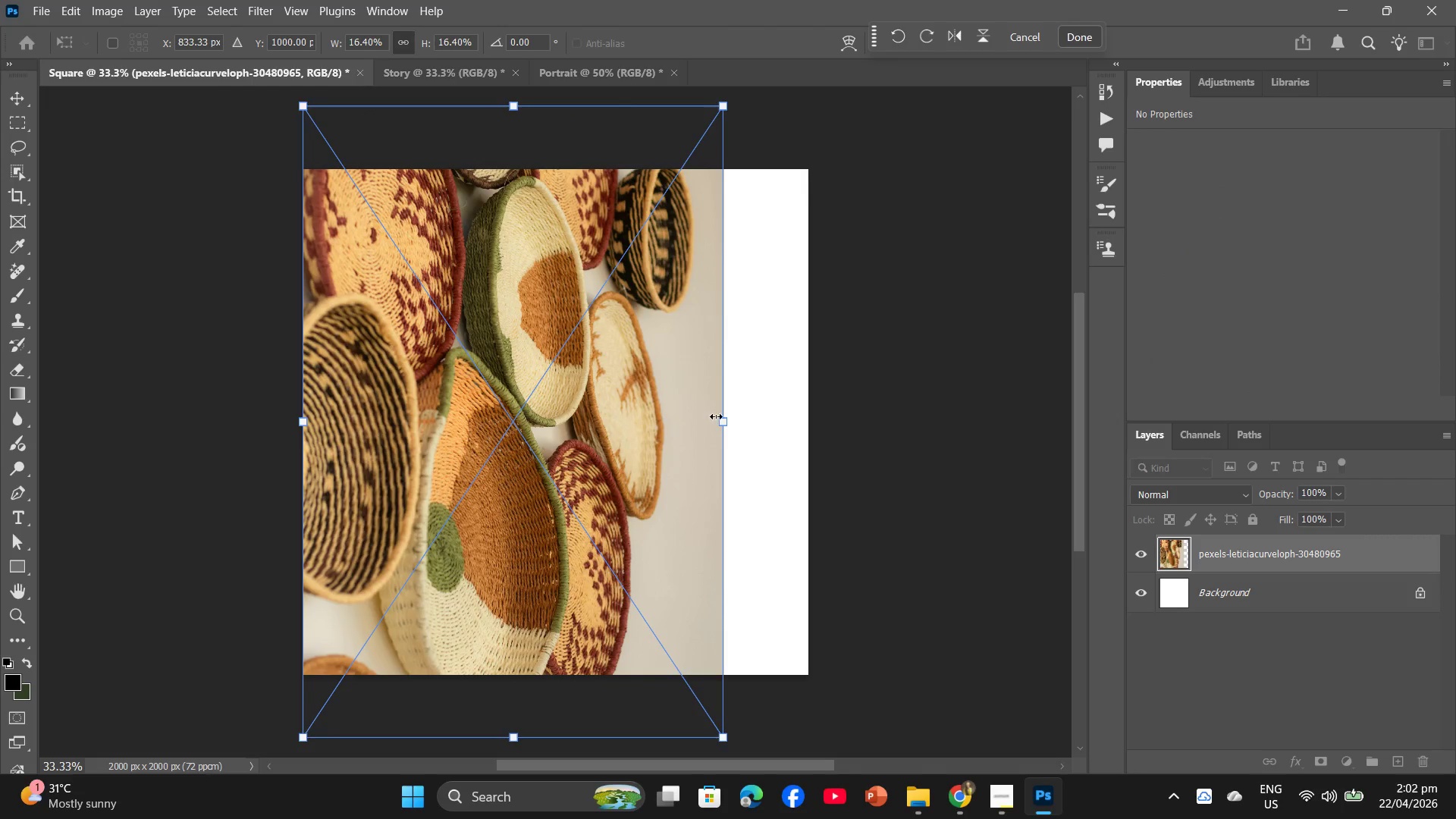 
left_click_drag(start_coordinate=[728, 422], to_coordinate=[810, 418])
 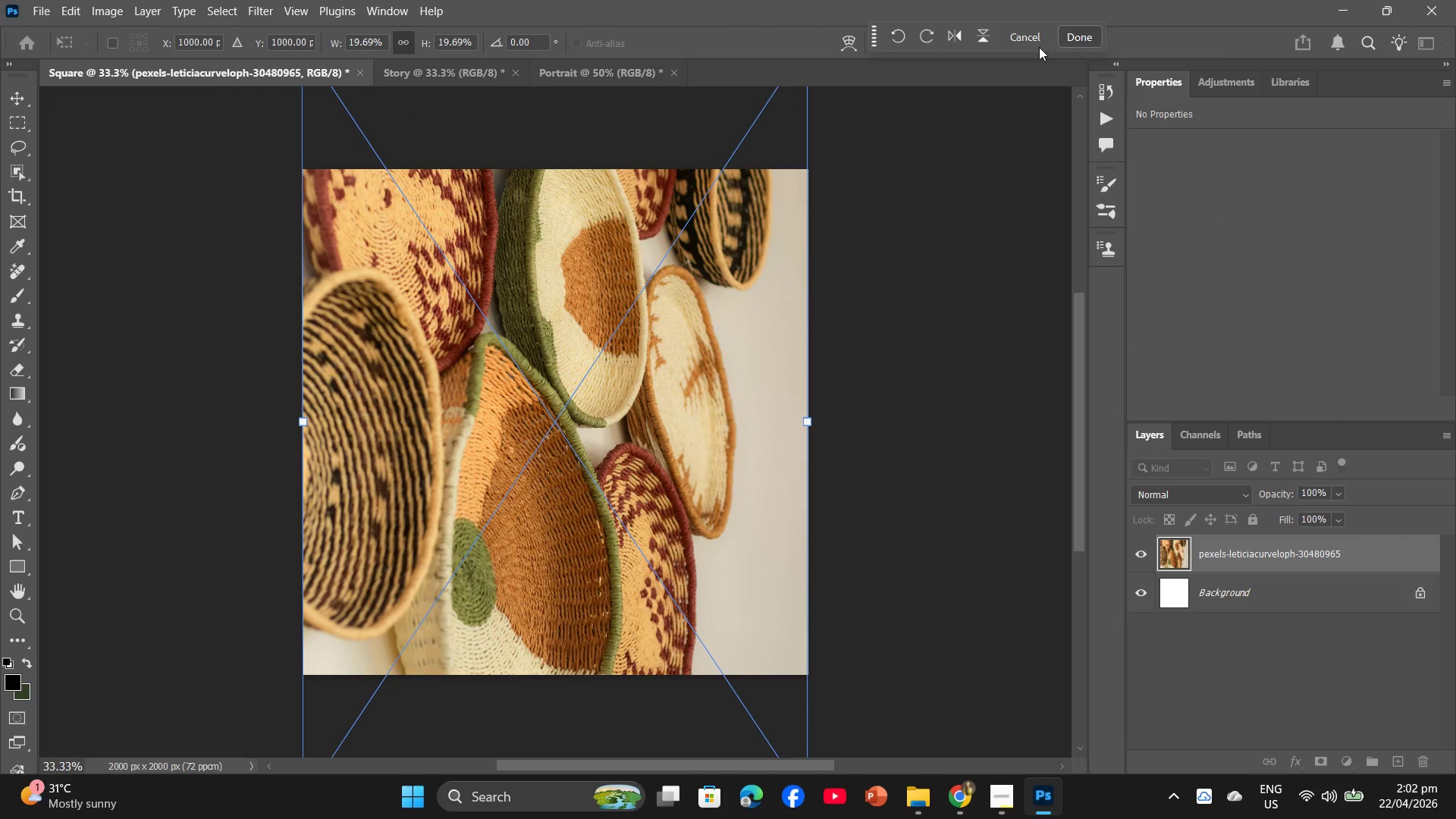 
left_click([1103, 34])
 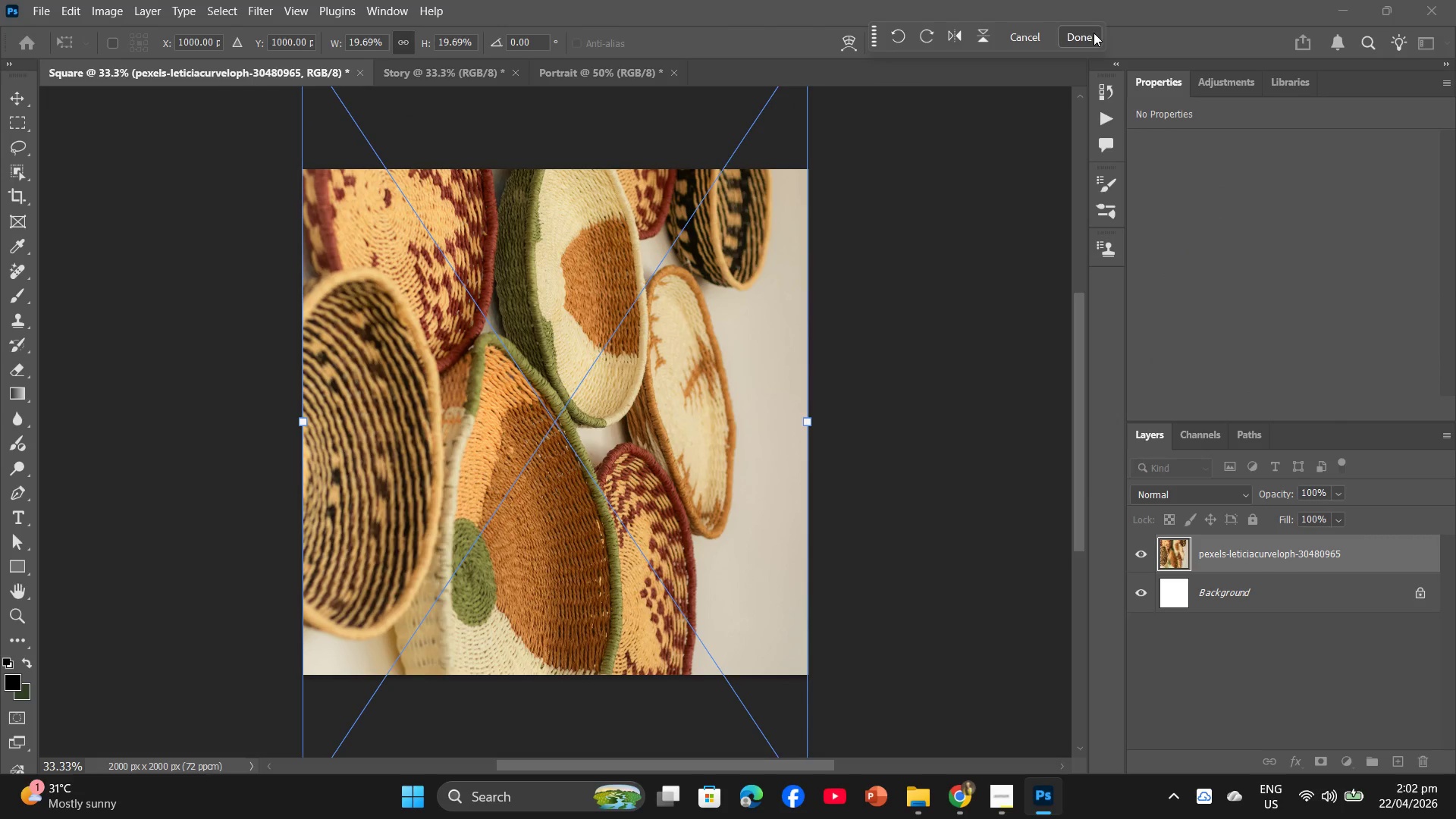 
left_click([1094, 33])
 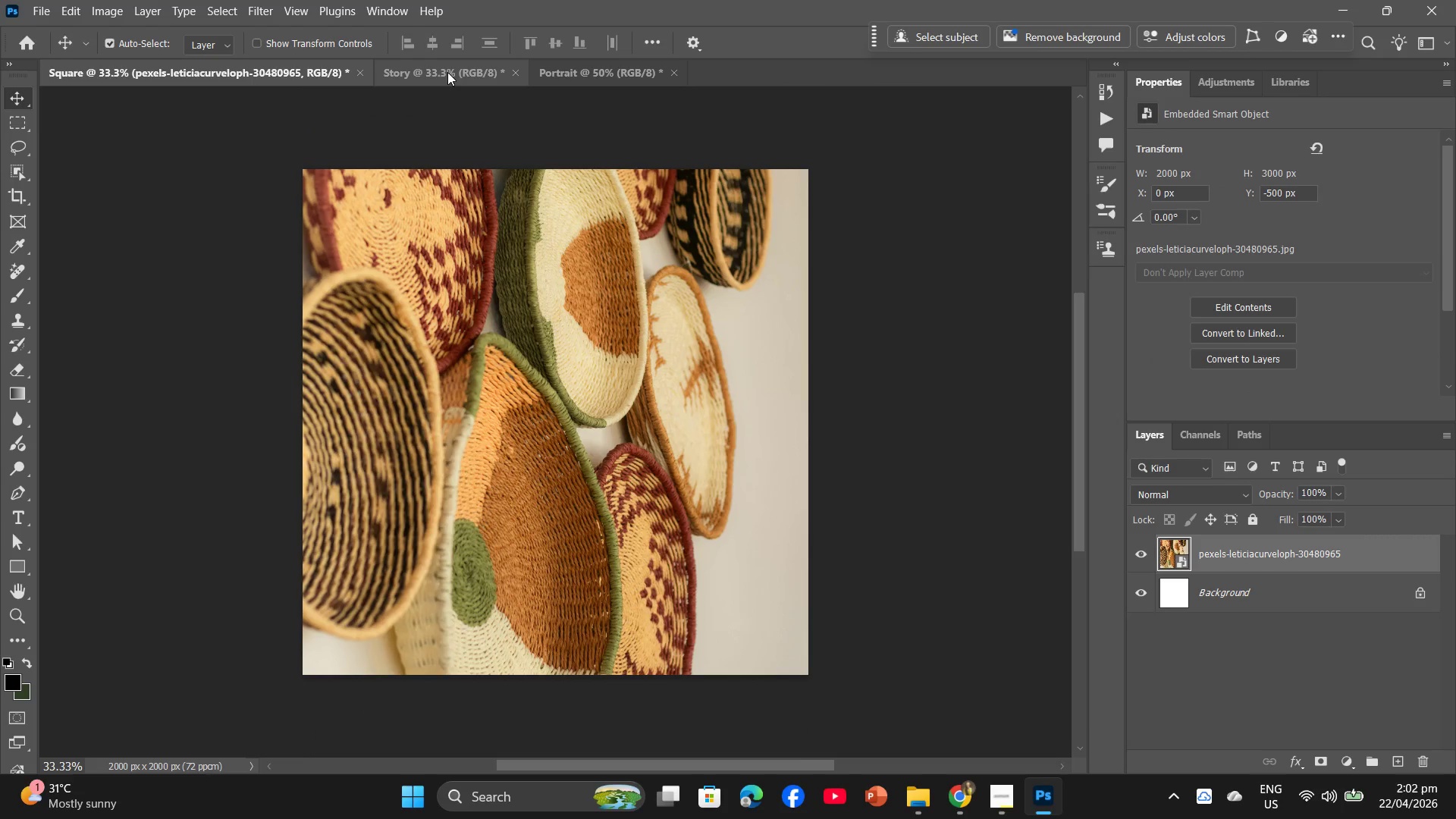 
left_click([447, 72])
 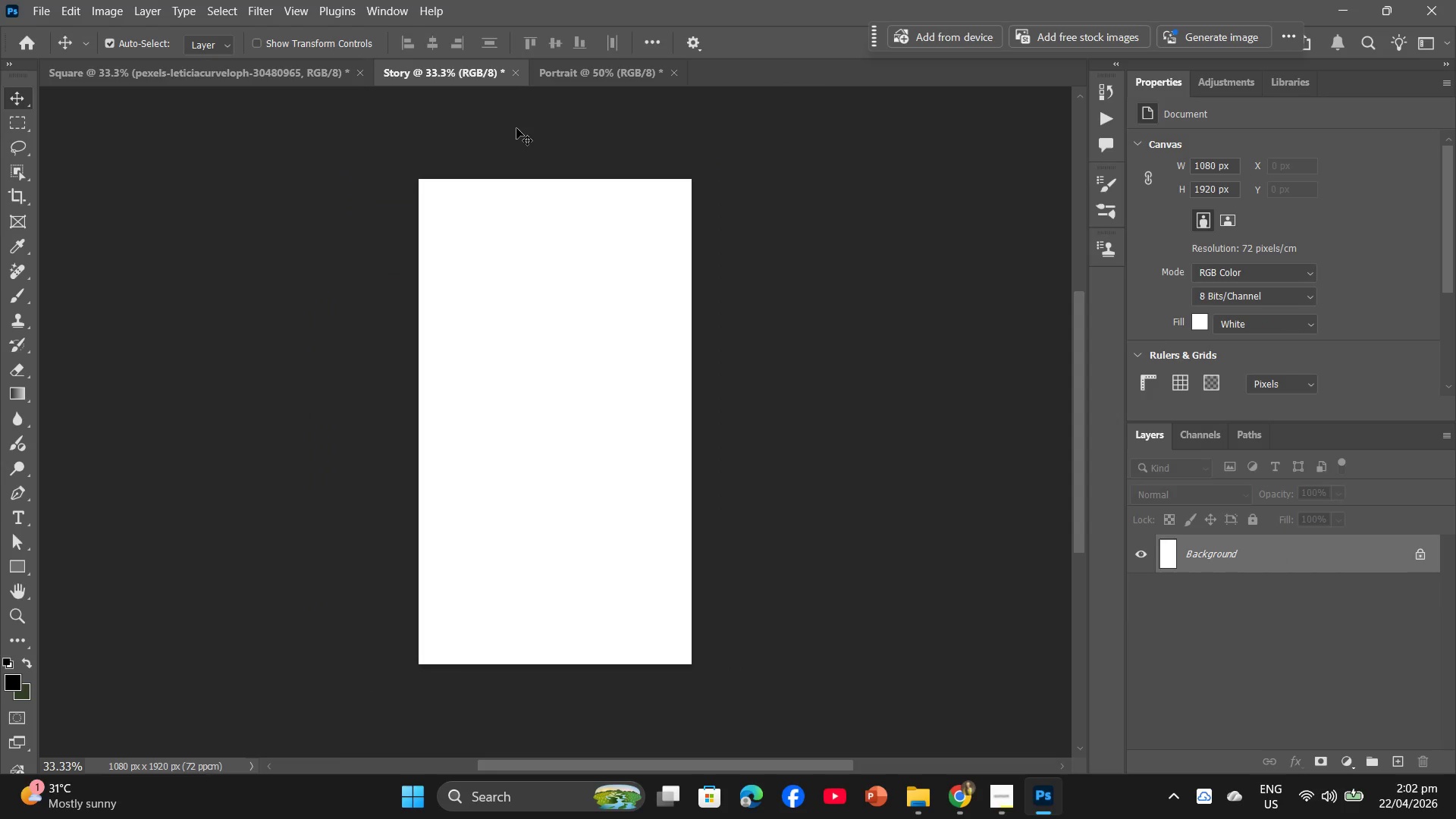 
key(Alt+AltLeft)
 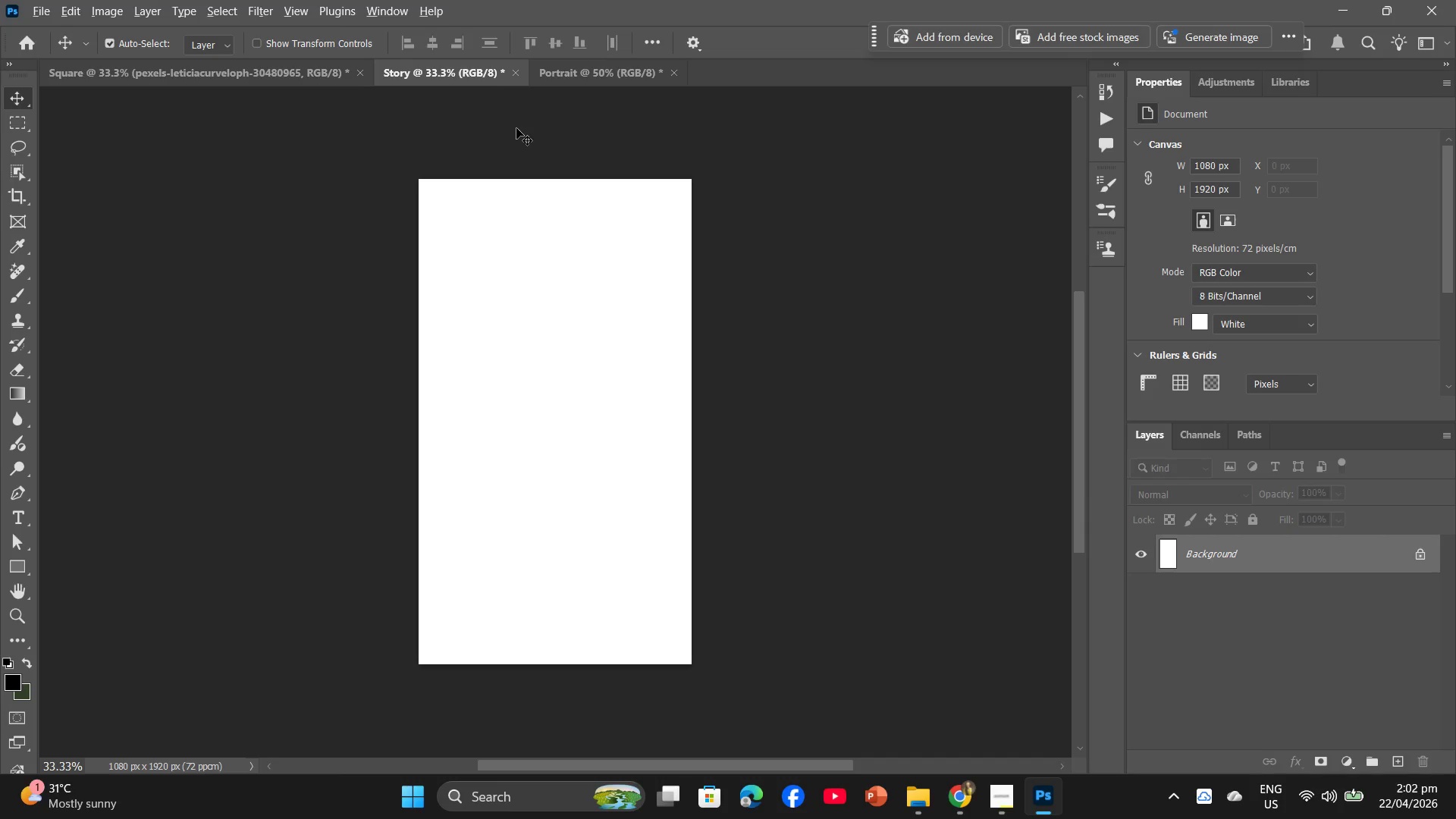 
key(Alt+Tab)
 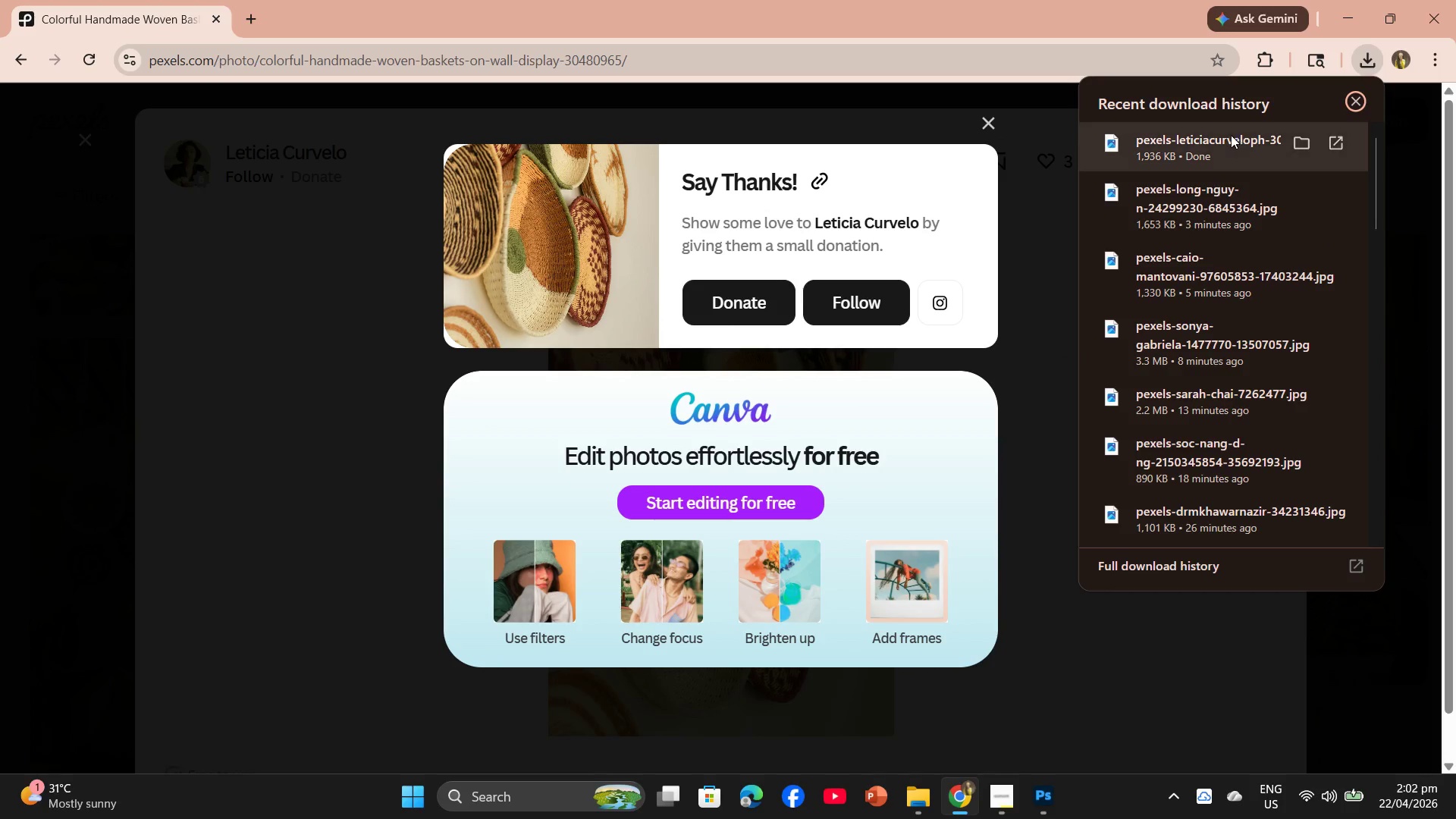 
left_click_drag(start_coordinate=[1216, 145], to_coordinate=[522, 404])
 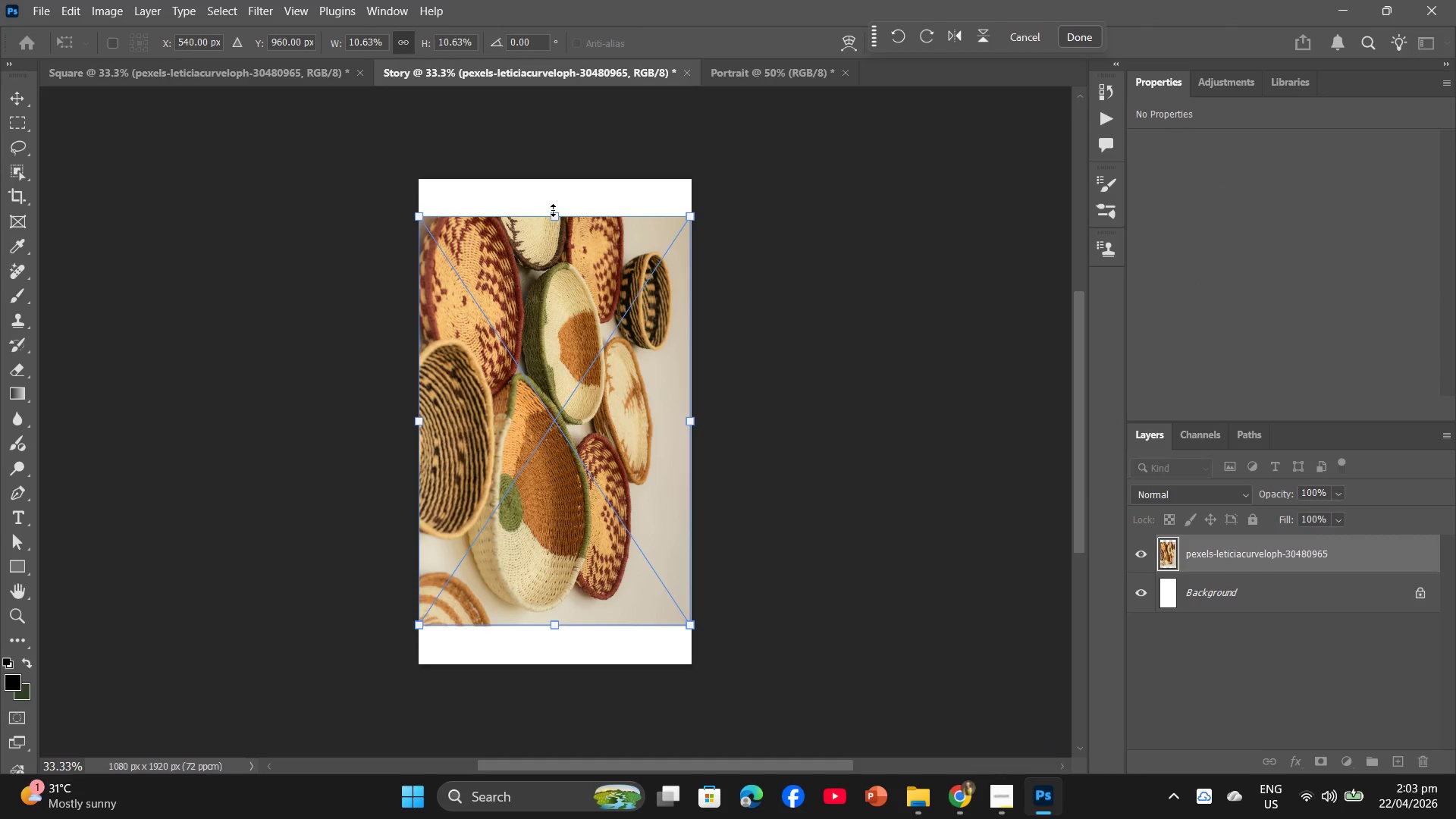 
left_click_drag(start_coordinate=[555, 218], to_coordinate=[556, 183])
 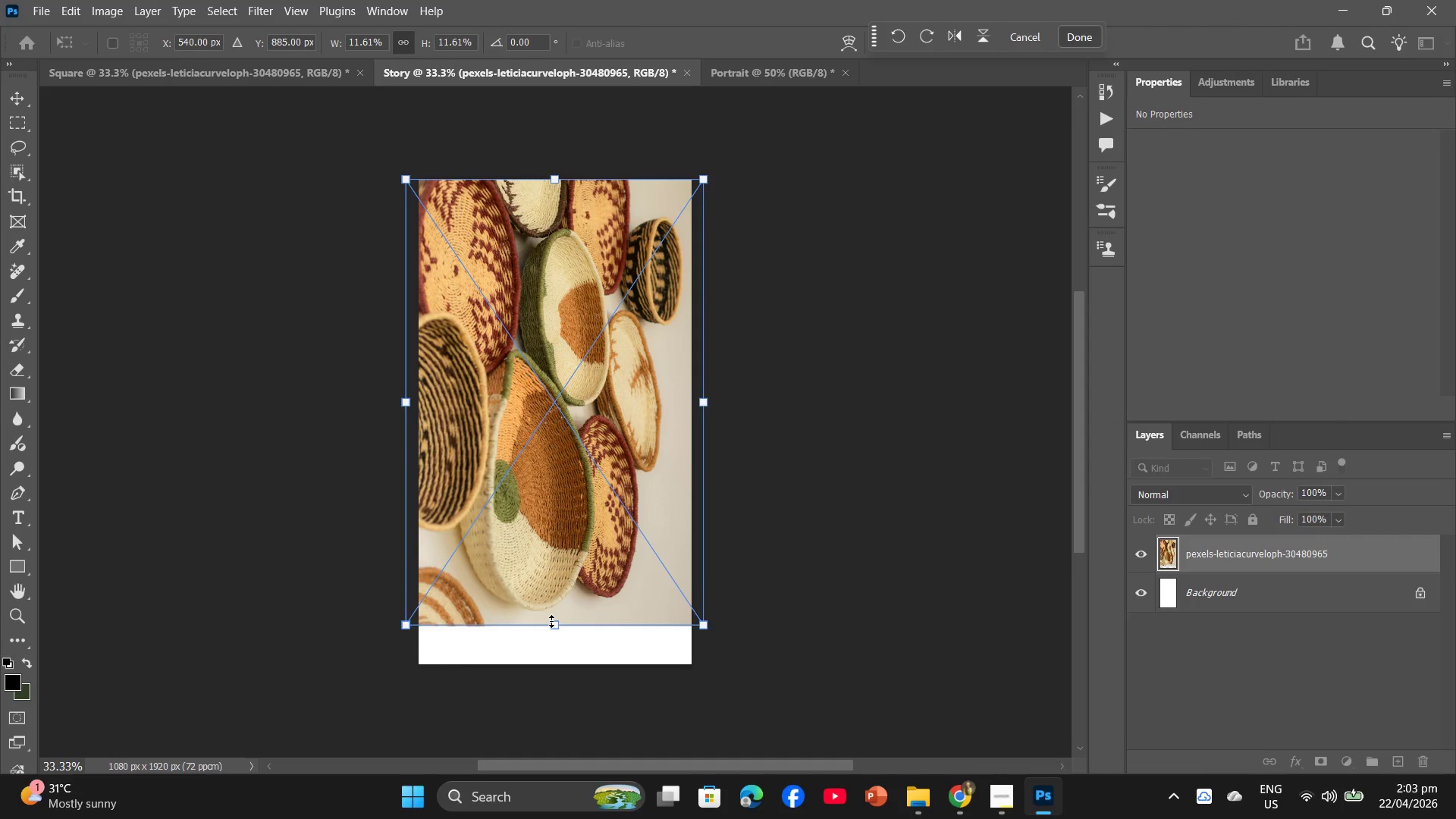 
left_click_drag(start_coordinate=[551, 621], to_coordinate=[550, 655])
 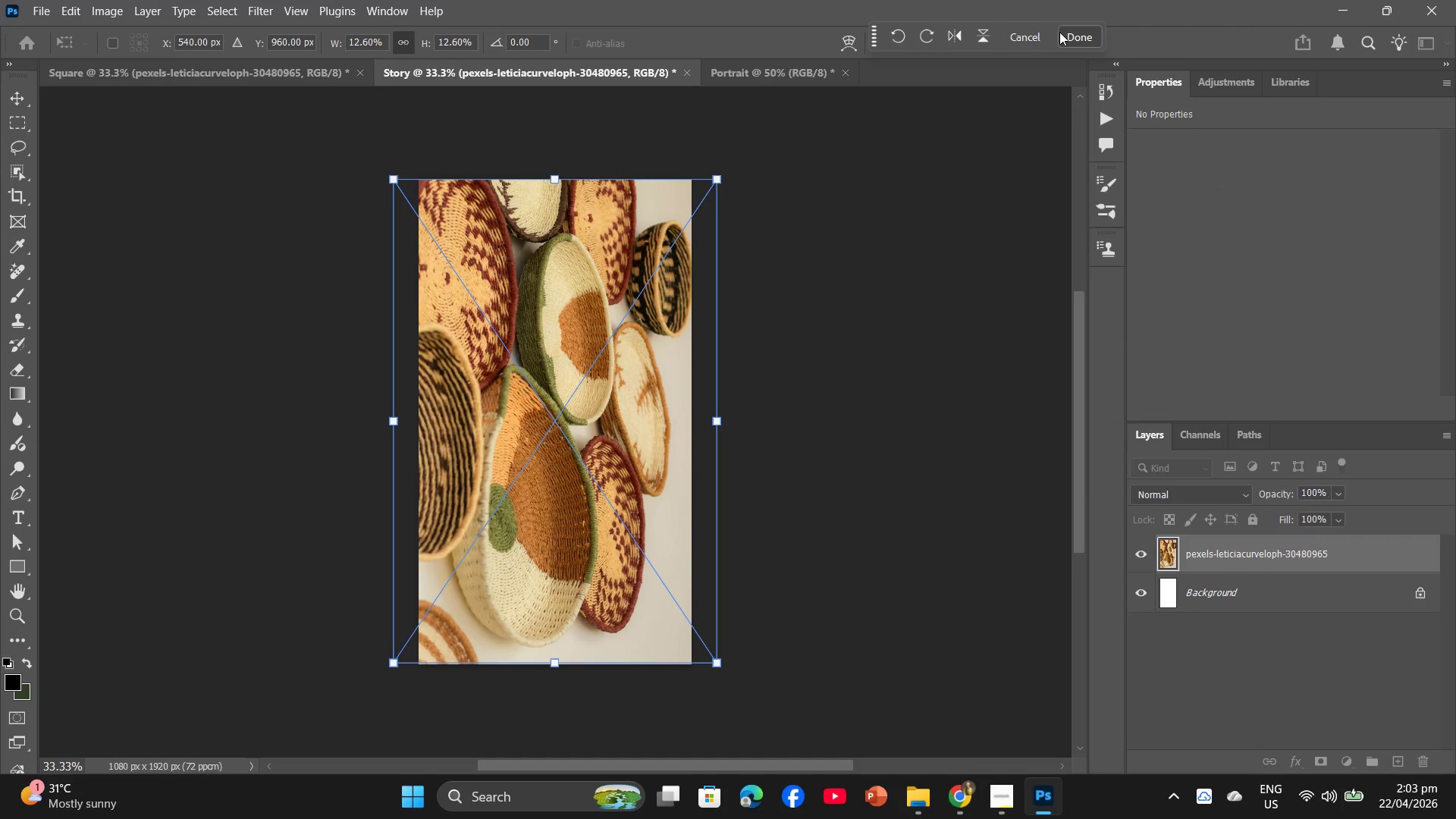 
left_click([1075, 36])
 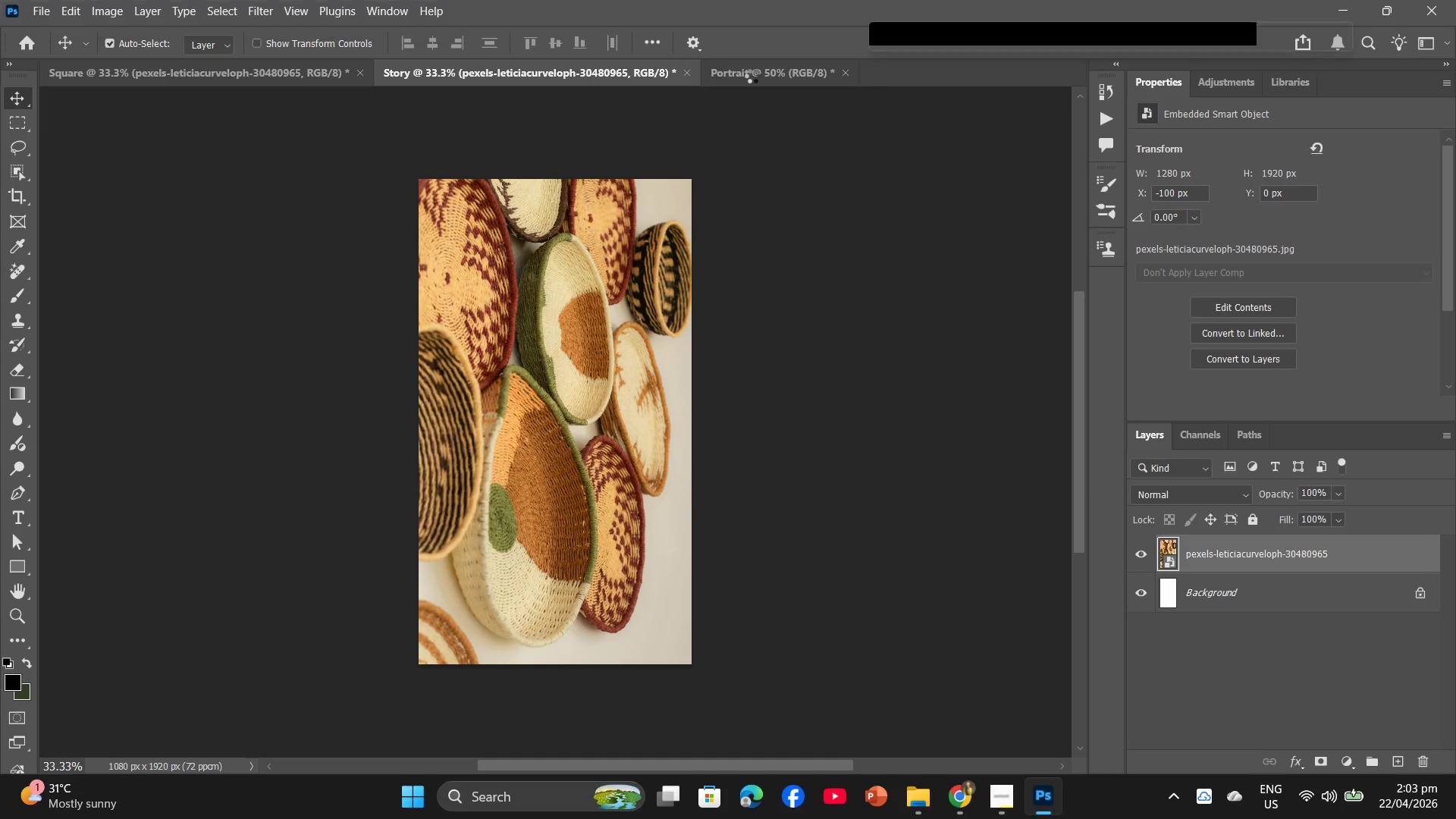 
left_click([752, 76])
 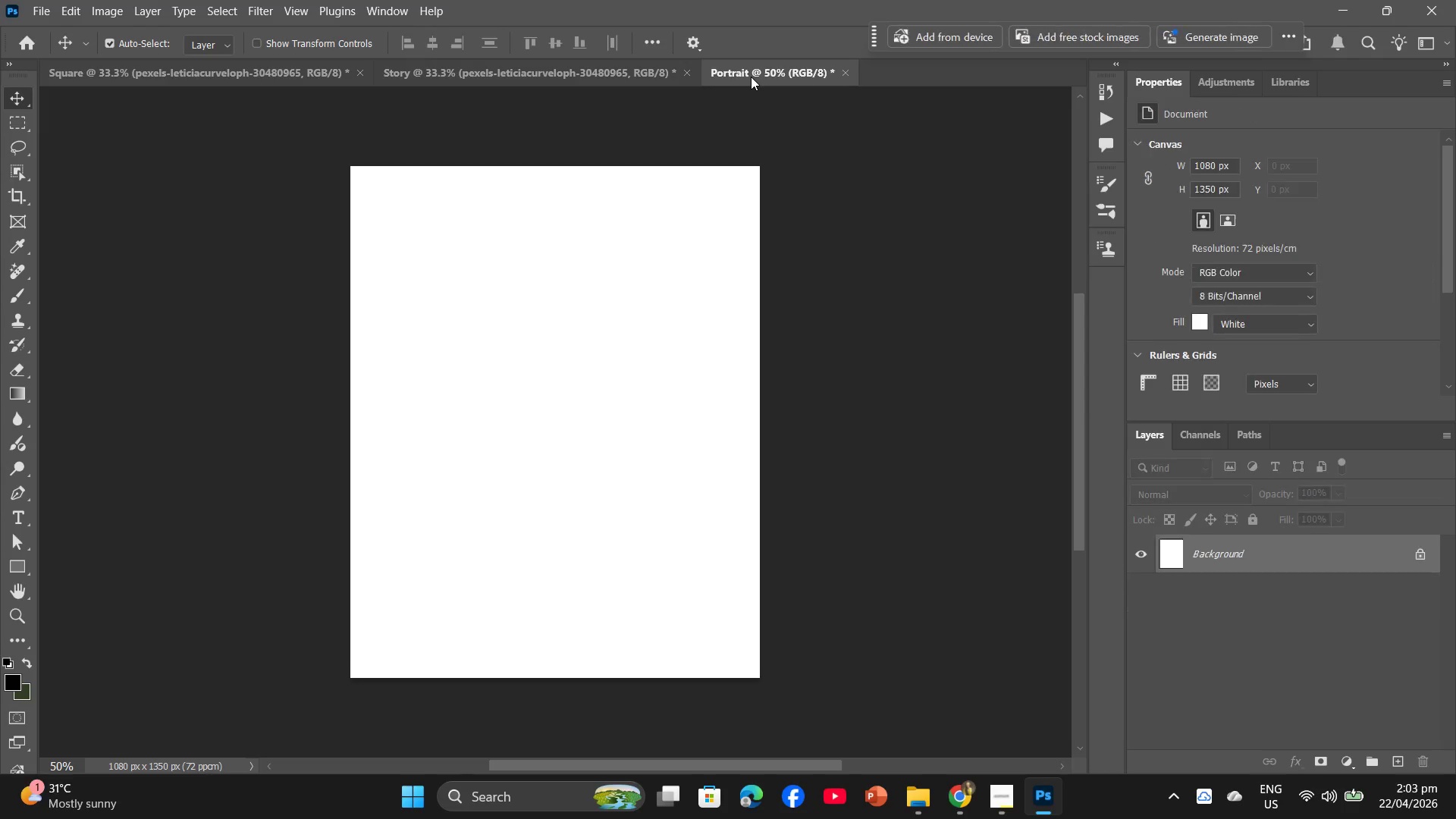 
key(Alt+AltLeft)
 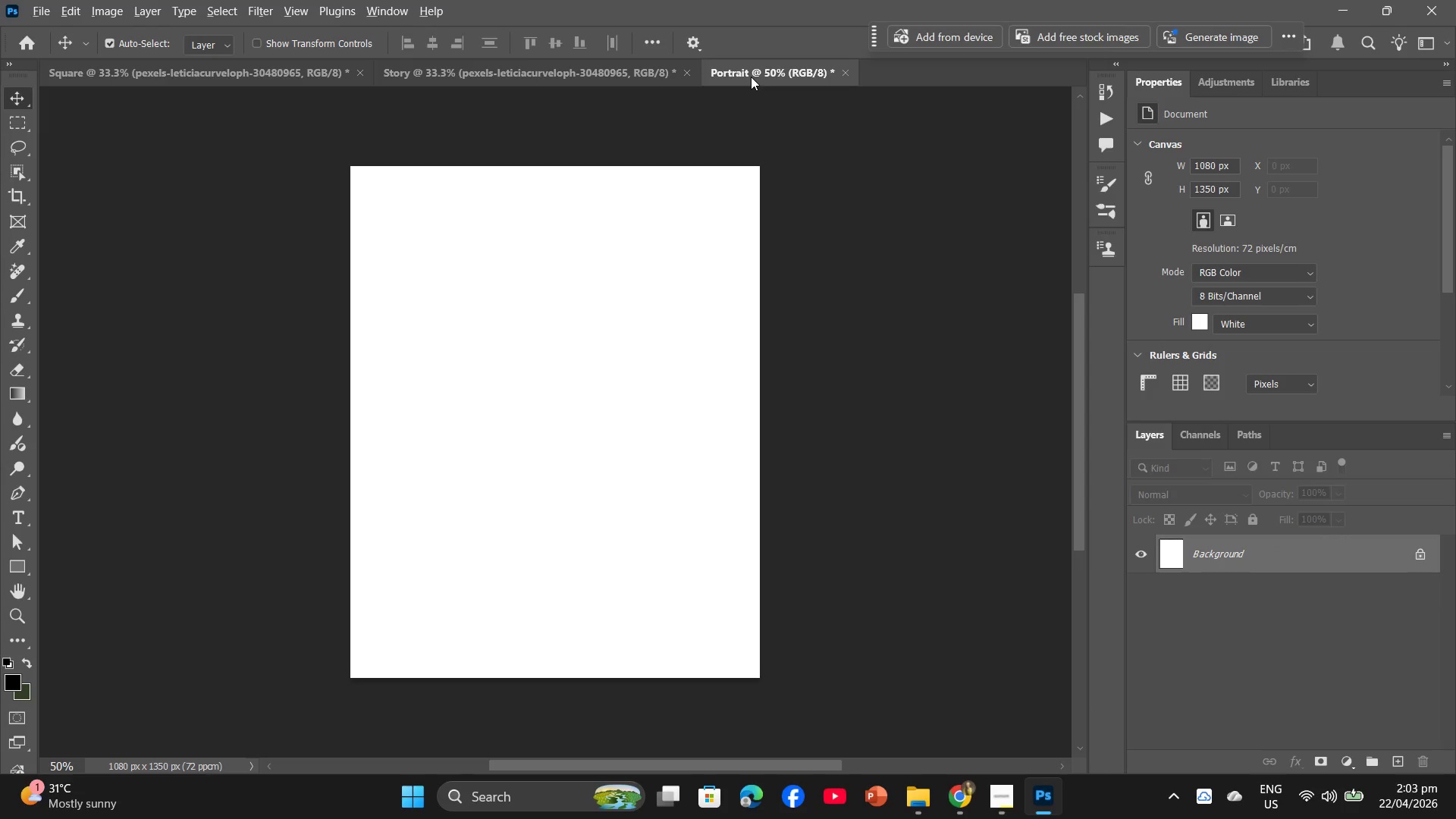 
key(Alt+Tab)
 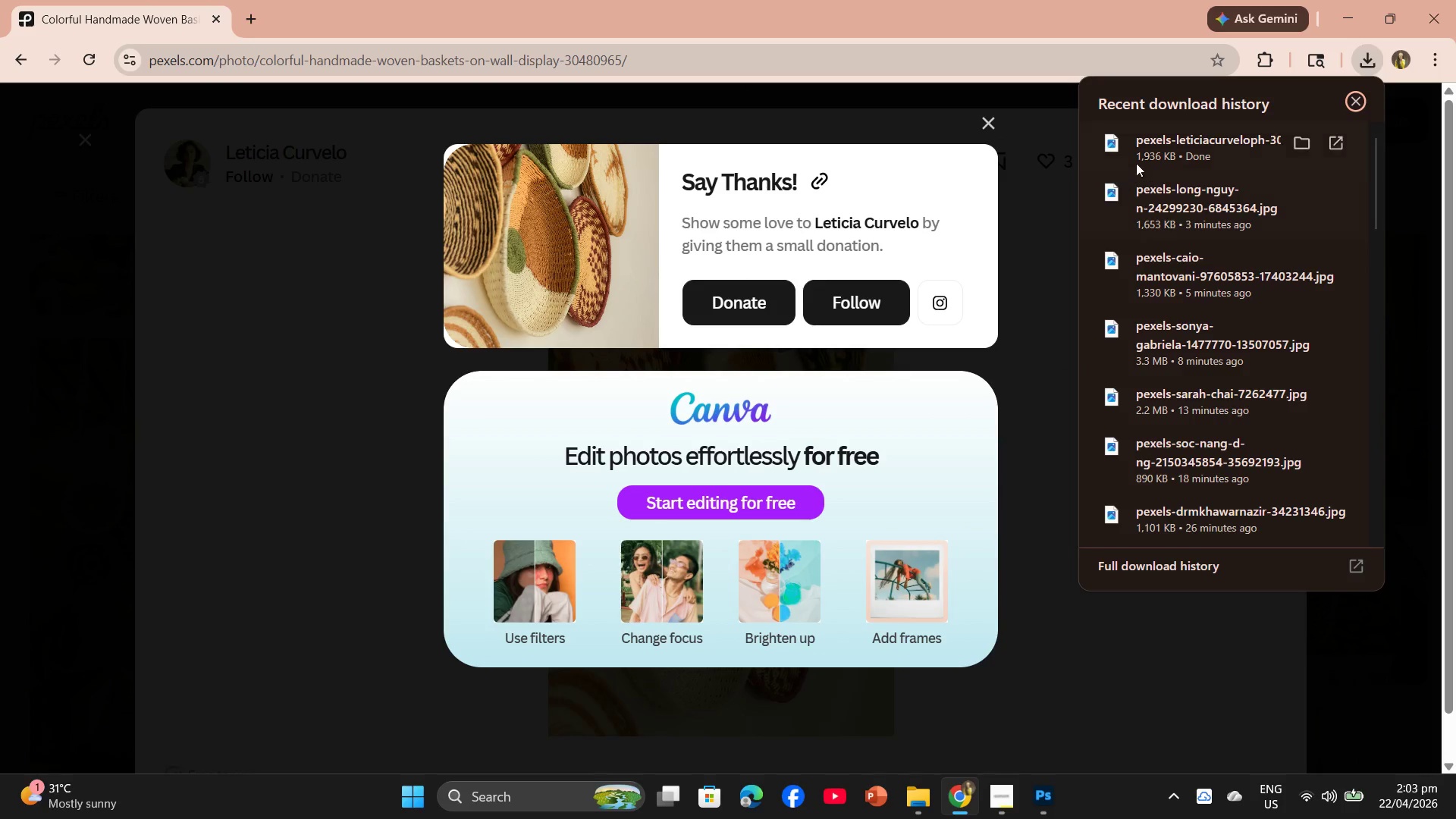 
left_click_drag(start_coordinate=[1172, 138], to_coordinate=[547, 499])
 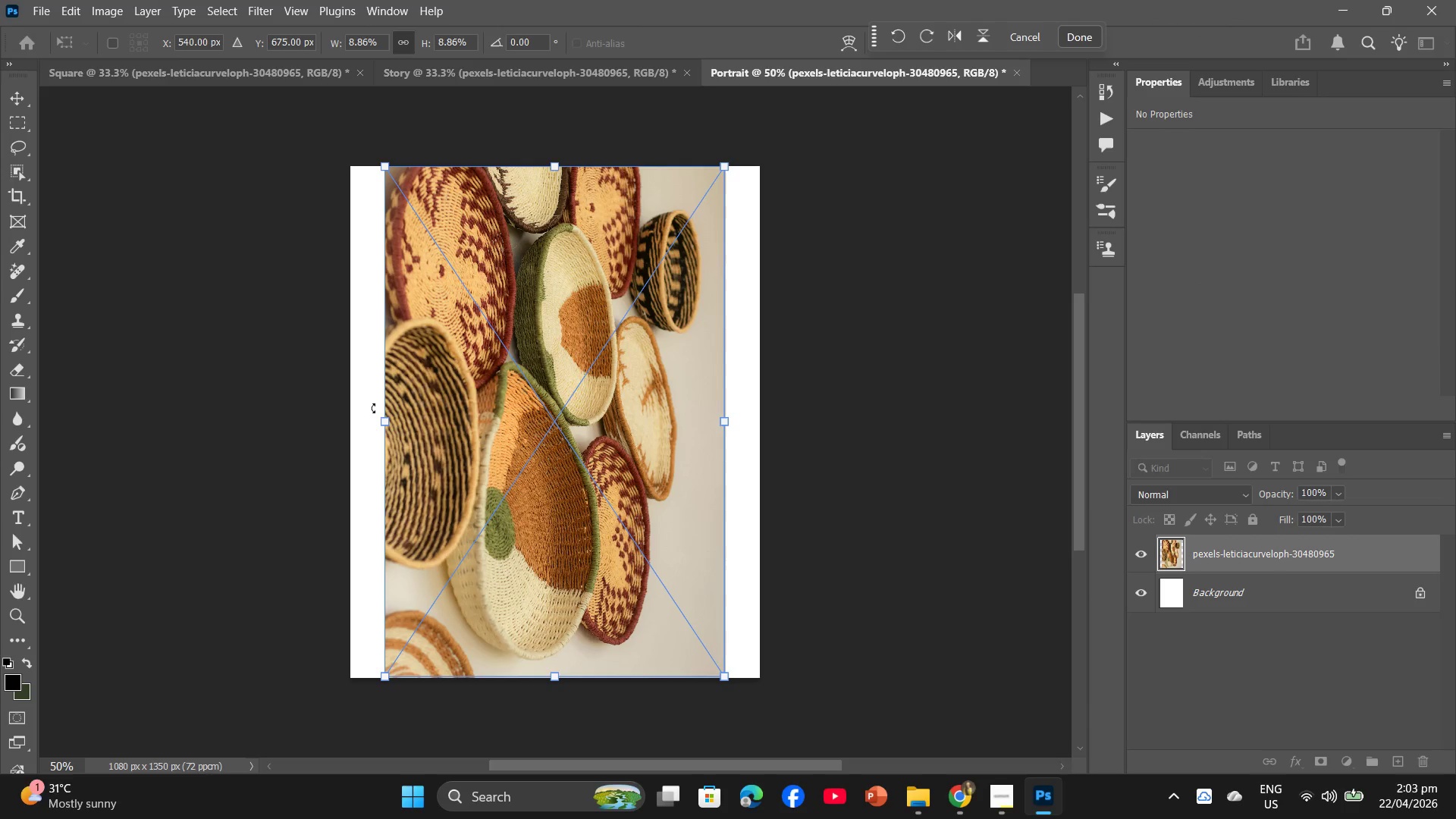 
left_click_drag(start_coordinate=[384, 423], to_coordinate=[350, 423])
 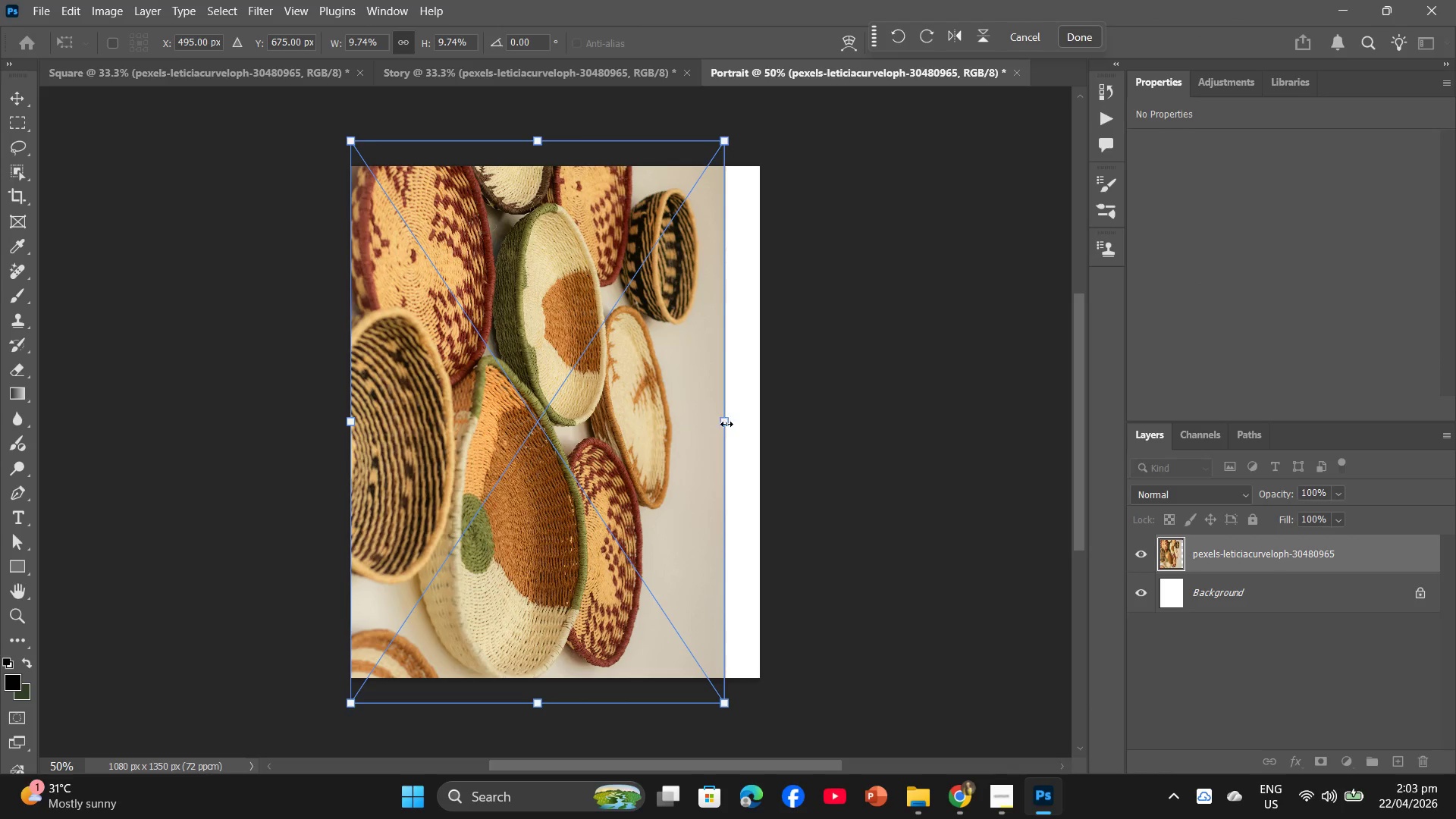 
left_click_drag(start_coordinate=[726, 424], to_coordinate=[760, 417])
 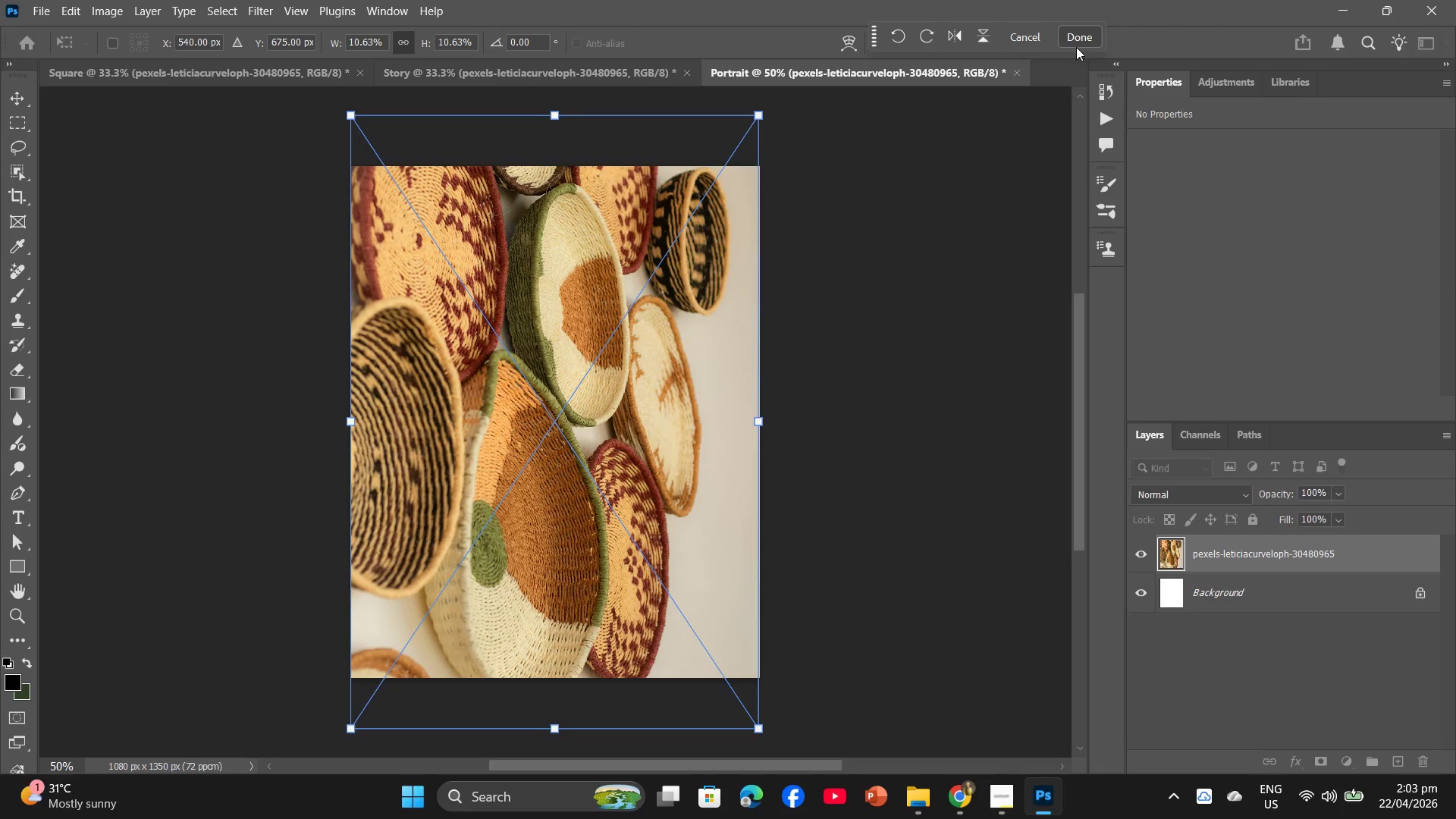 
left_click([1077, 39])
 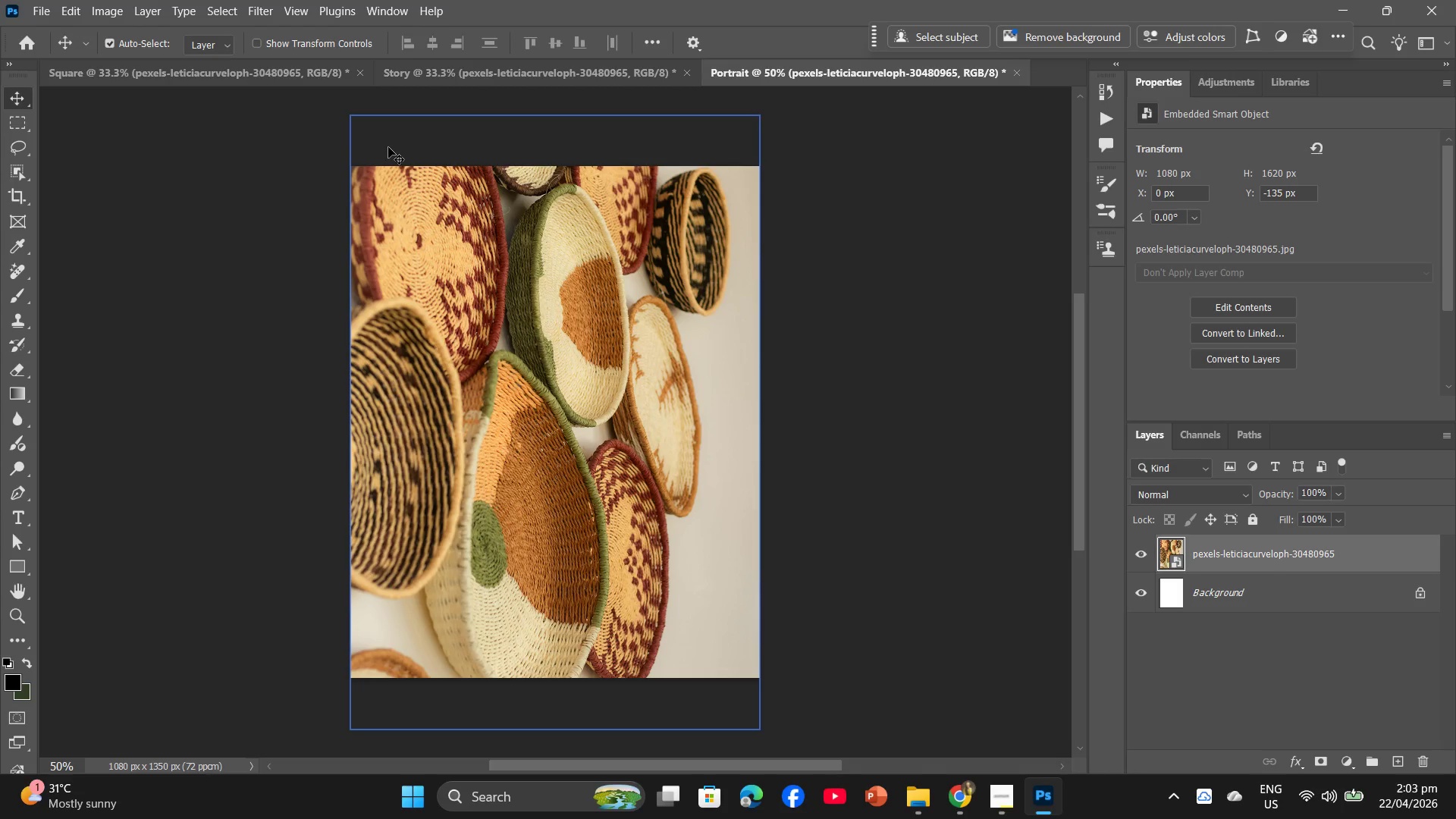 
left_click([162, 77])
 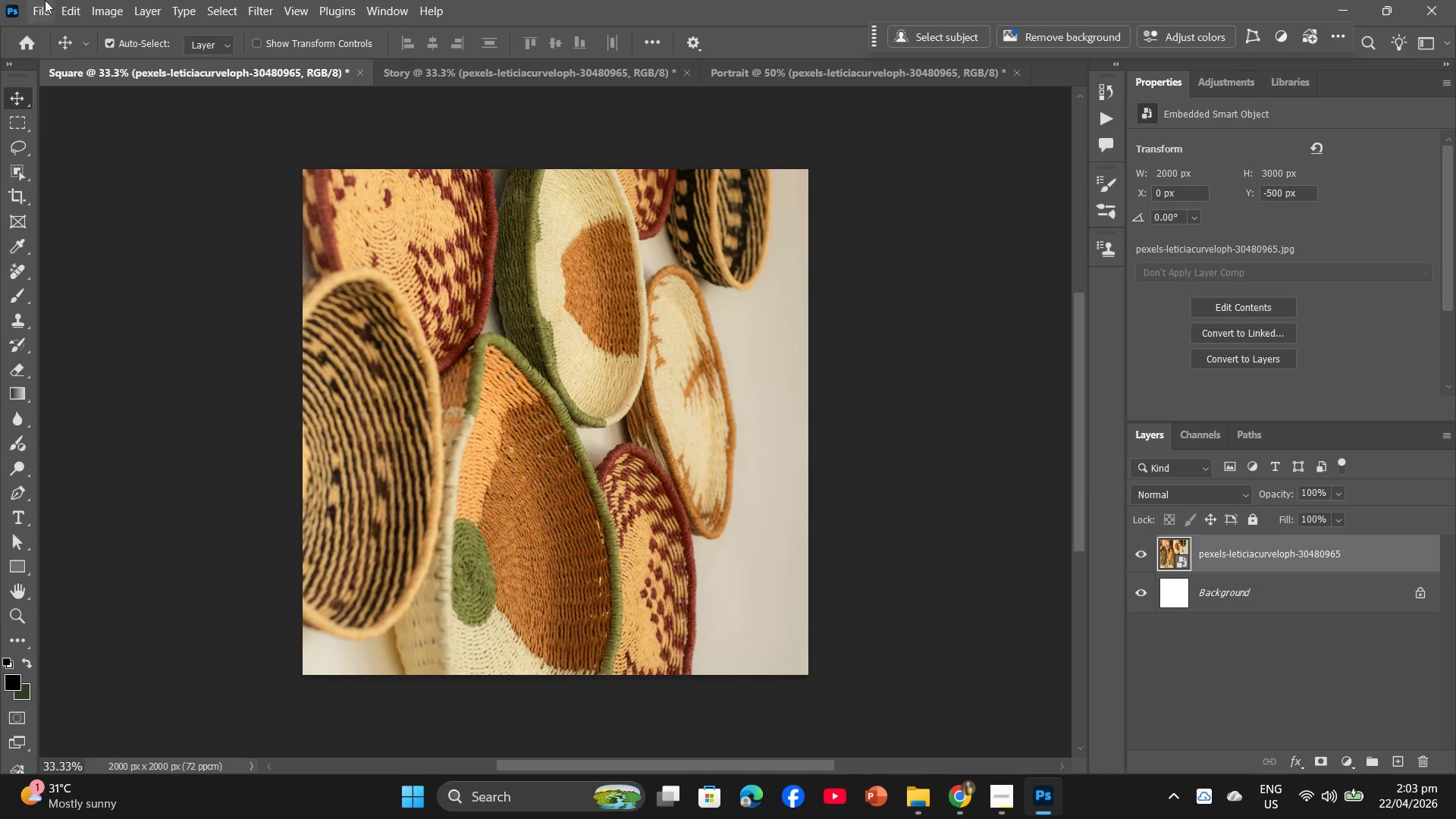 
left_click([34, 0])
 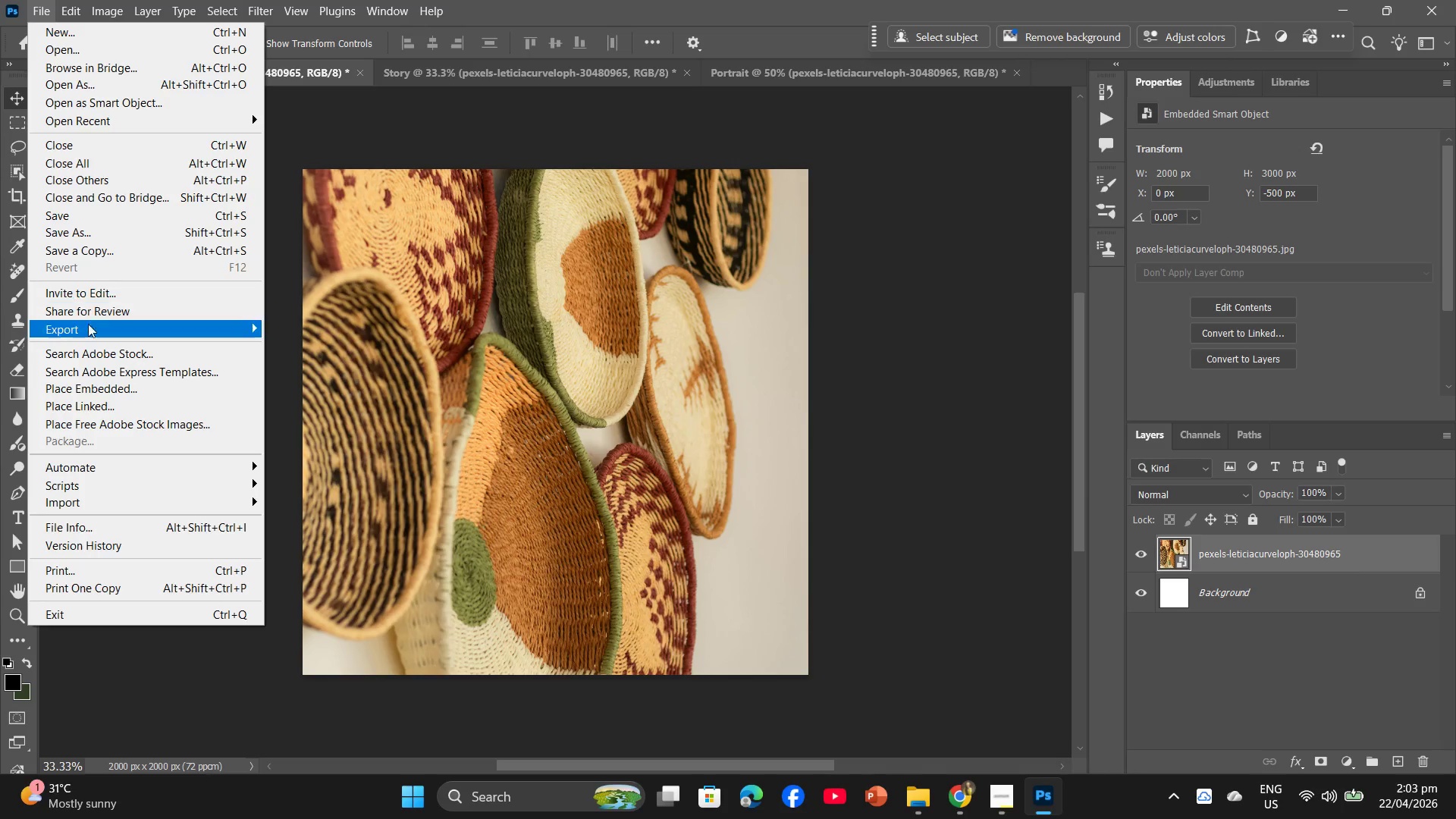 
left_click([88, 331])
 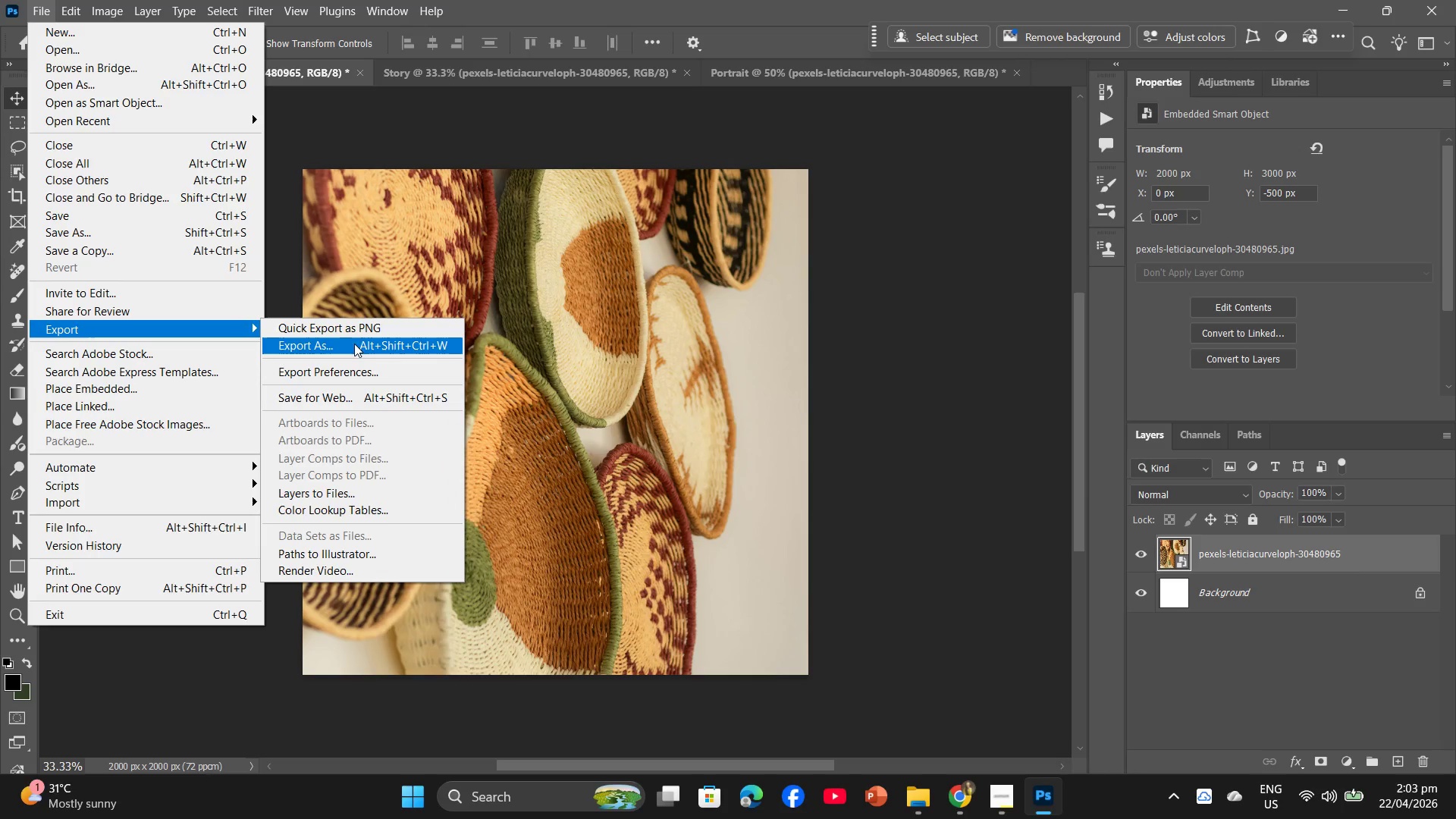 
left_click([353, 350])
 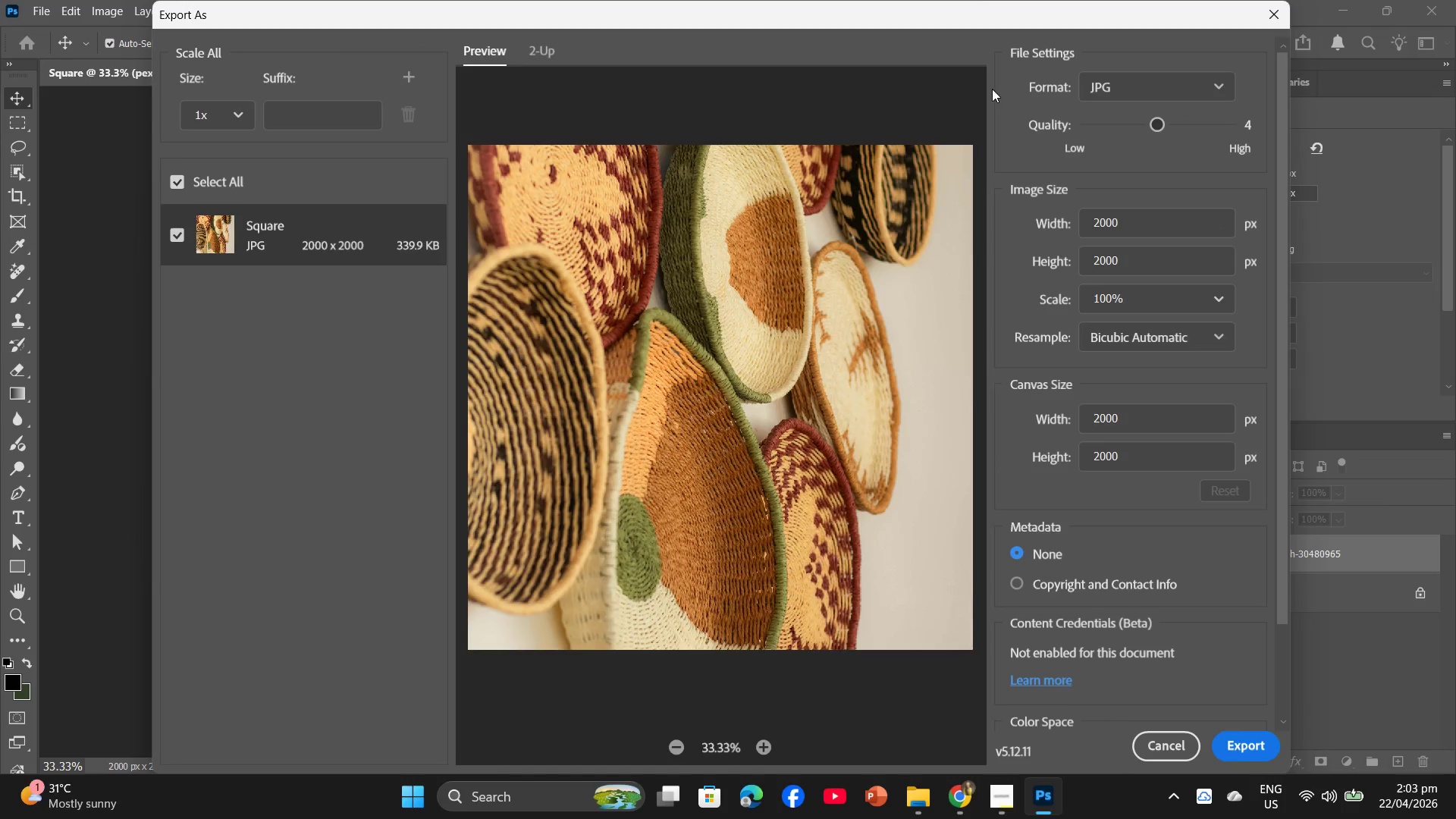 
left_click_drag(start_coordinate=[1153, 125], to_coordinate=[1178, 125])
 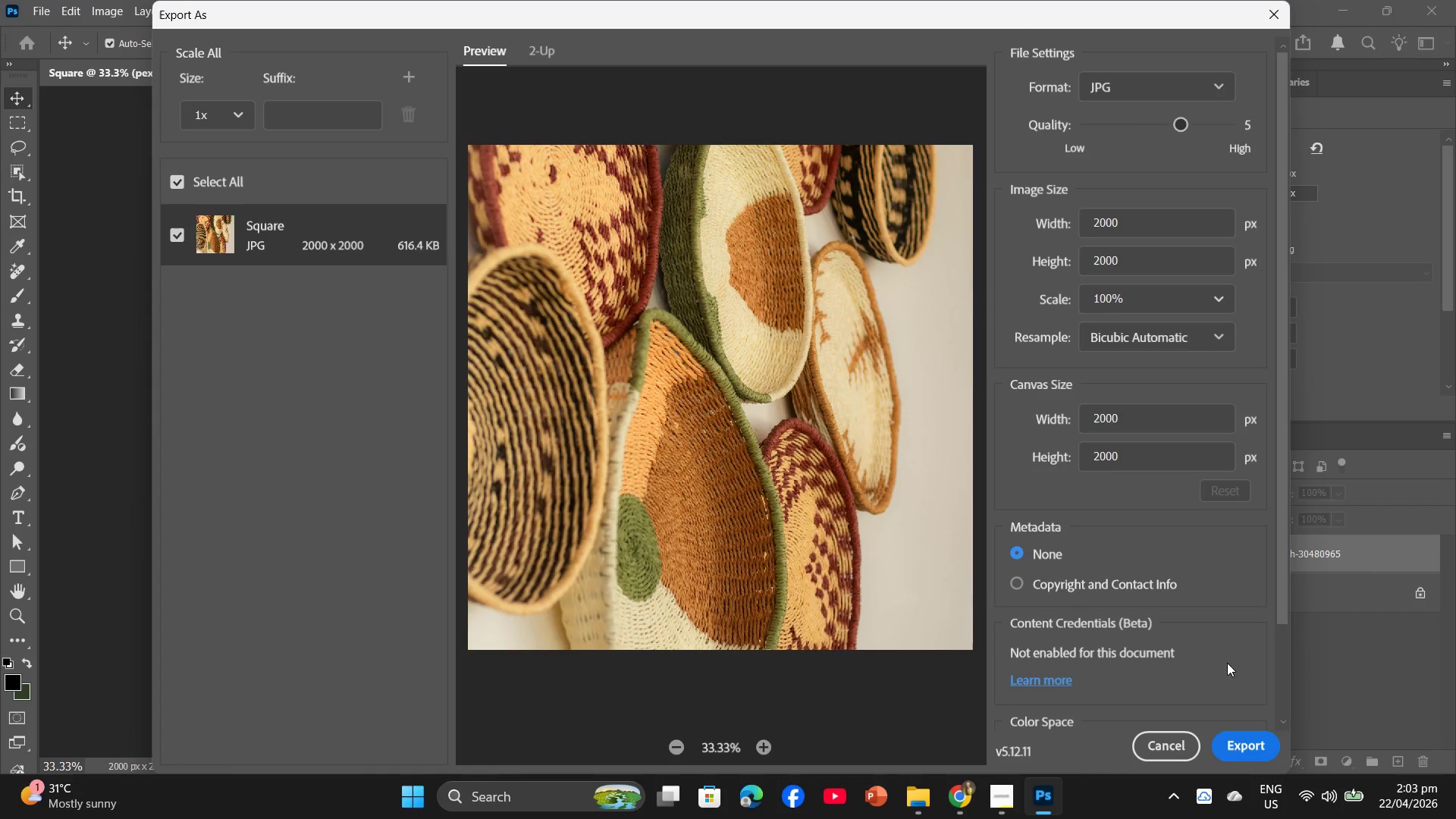 
left_click([1236, 737])
 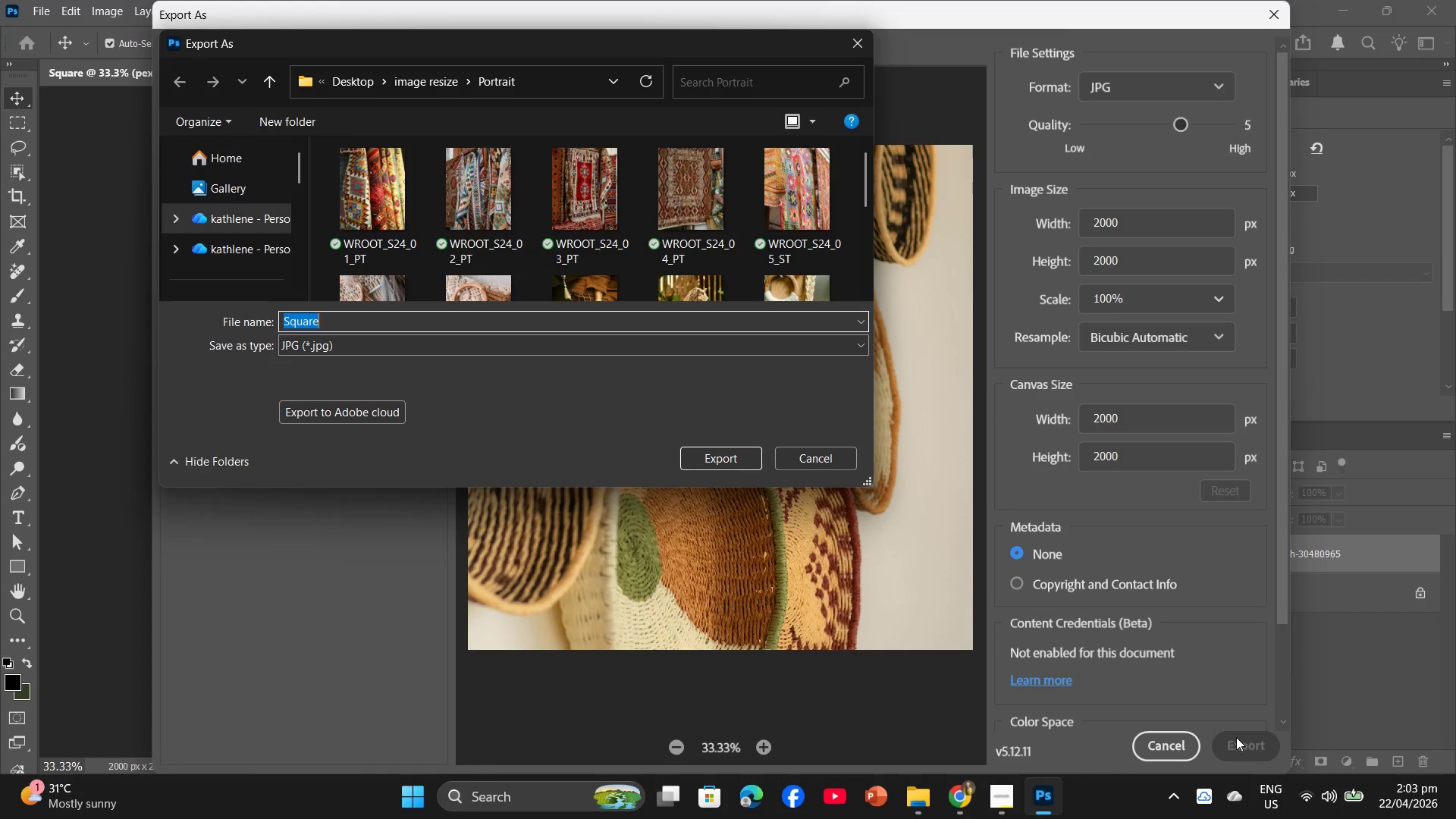 
wait(14.72)
 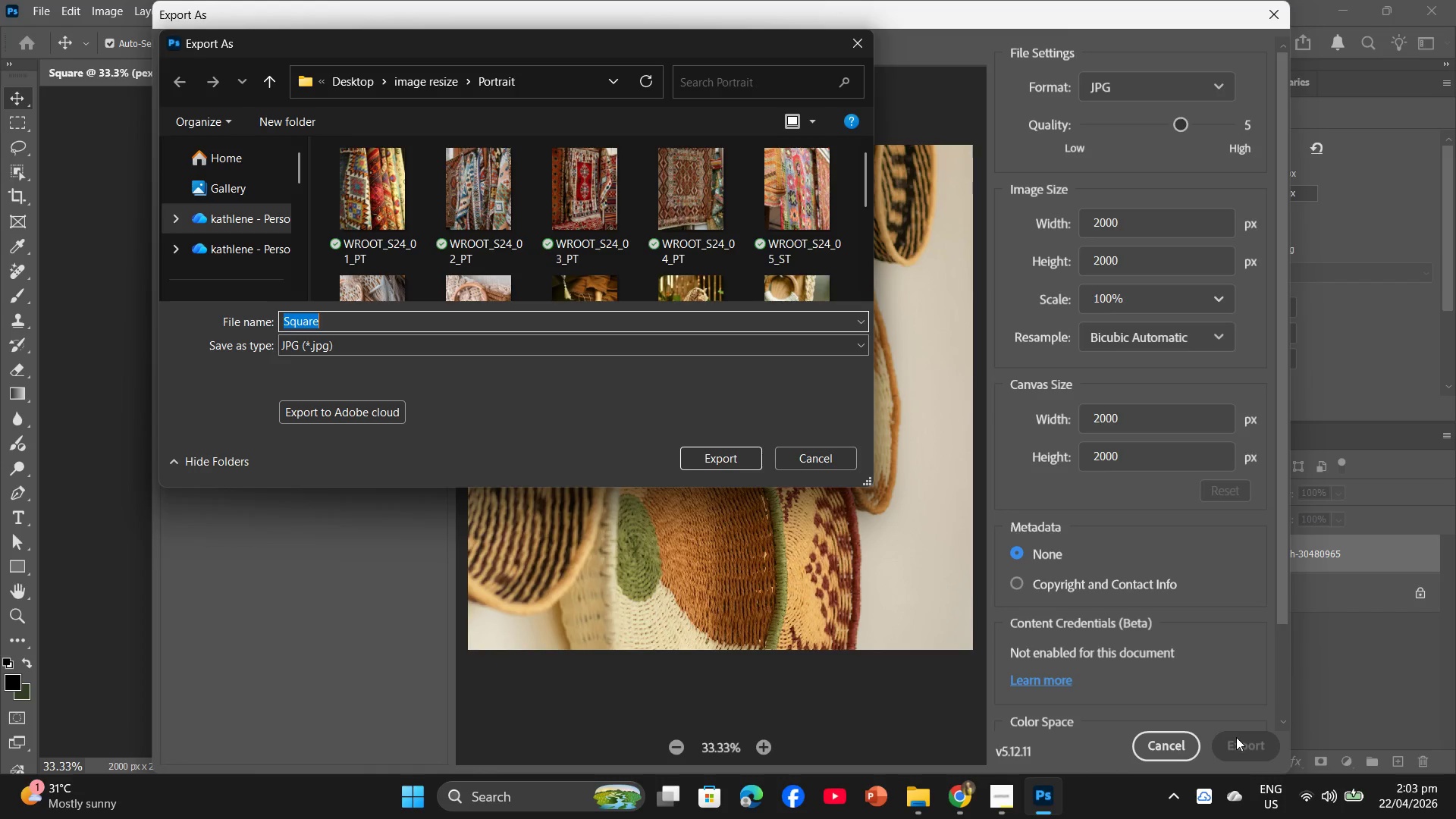 
left_click([412, 80])
 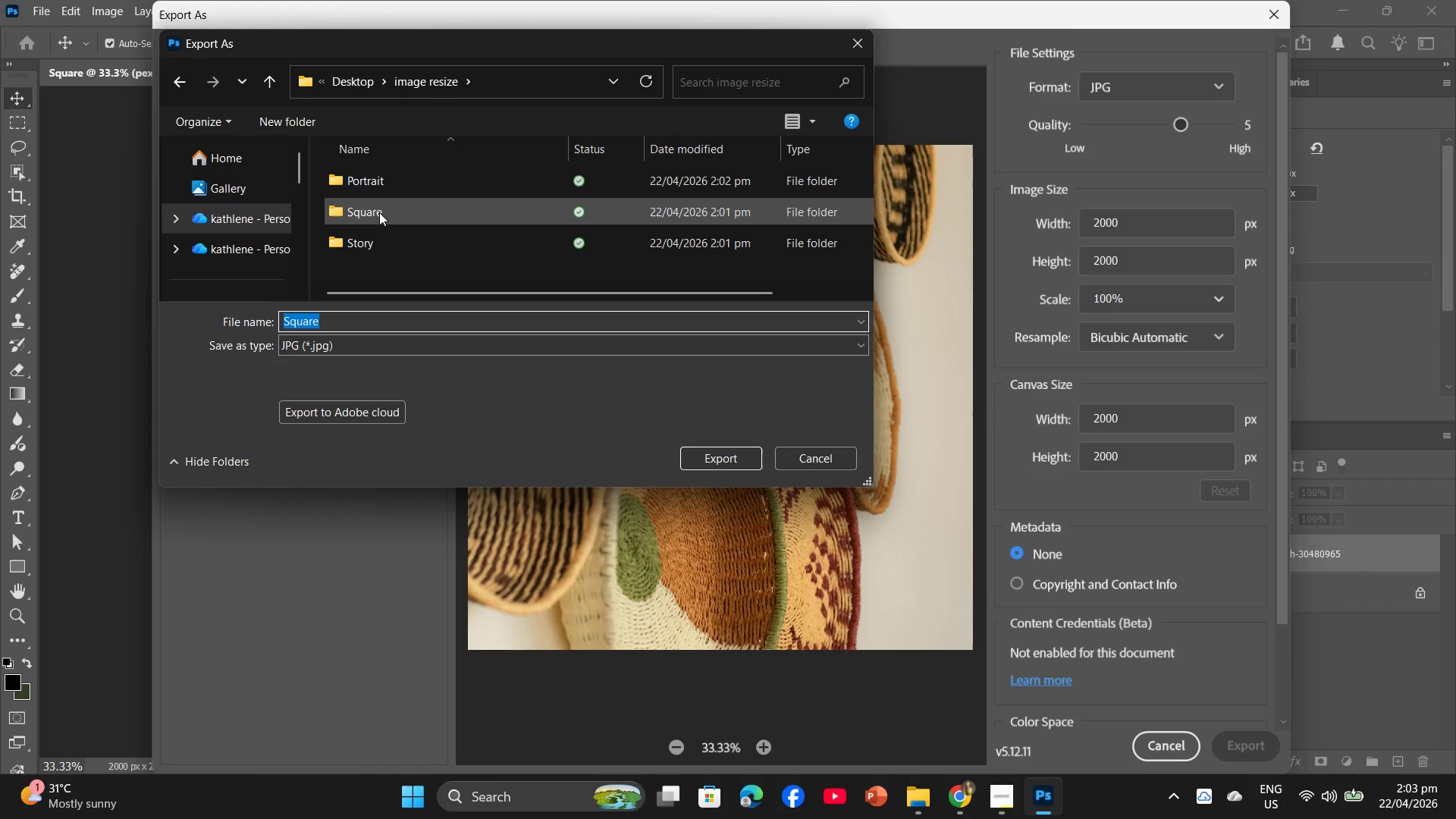 
double_click([379, 212])
 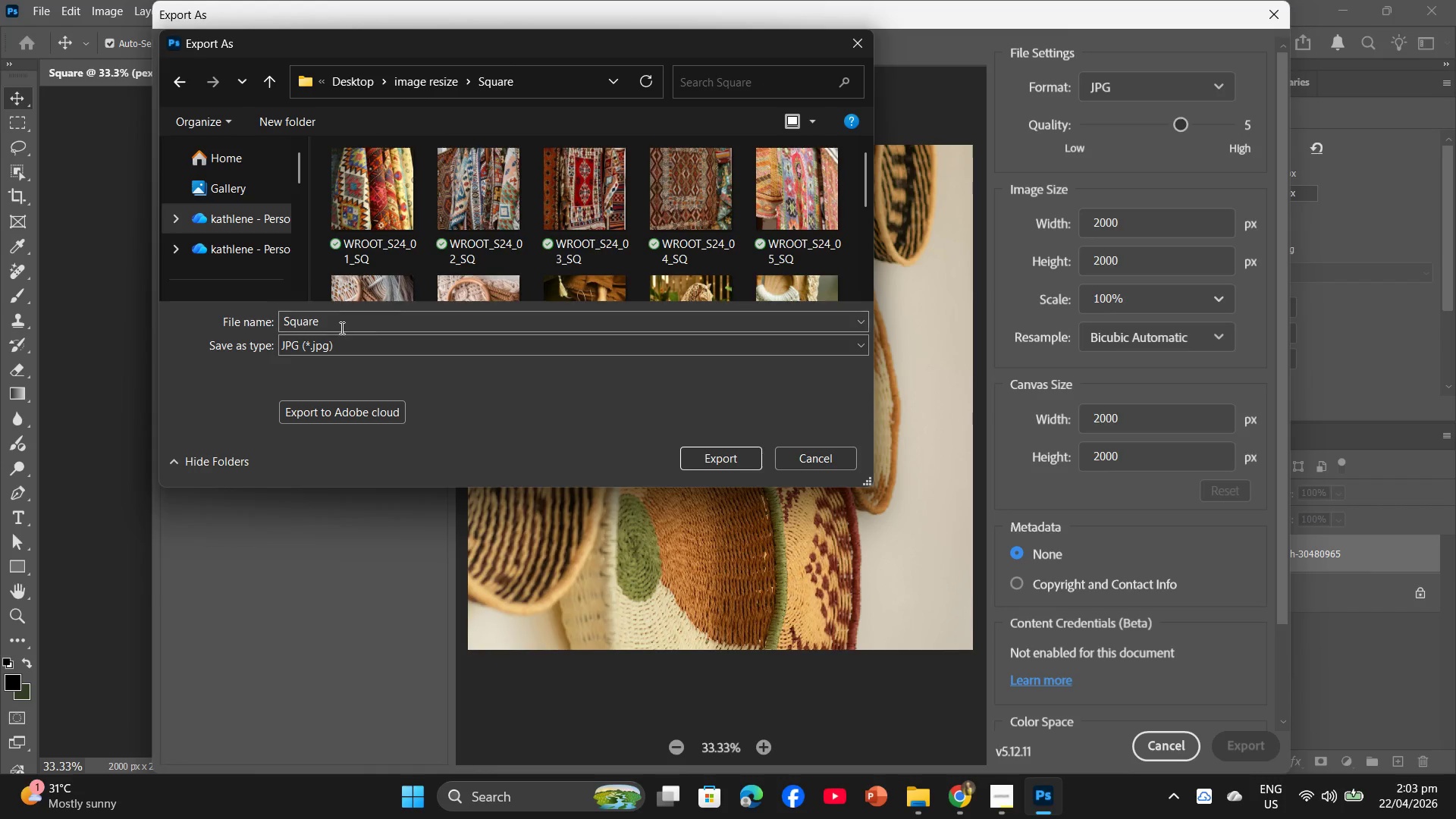 
left_click([340, 328])
 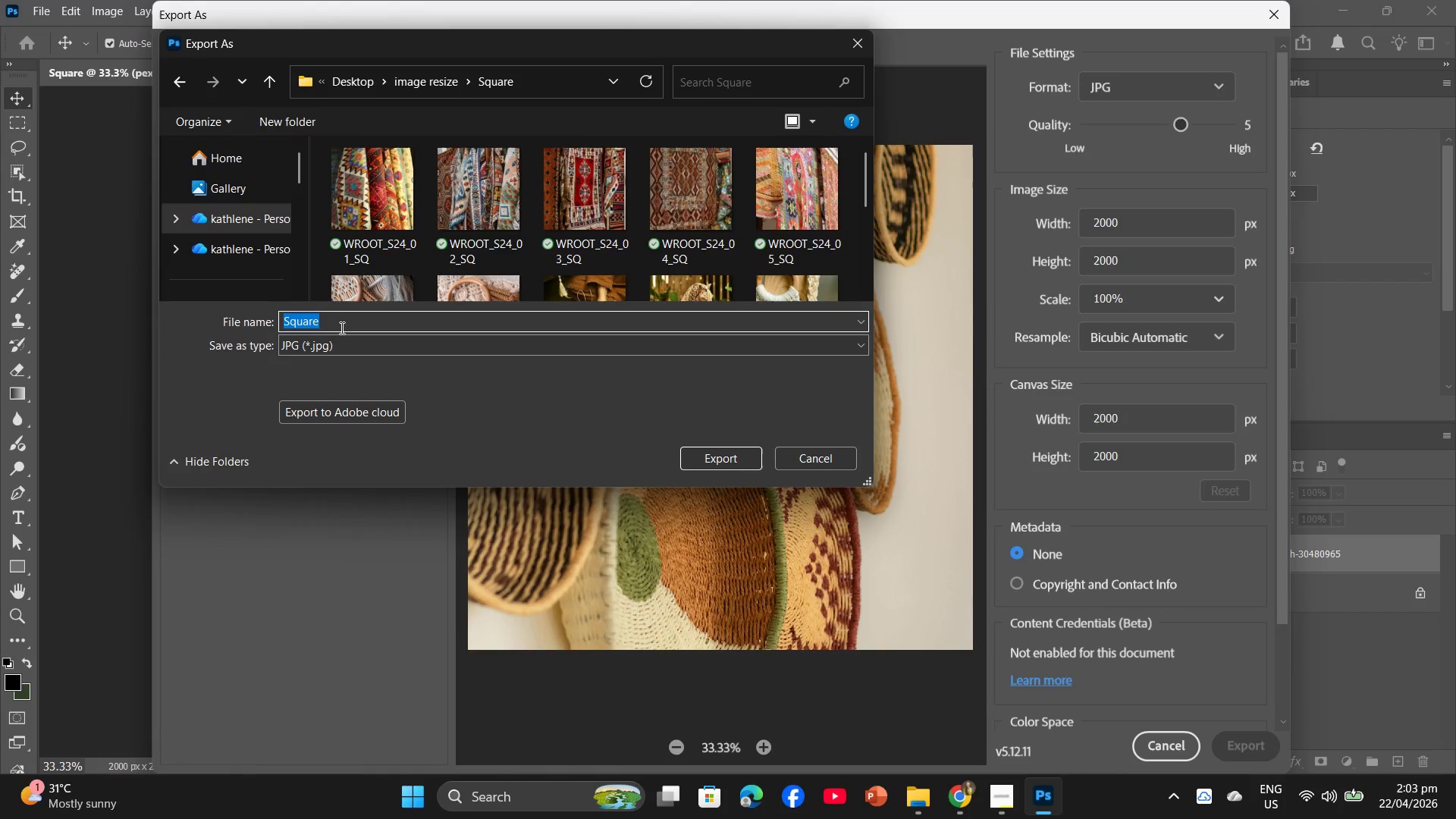 
key(Control+V)
 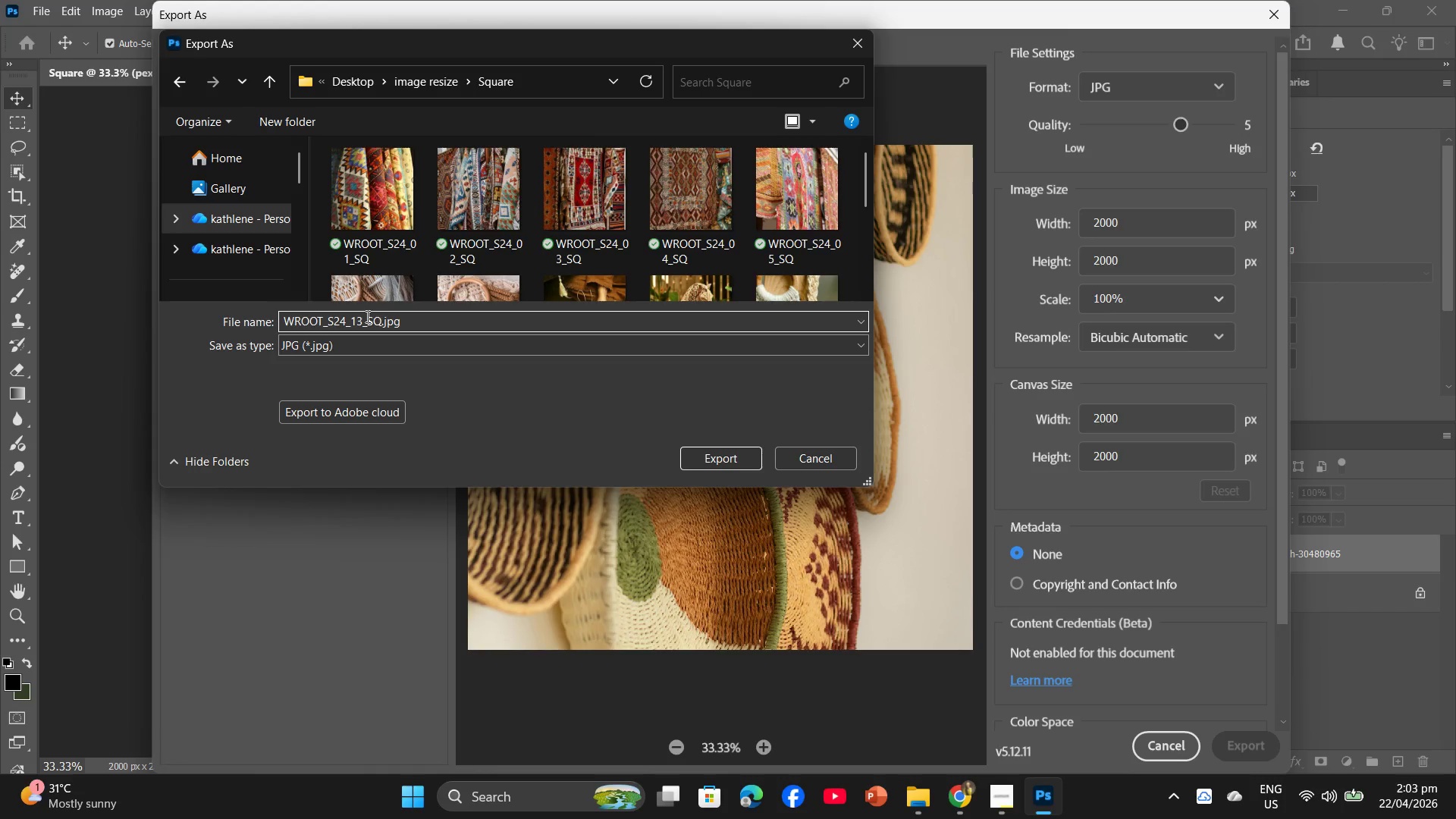 
left_click_drag(start_coordinate=[362, 316], to_coordinate=[353, 318])
 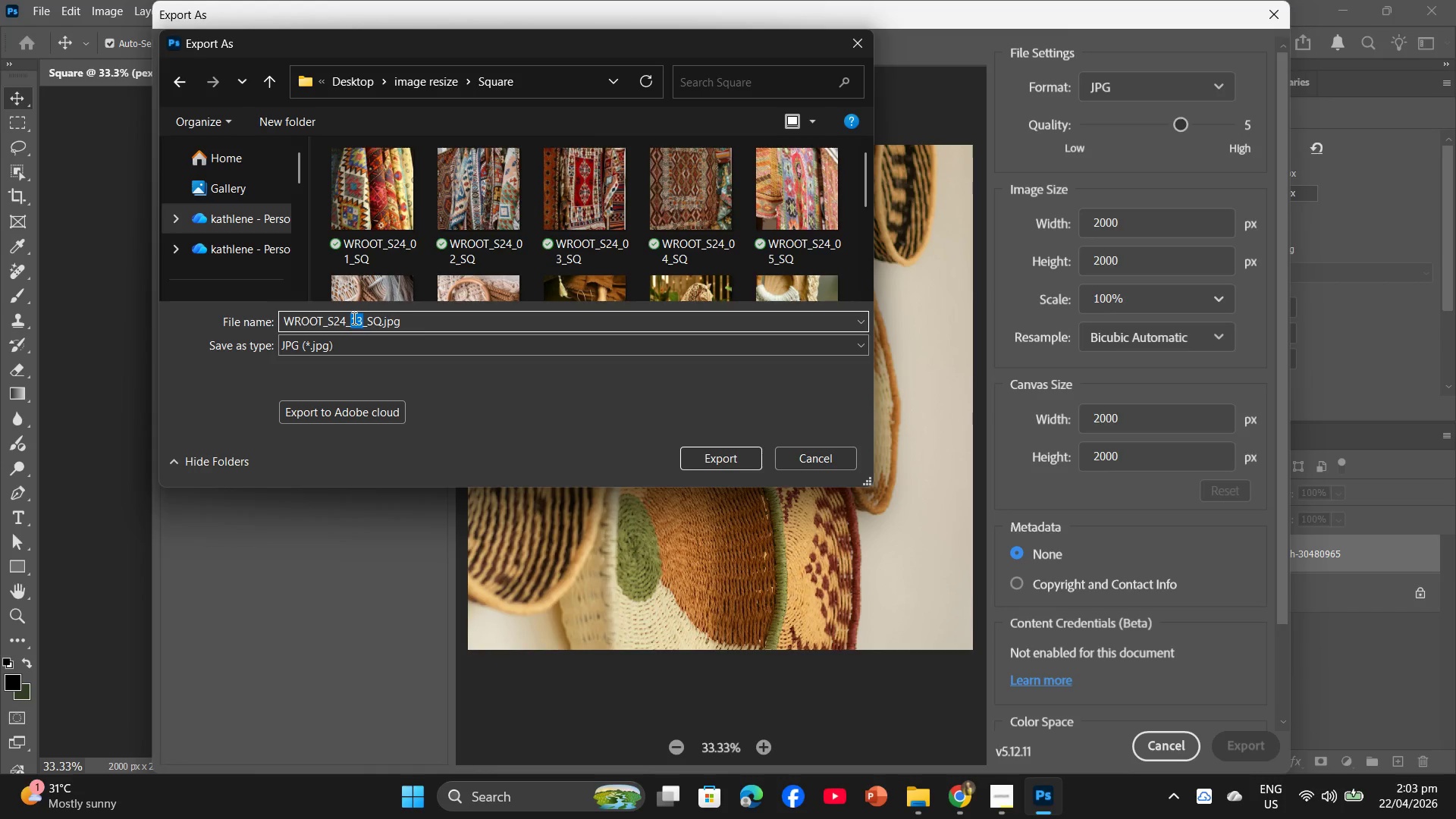 
type(14)
 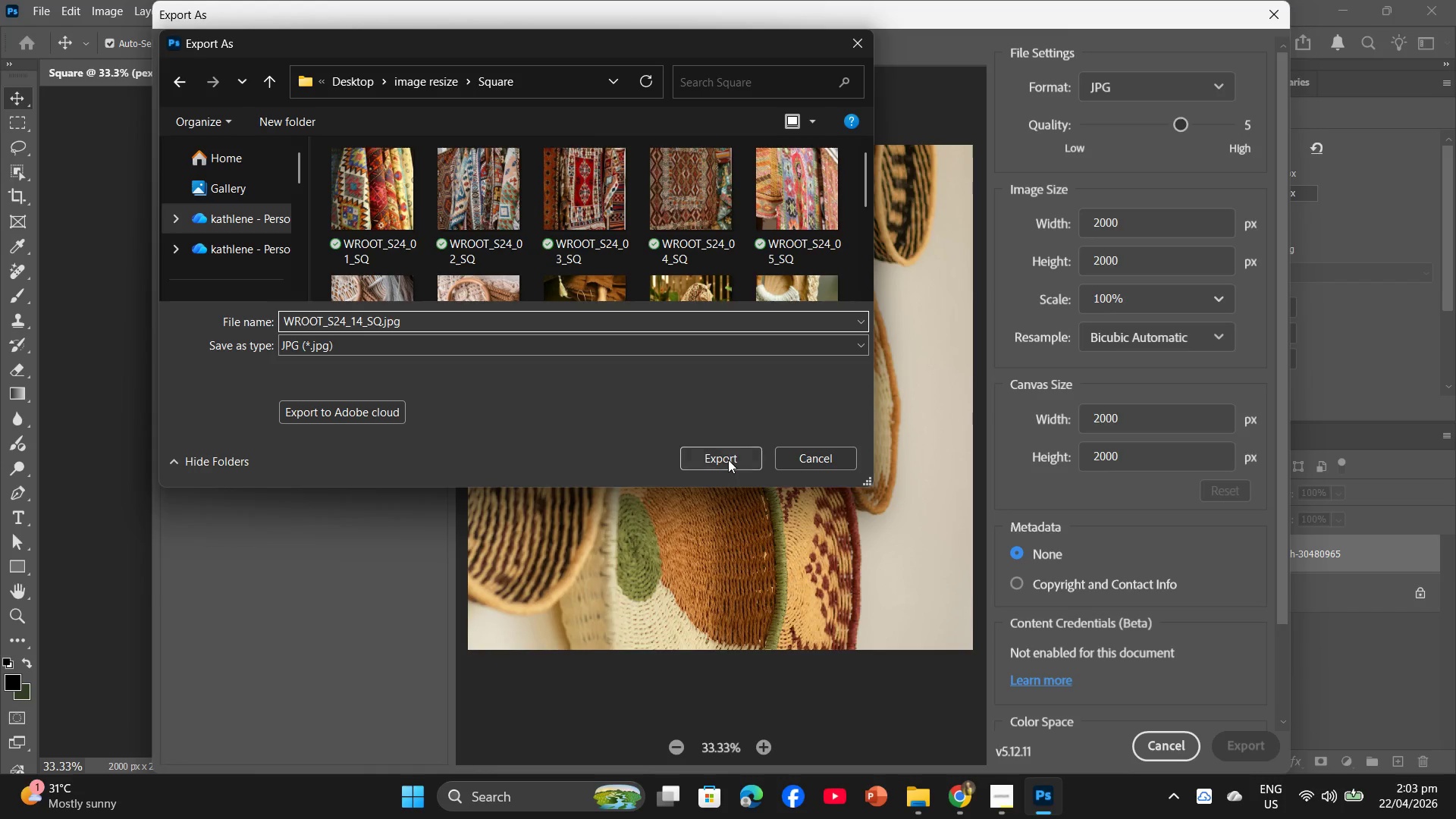 
left_click([728, 460])
 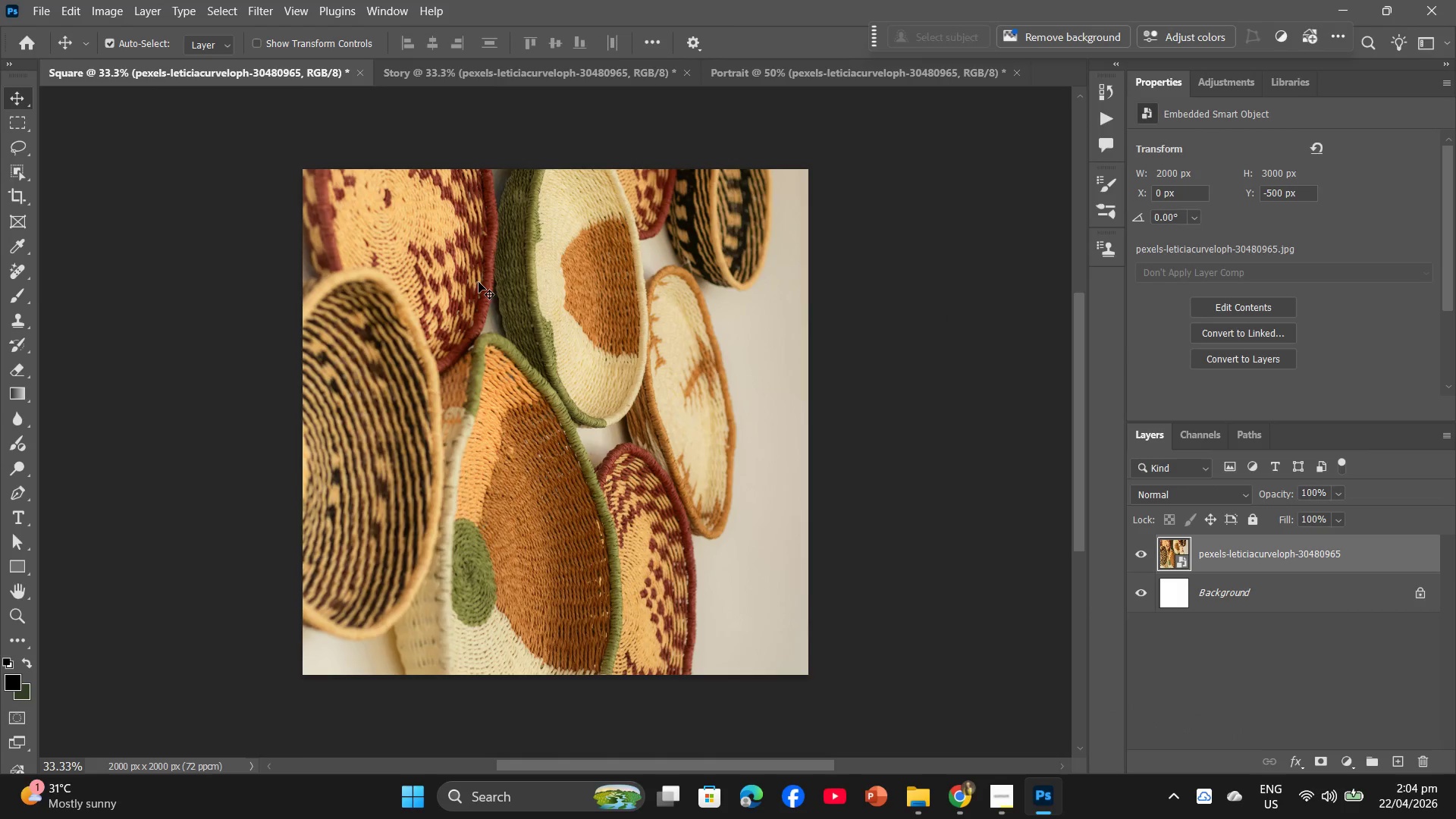 
left_click([543, 80])
 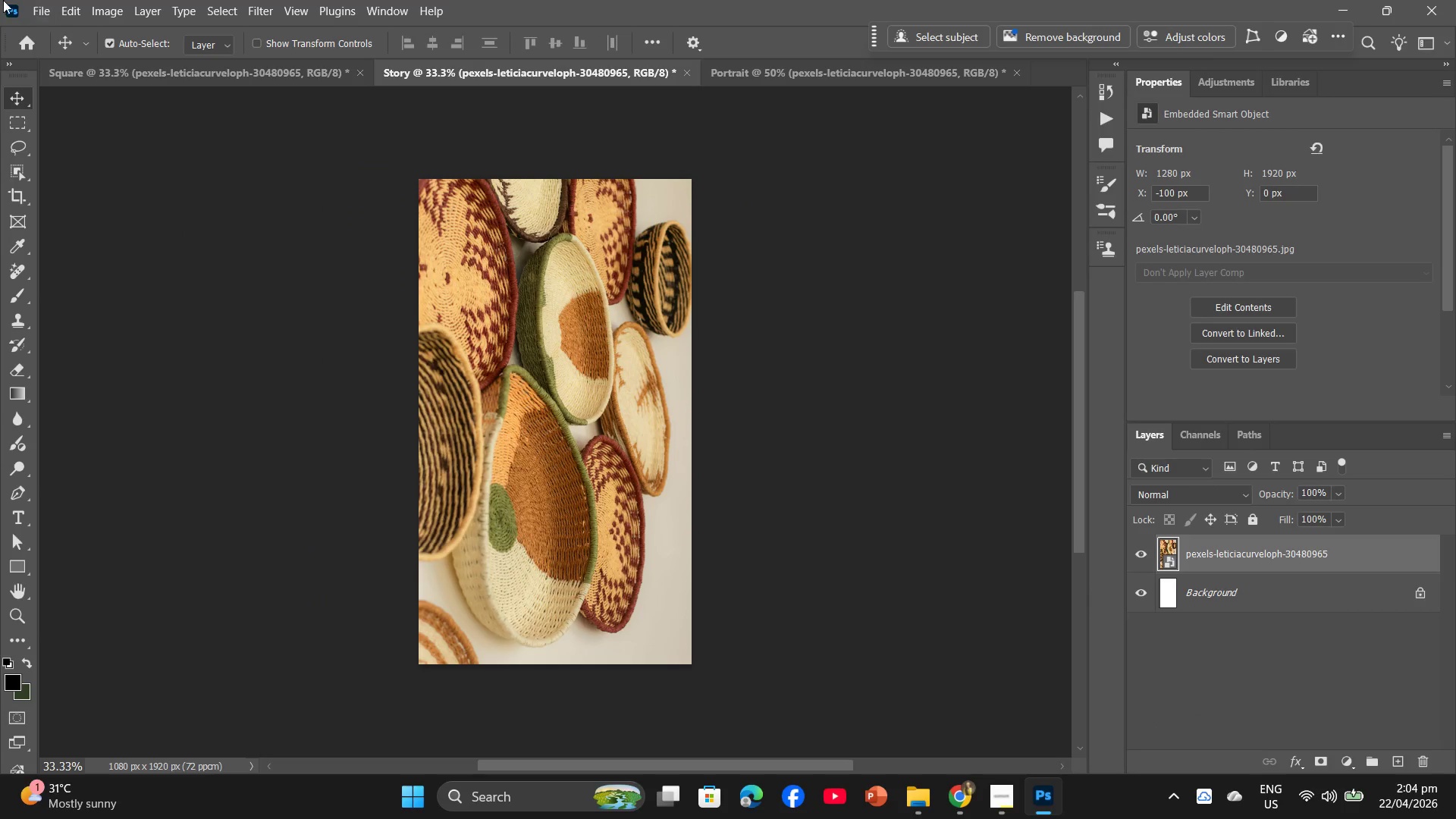 
left_click([39, 0])
 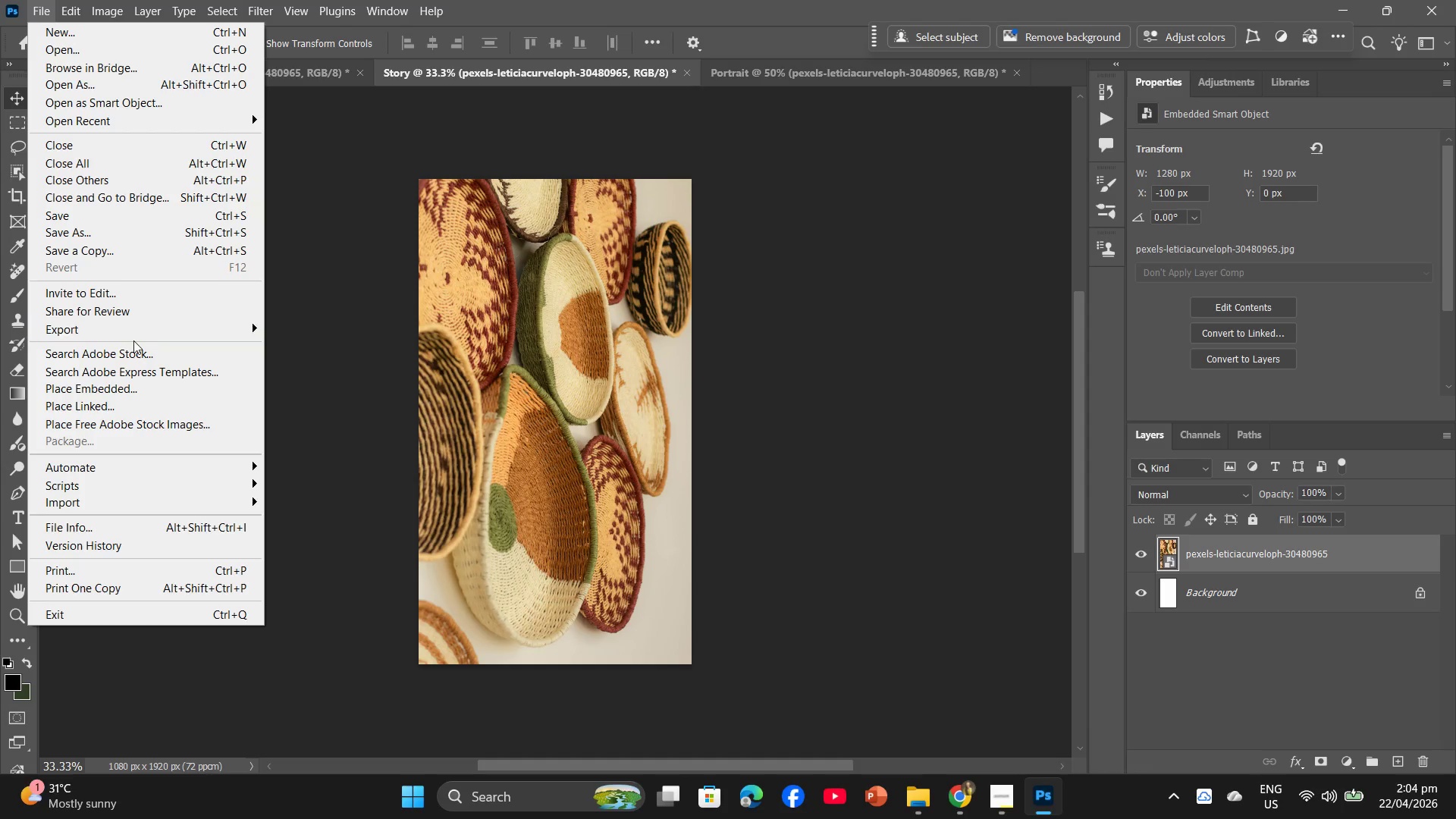 
left_click([141, 332])
 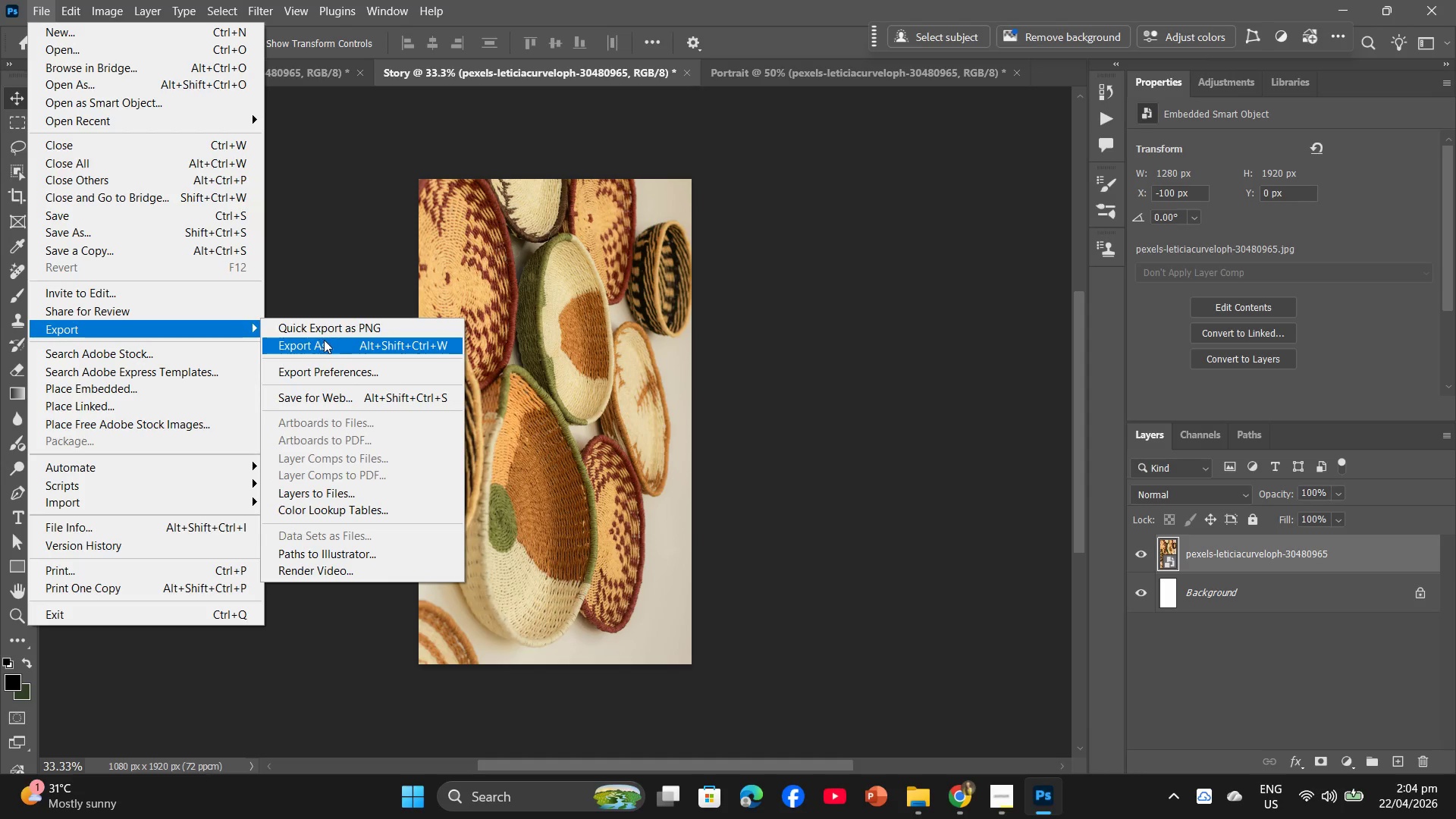 
left_click([324, 340])
 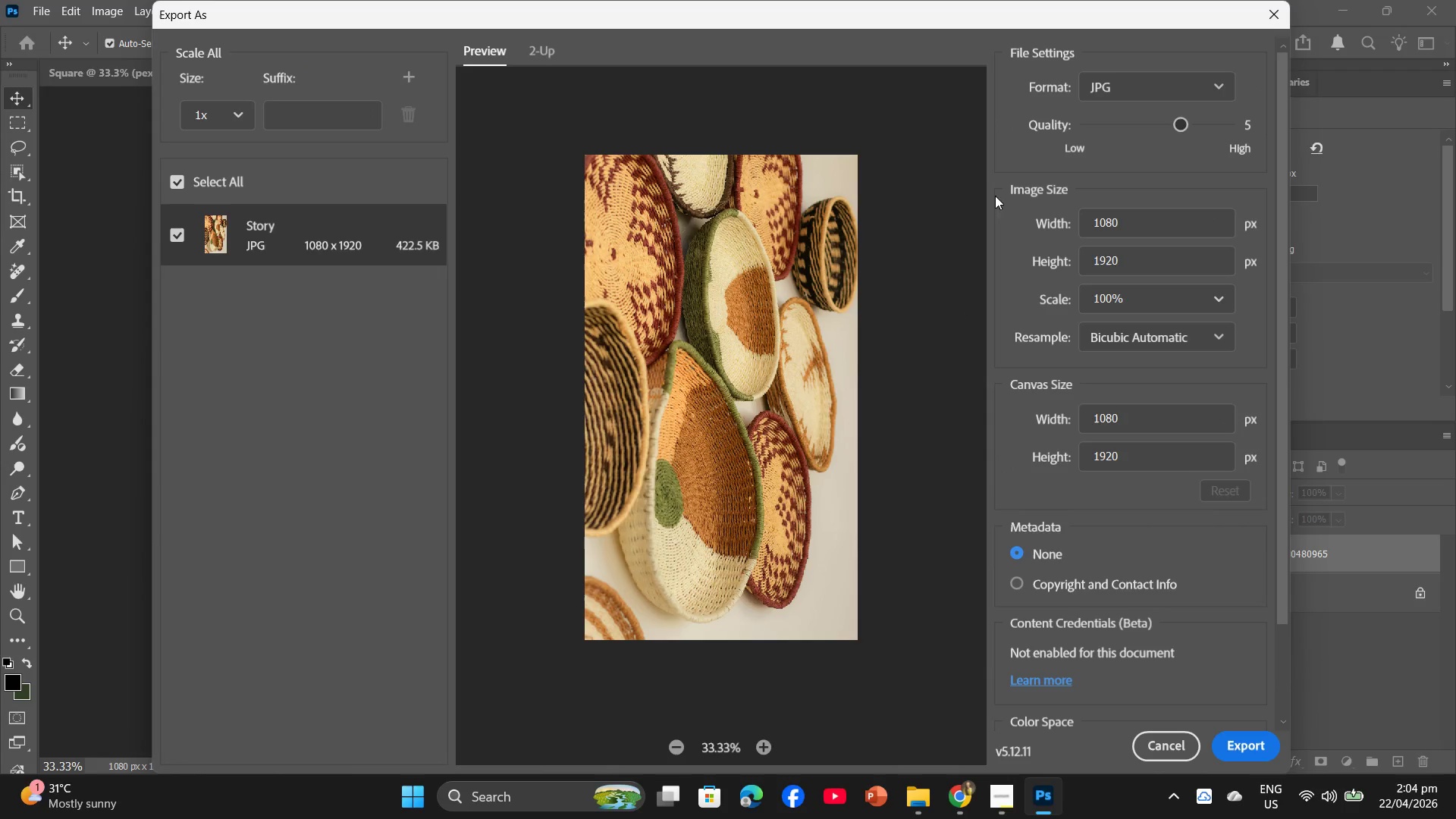 
left_click_drag(start_coordinate=[1175, 120], to_coordinate=[1196, 123])
 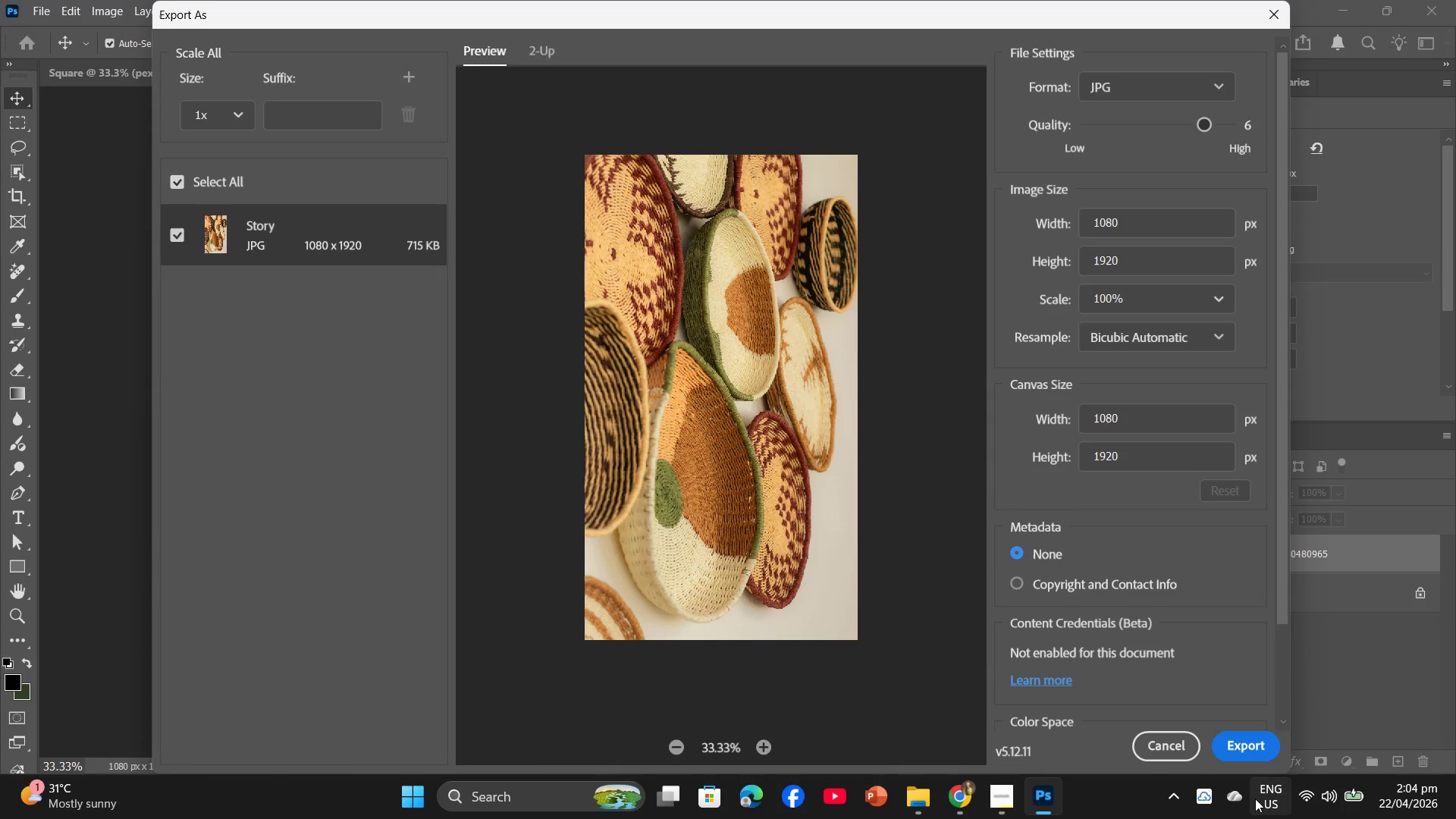 
left_click([1253, 743])
 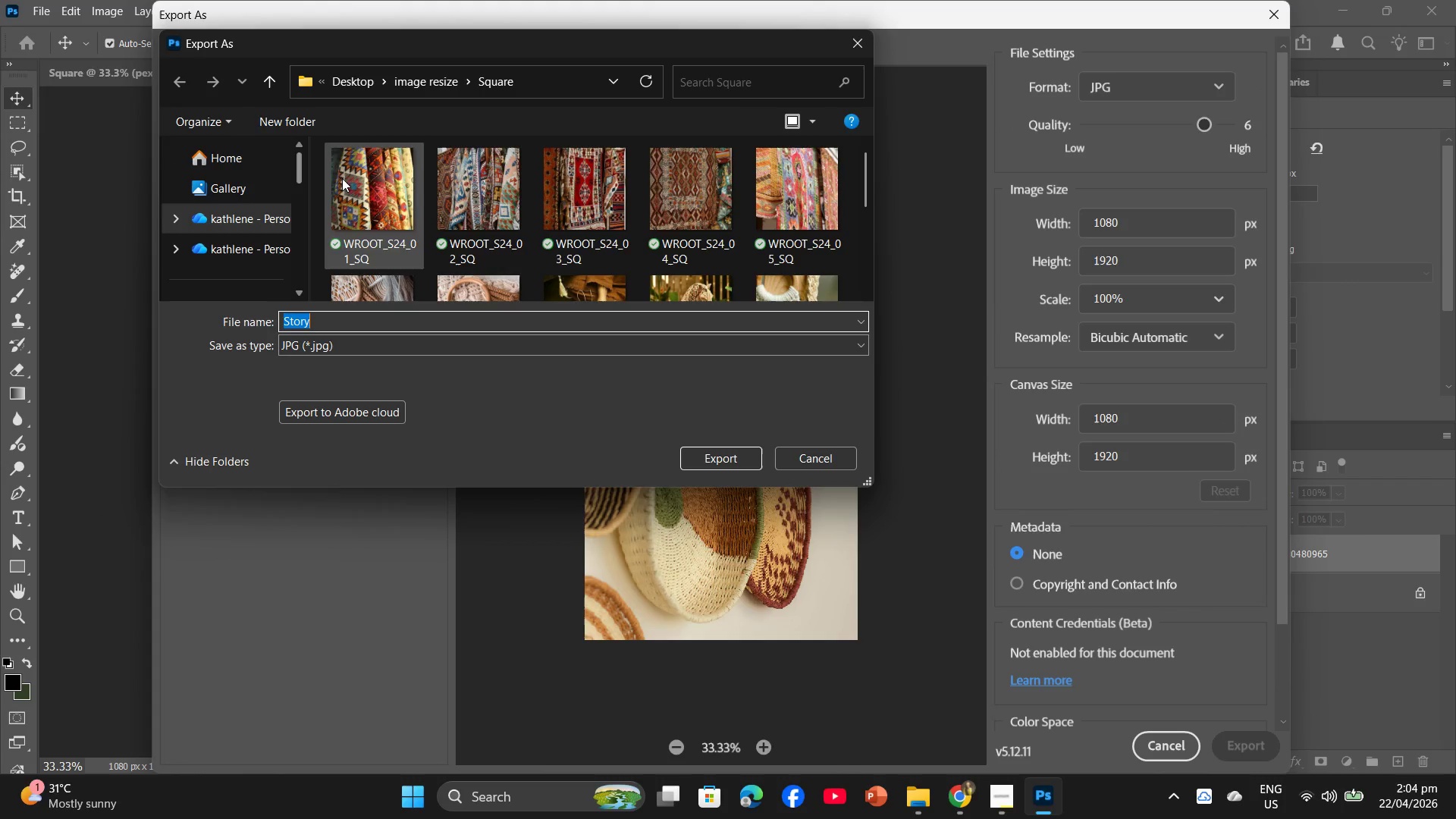 
left_click([438, 82])
 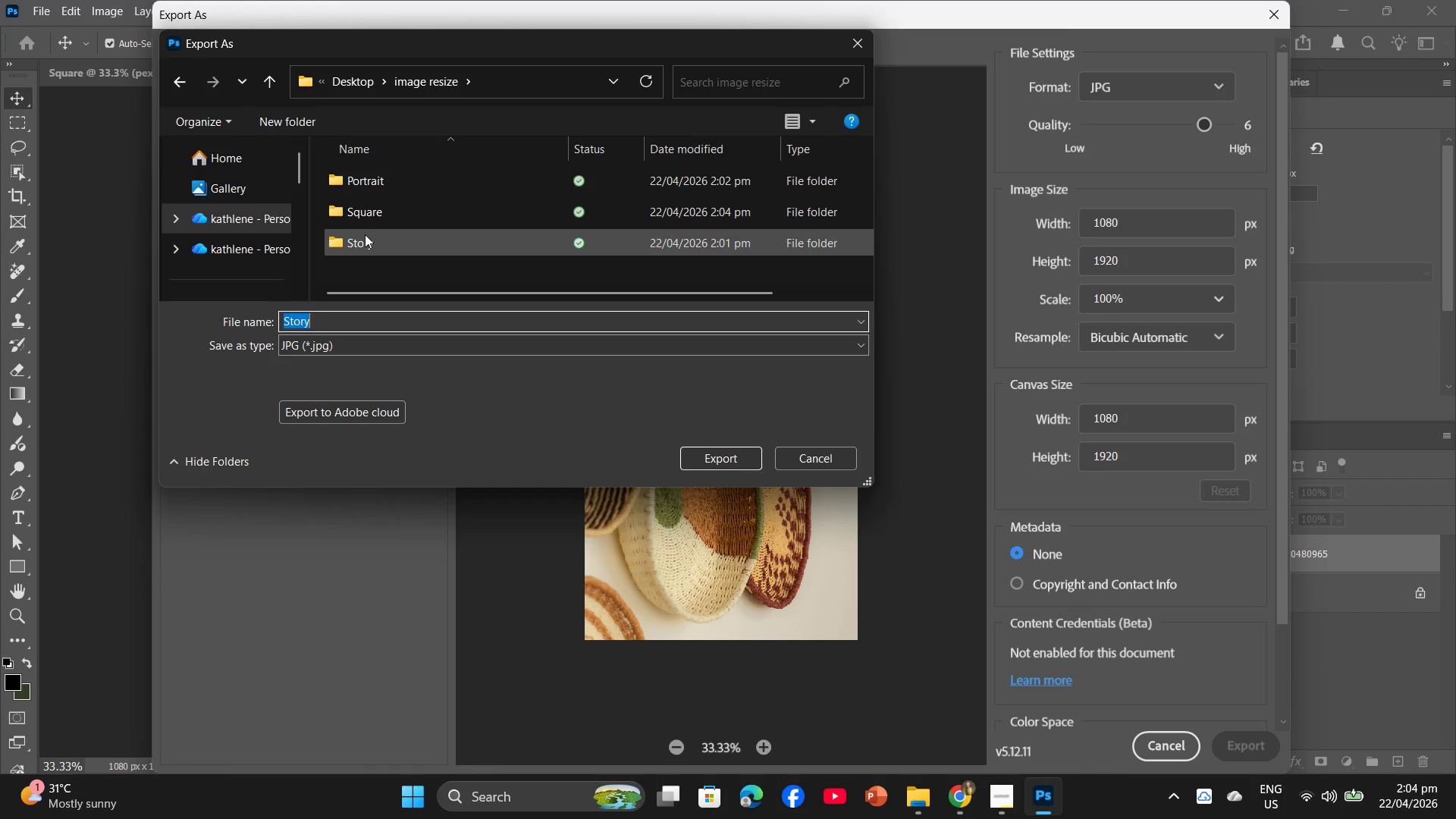 
double_click([365, 234])
 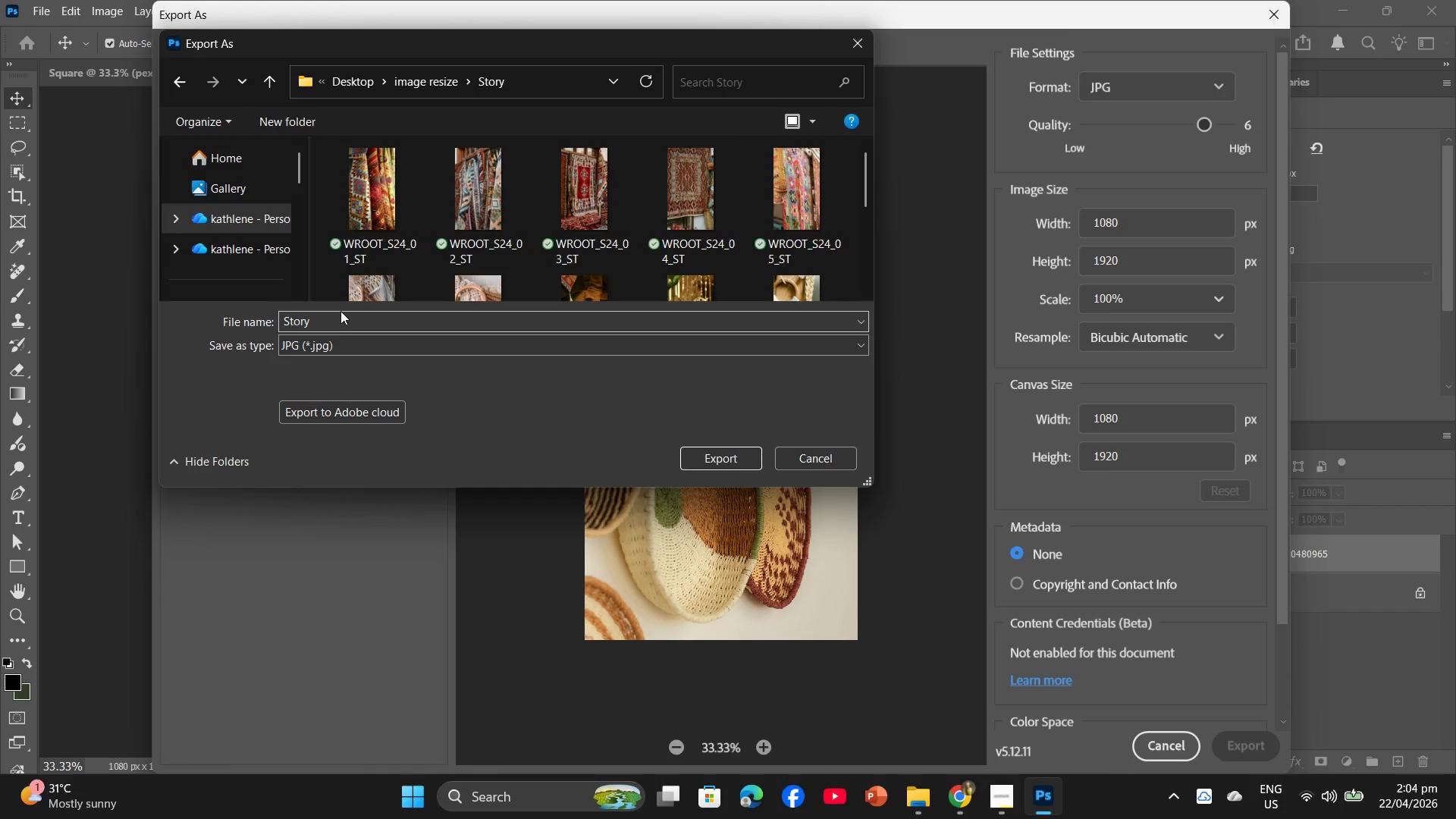 
left_click([340, 318])
 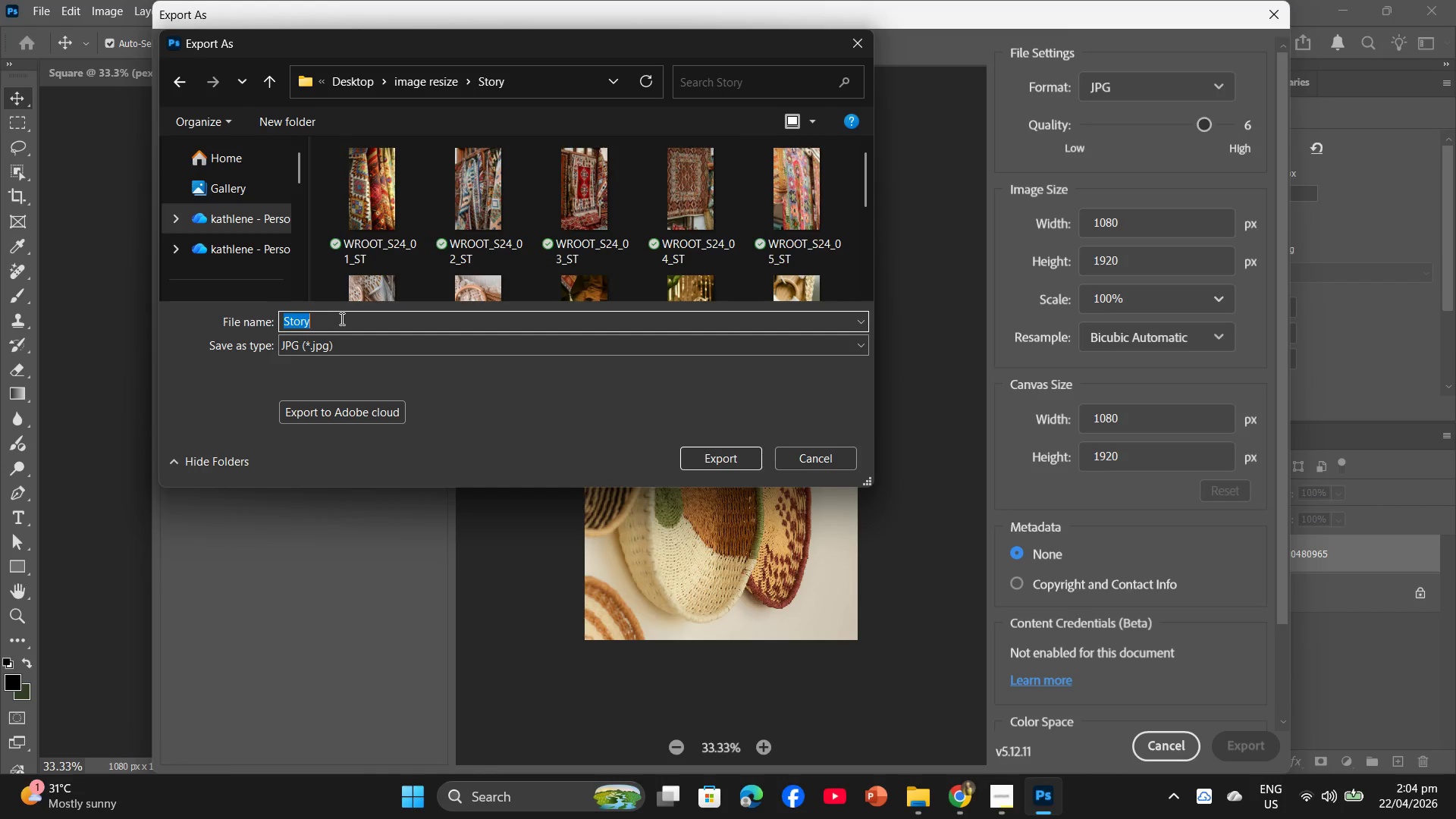 
key(Control+V)
 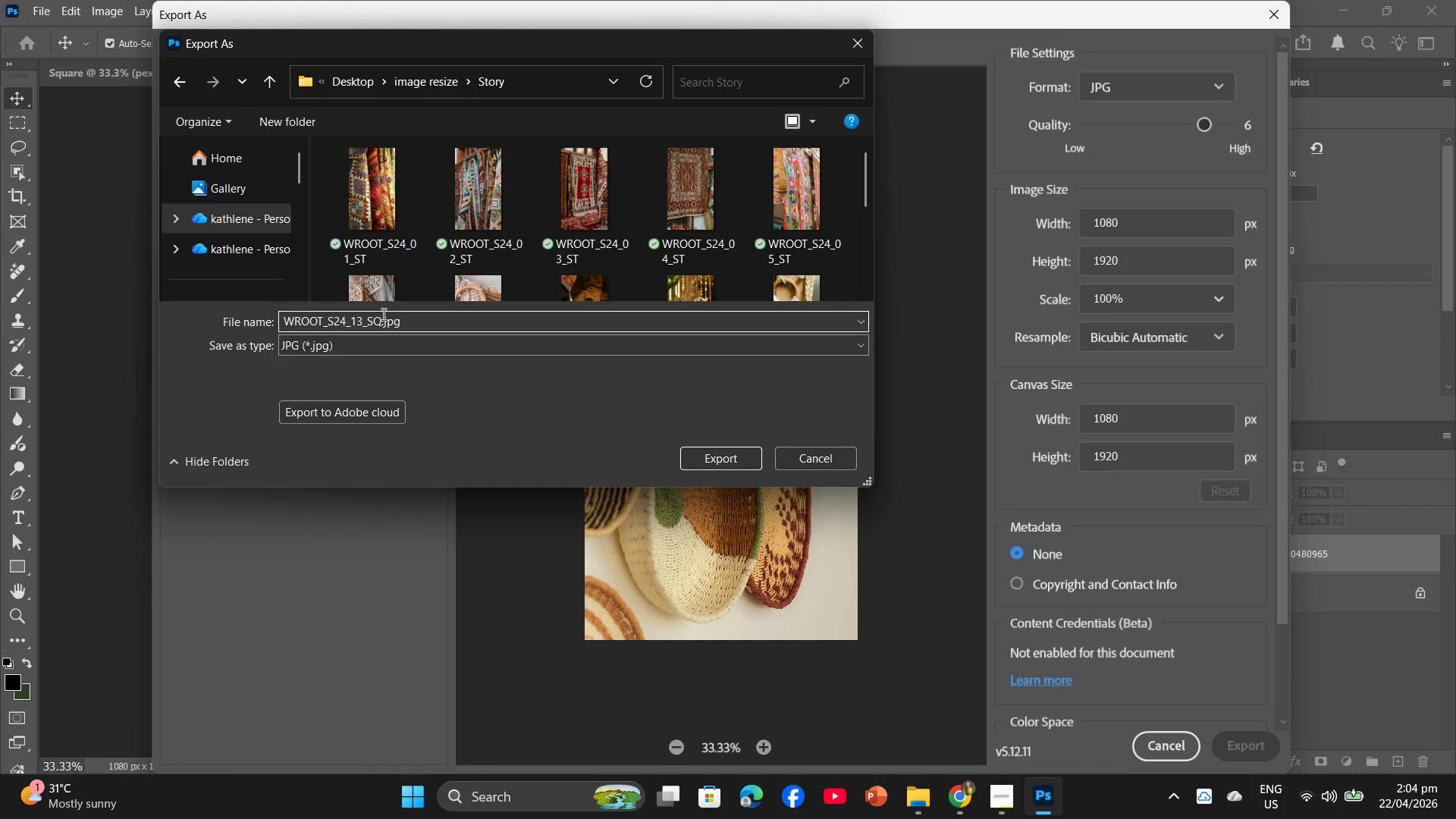 
left_click_drag(start_coordinate=[381, 322], to_coordinate=[376, 319])
 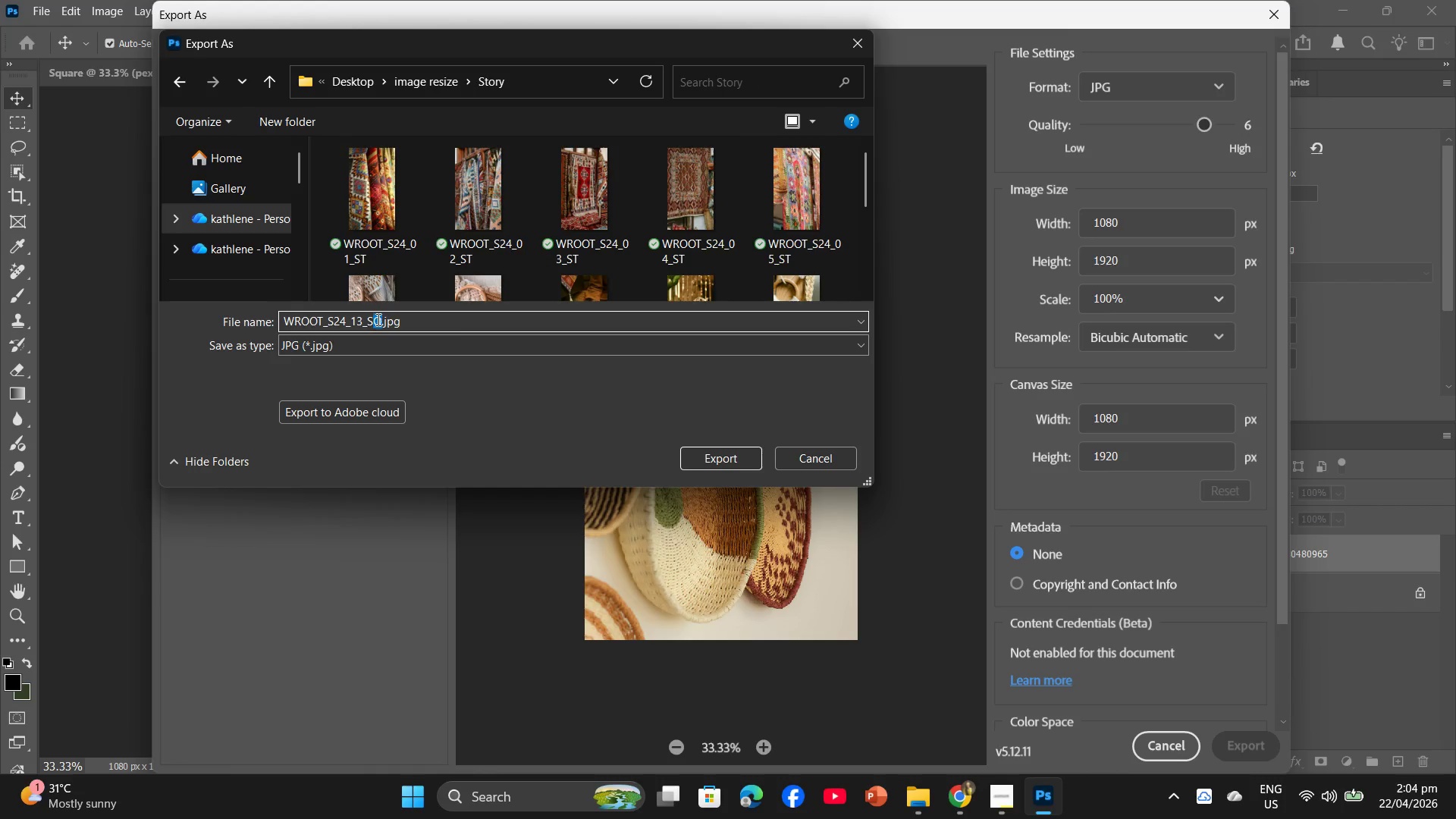 
key(T)
 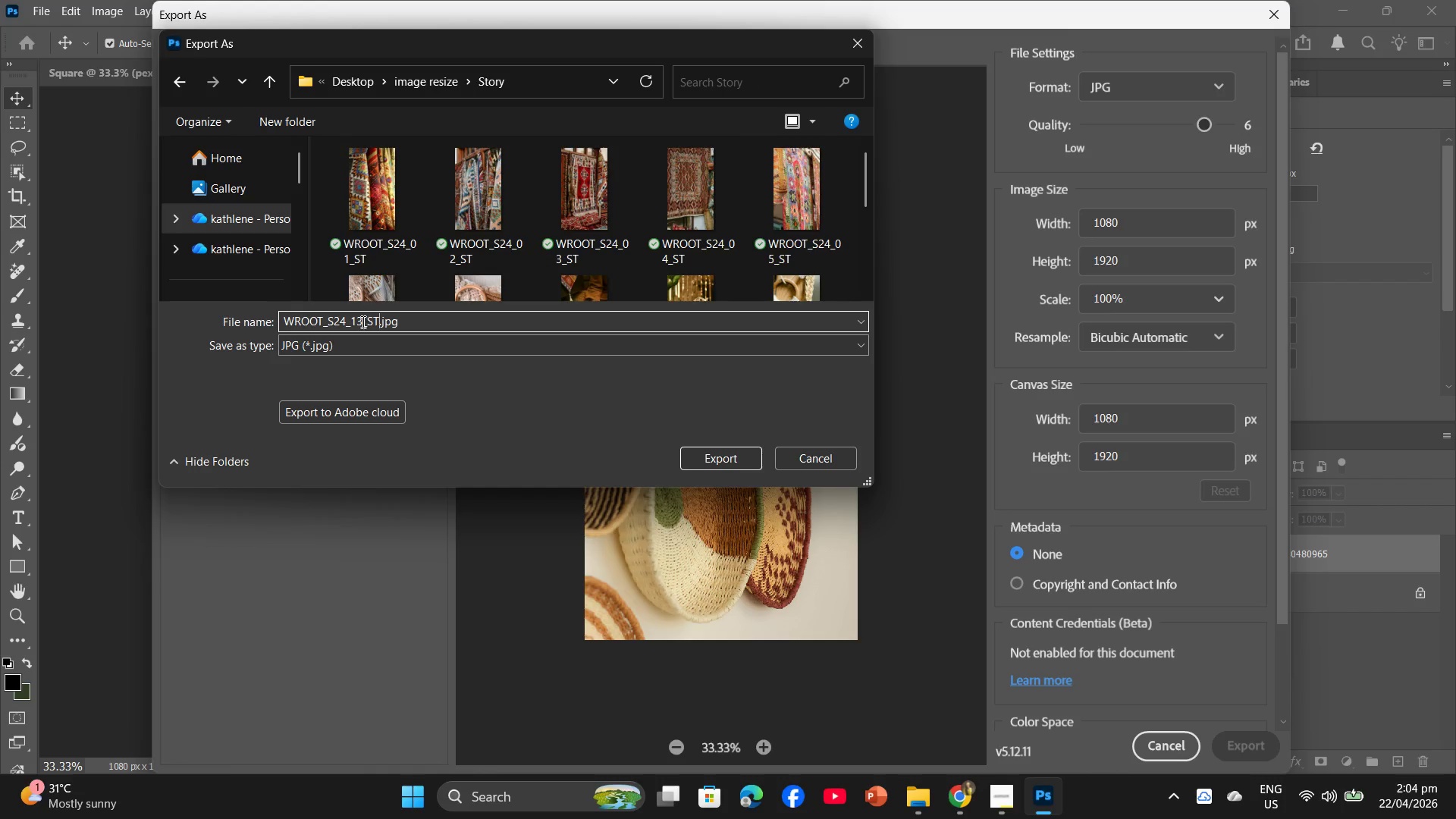 
left_click_drag(start_coordinate=[362, 322], to_coordinate=[356, 320])
 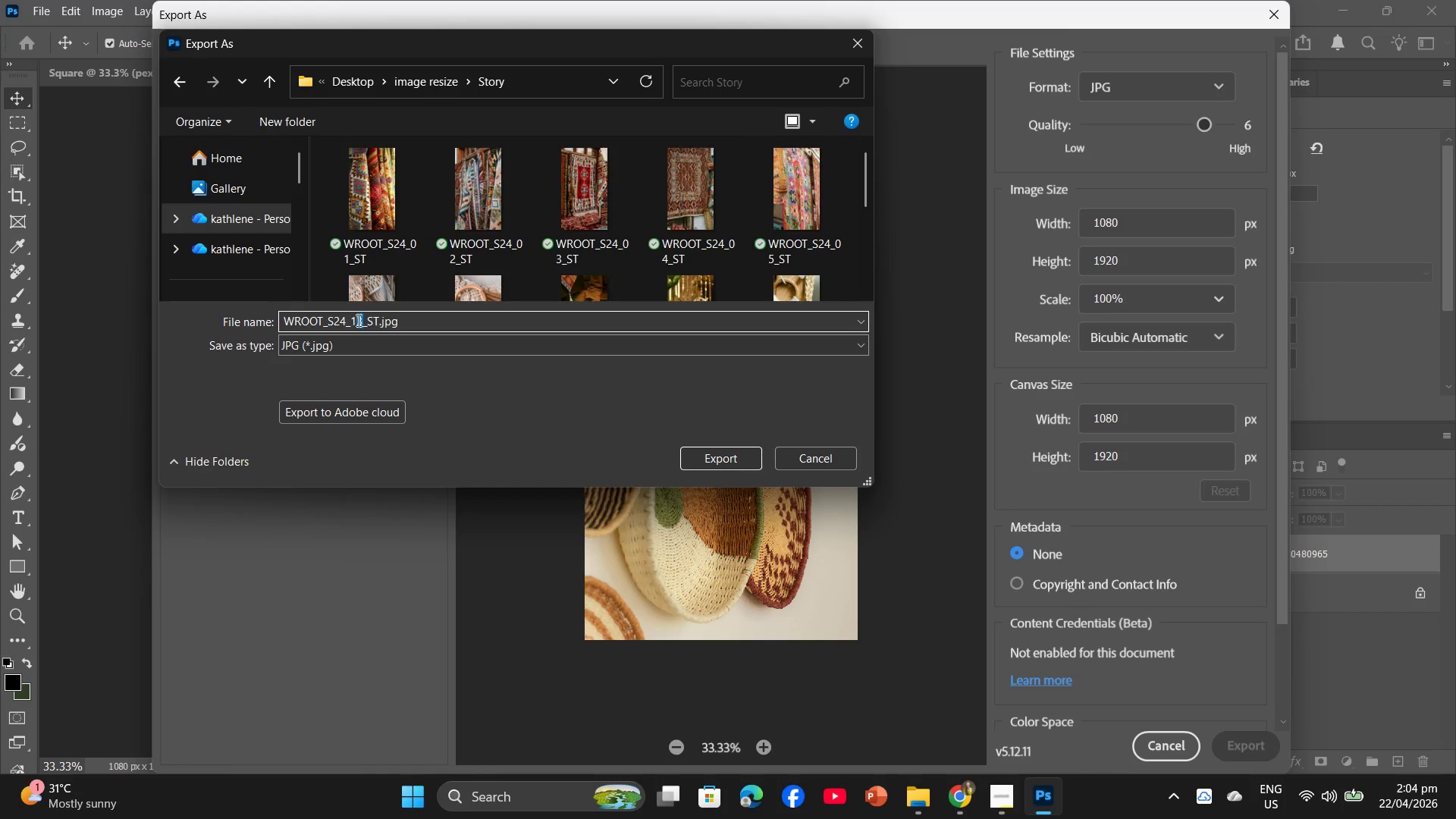 
key(4)
 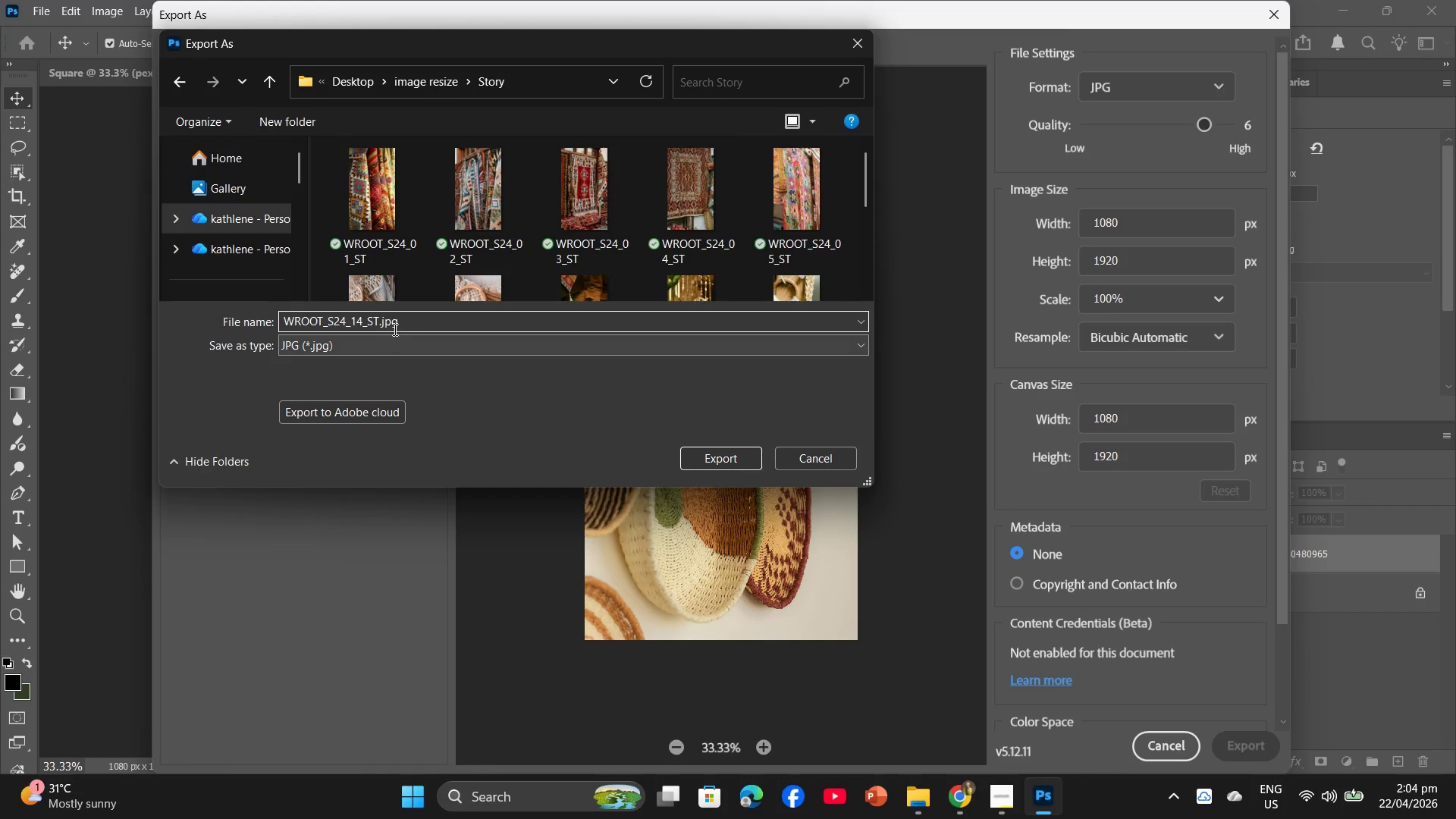 
left_click_drag(start_coordinate=[406, 324], to_coordinate=[261, 323])
 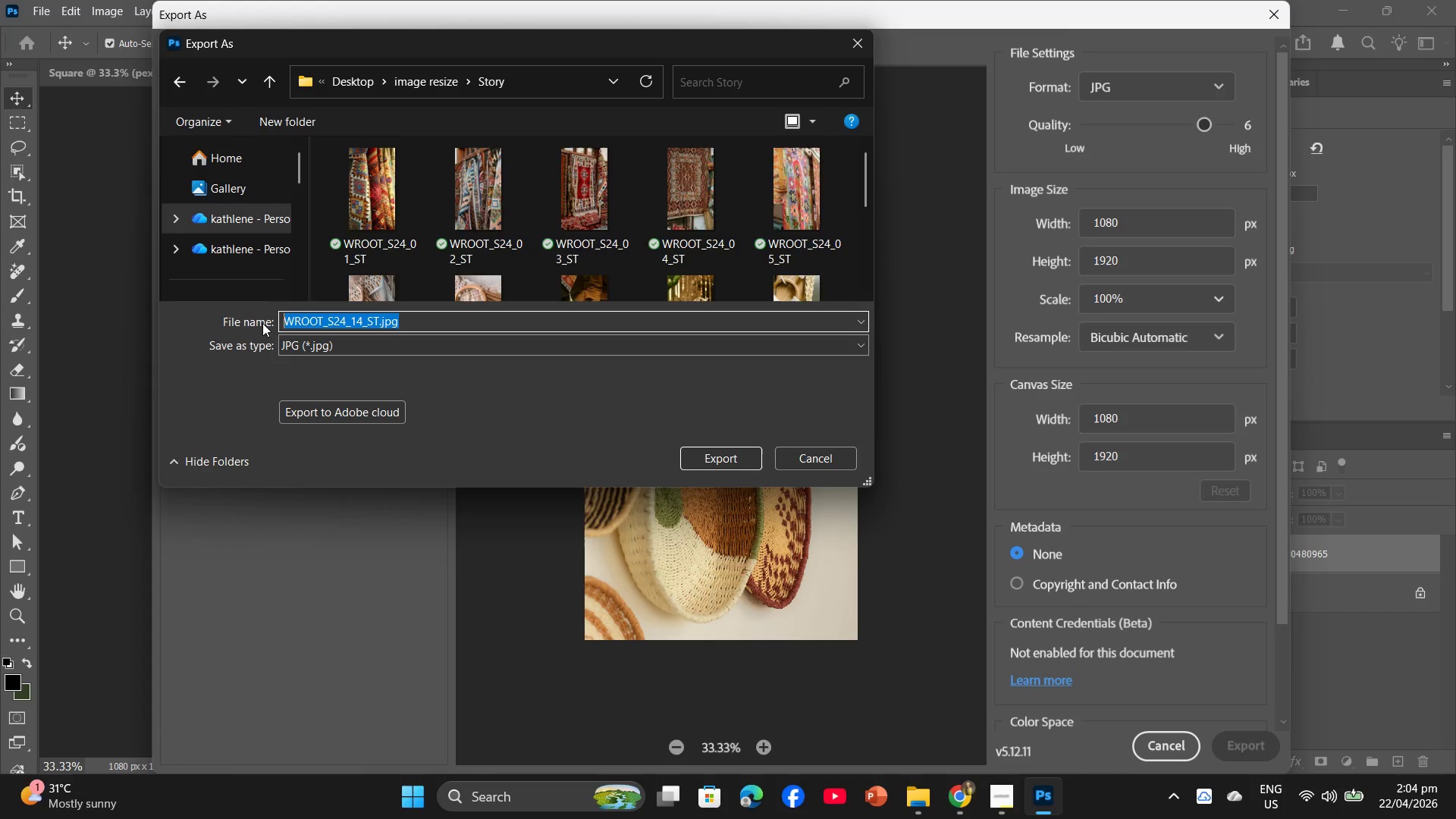 
key(Control+C)
 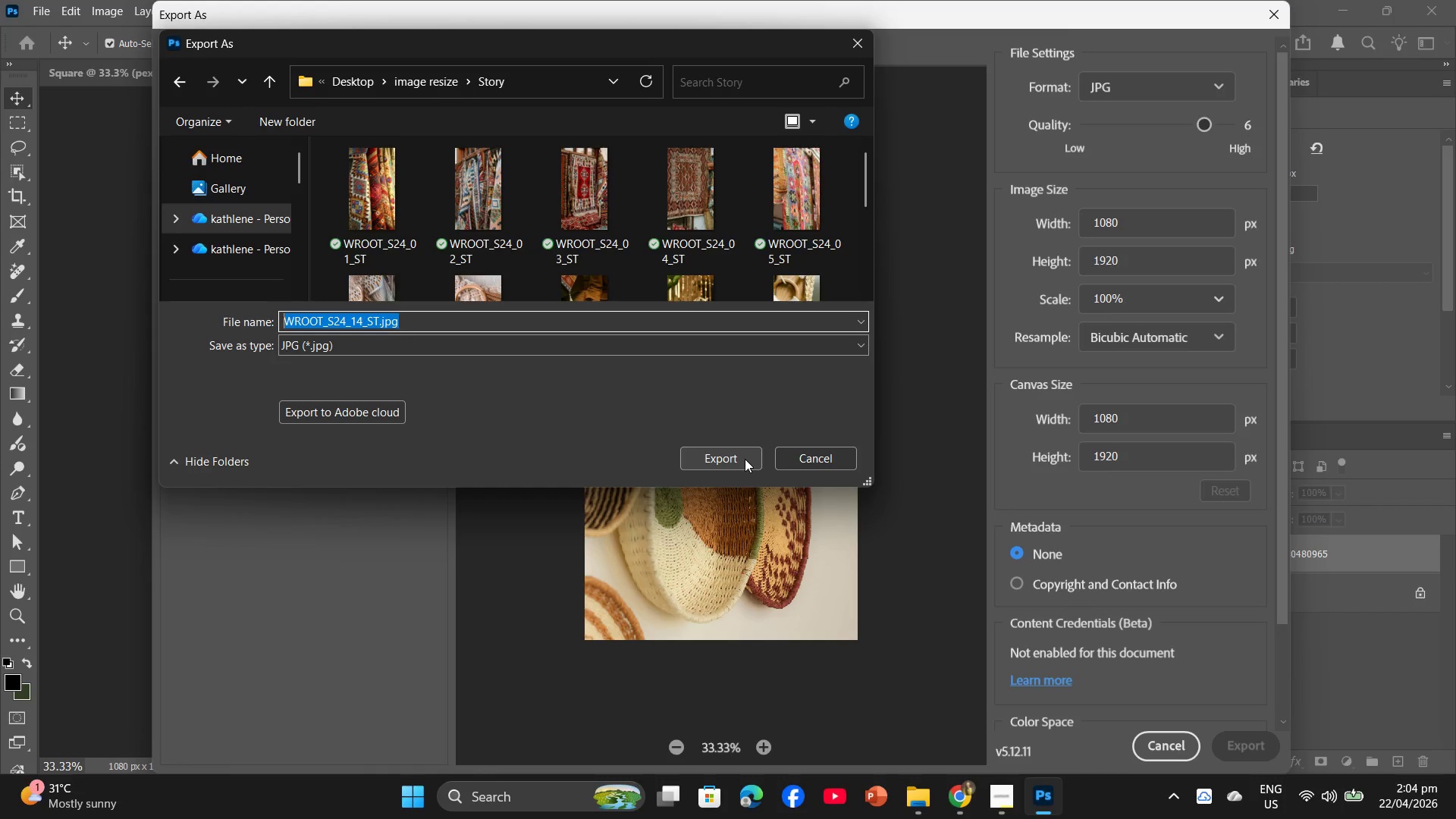 
left_click([745, 459])
 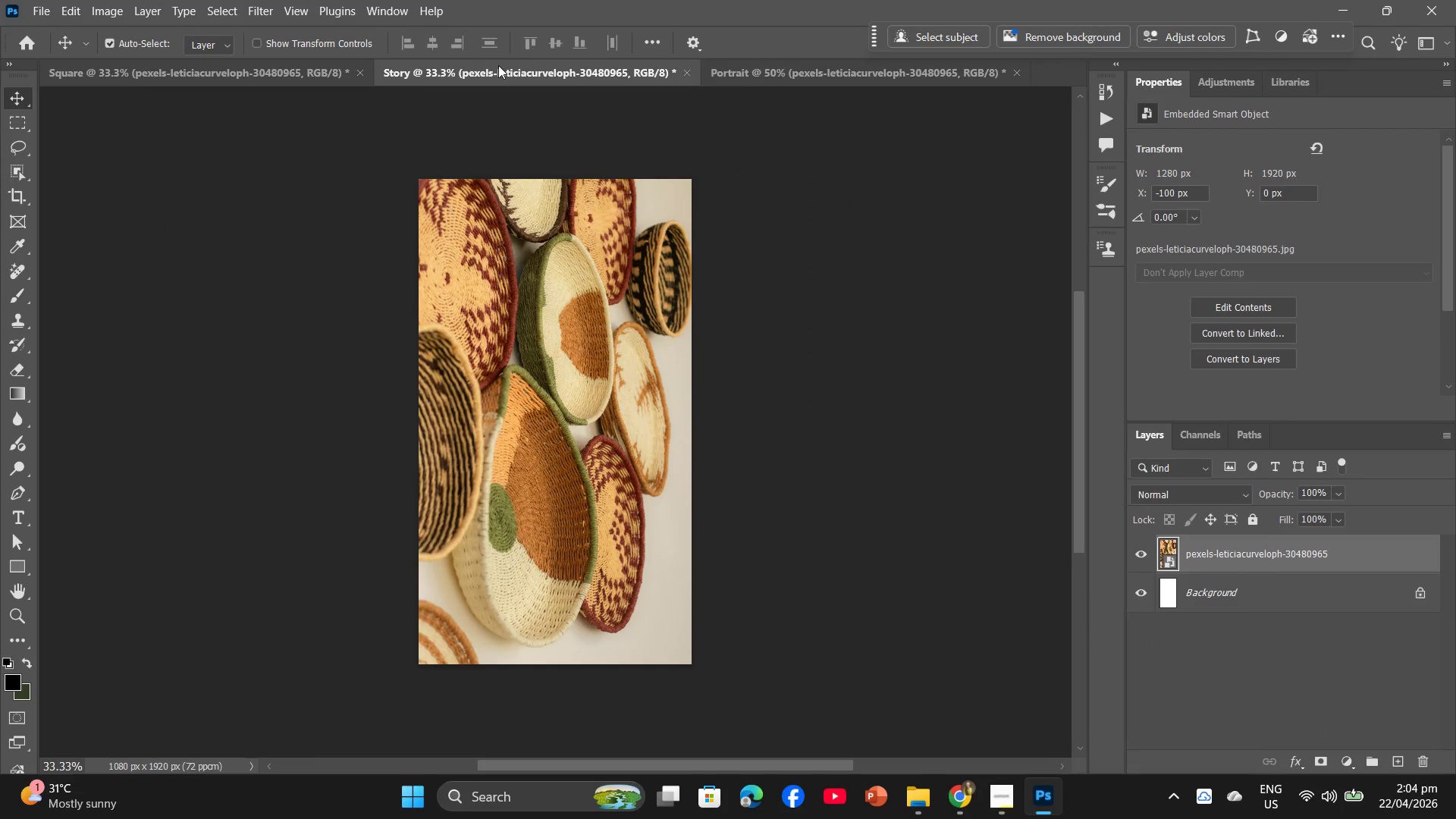 
left_click([795, 74])
 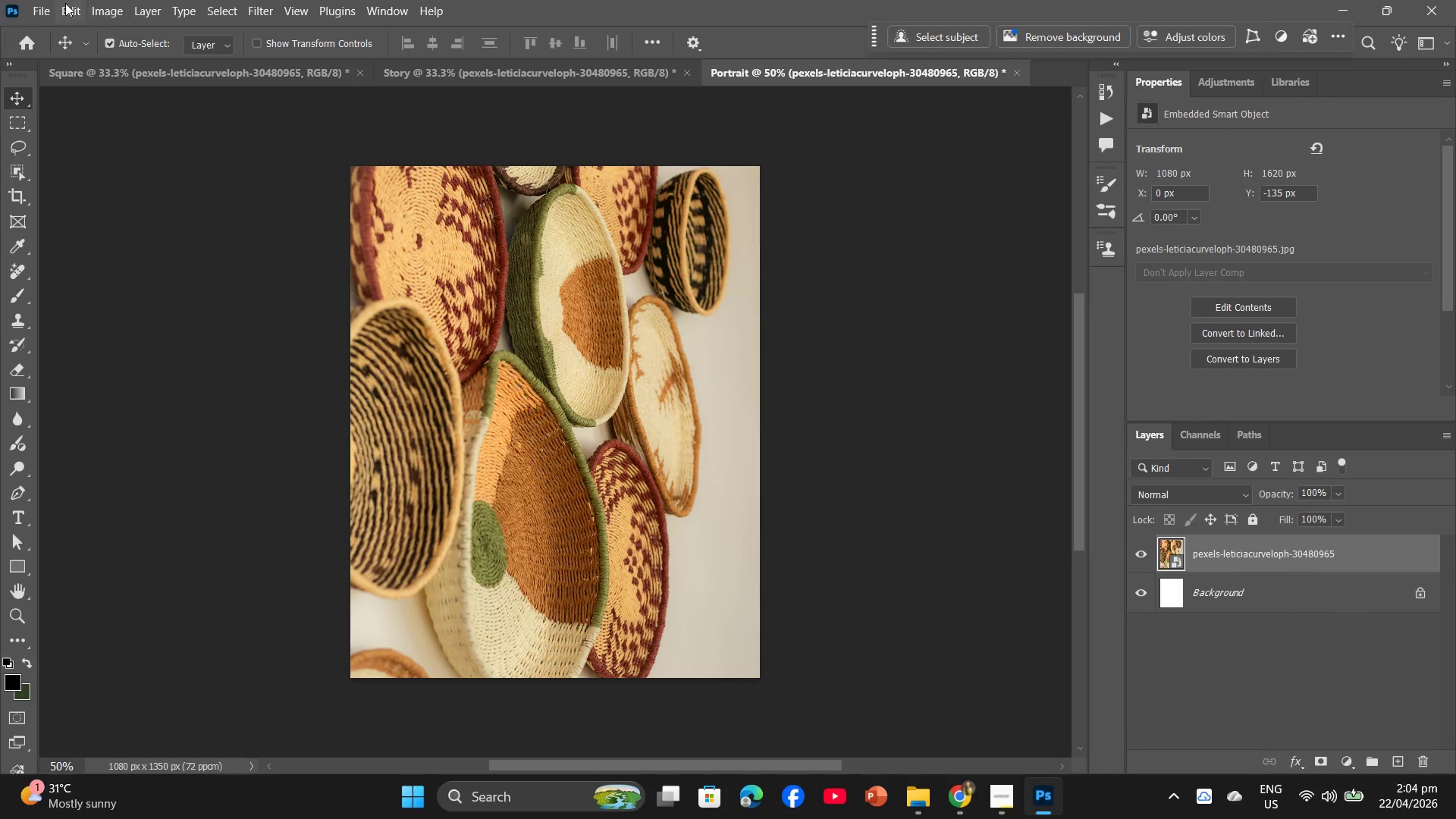 
left_click([48, 0])
 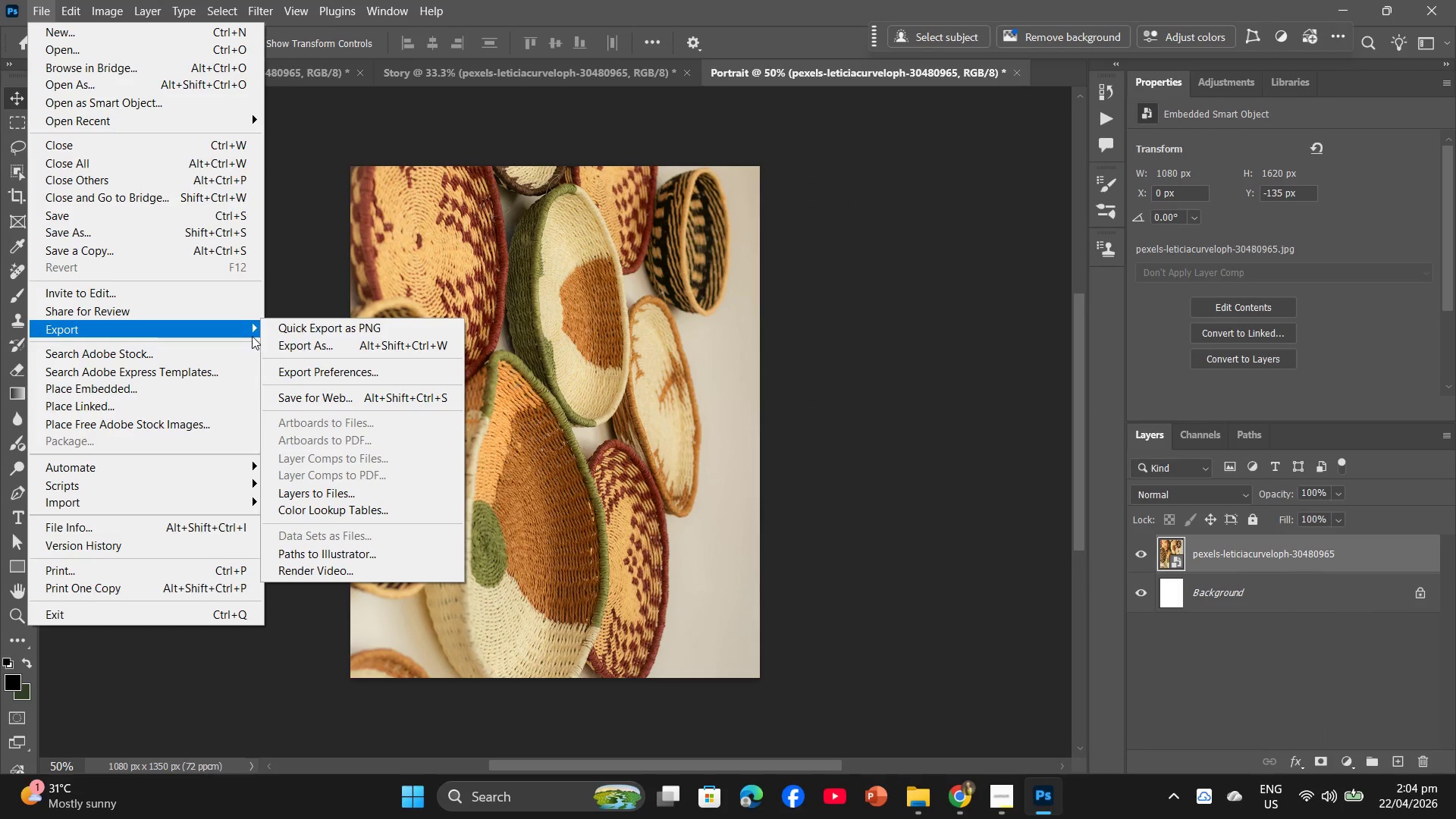 
left_click([358, 340])
 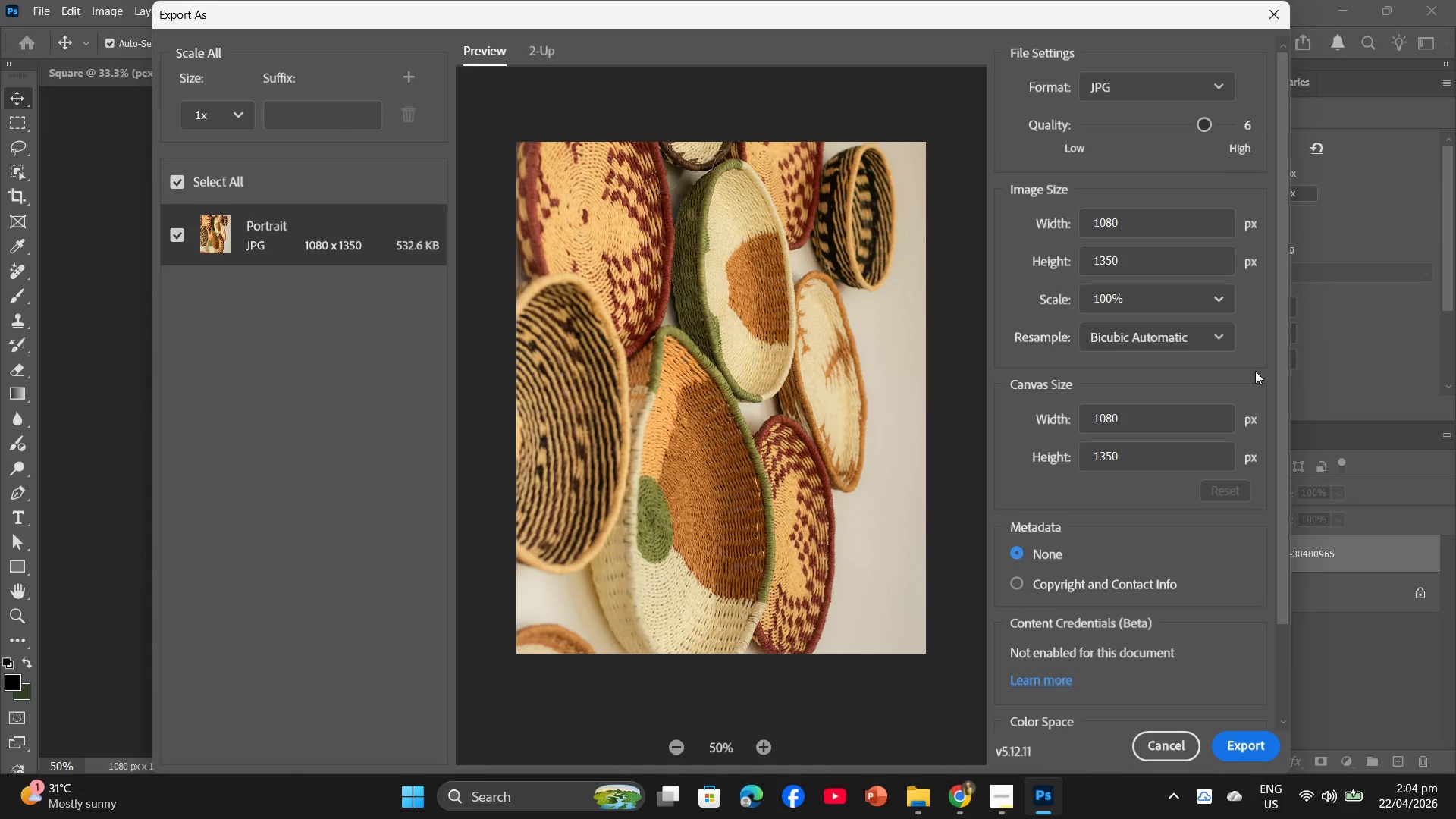 
left_click([1253, 752])
 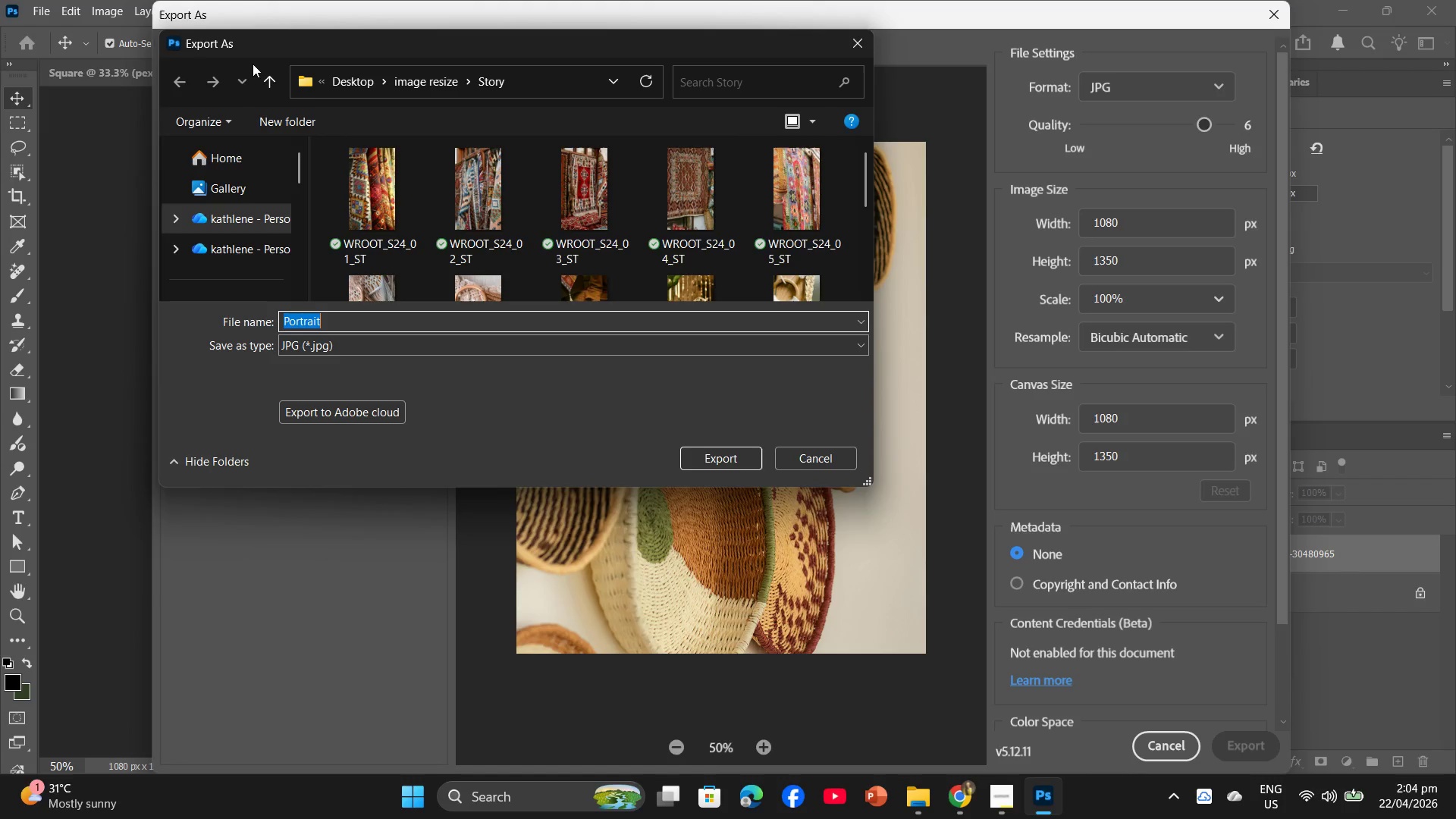 
left_click([420, 82])
 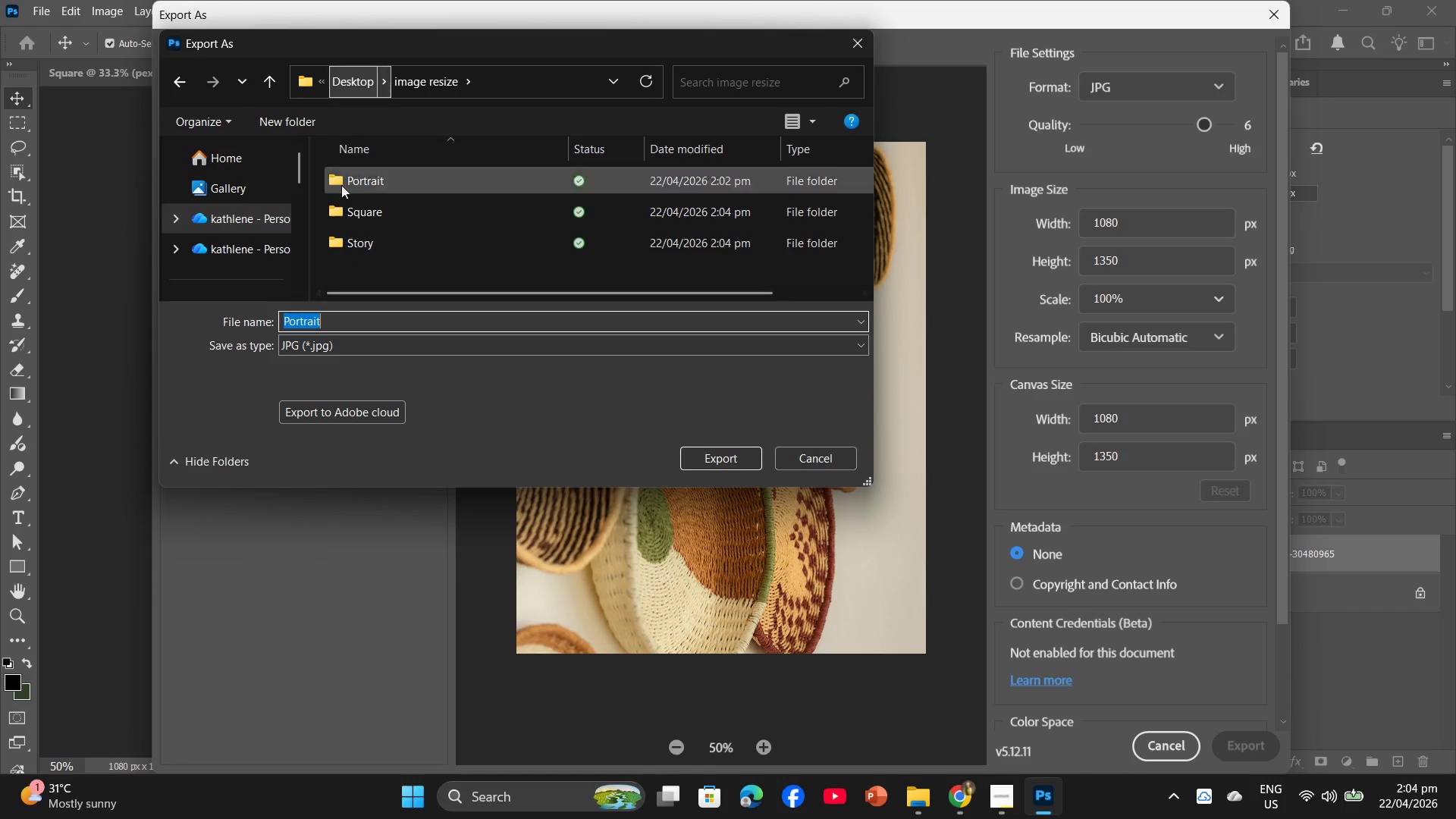 
double_click([378, 182])
 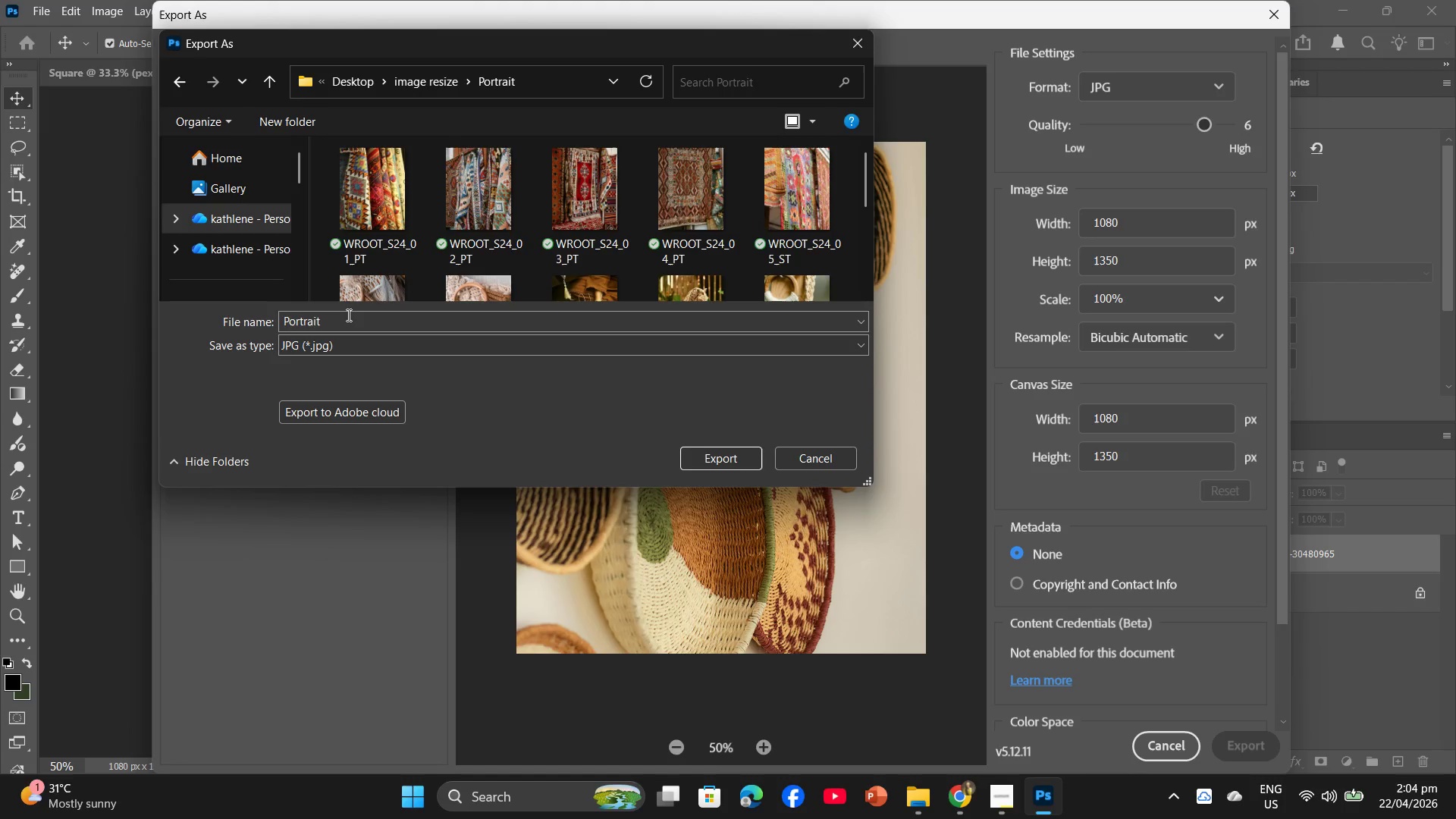 
left_click([346, 318])
 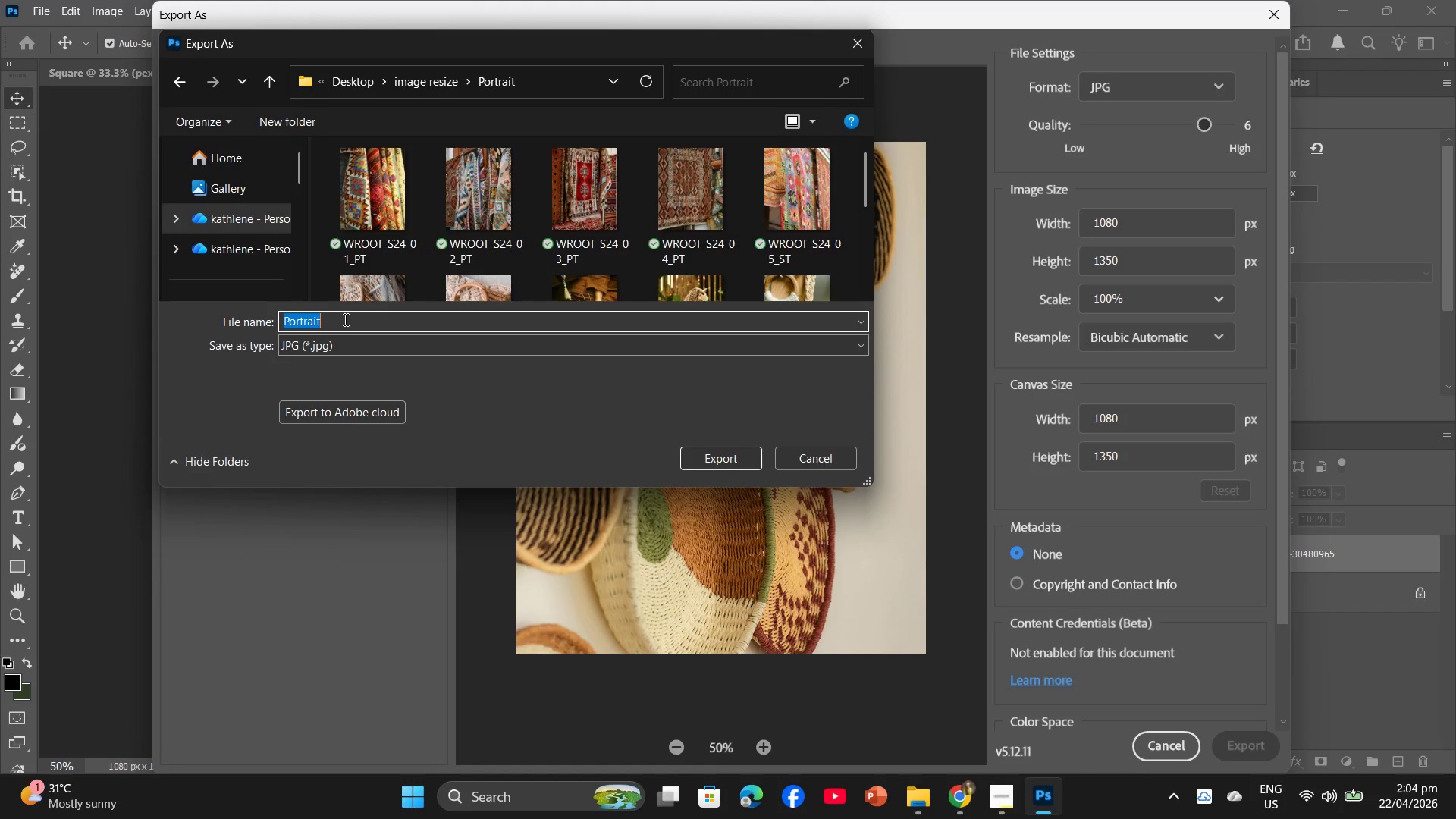 
key(Control+V)
 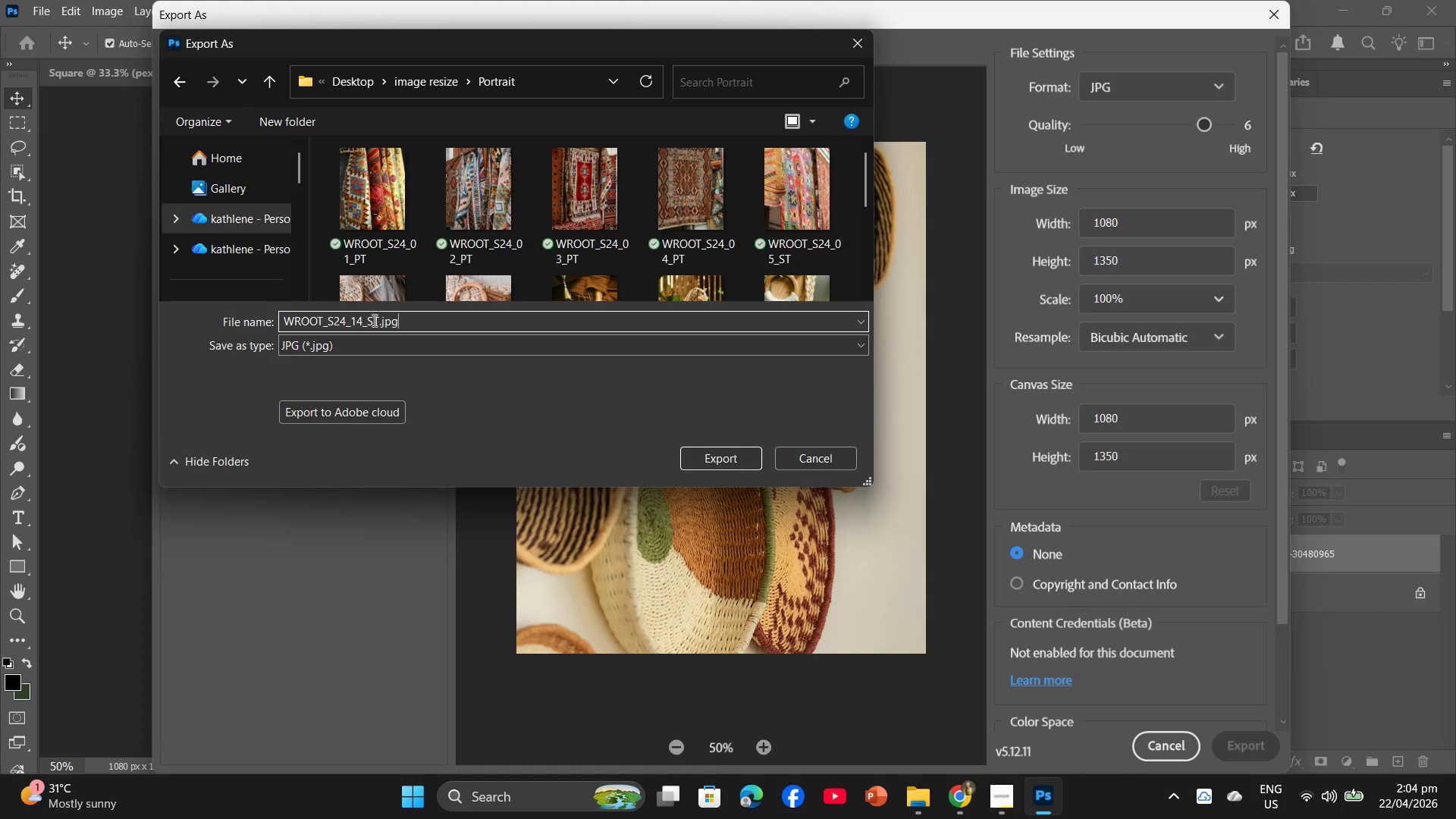 
left_click_drag(start_coordinate=[378, 318], to_coordinate=[367, 316])
 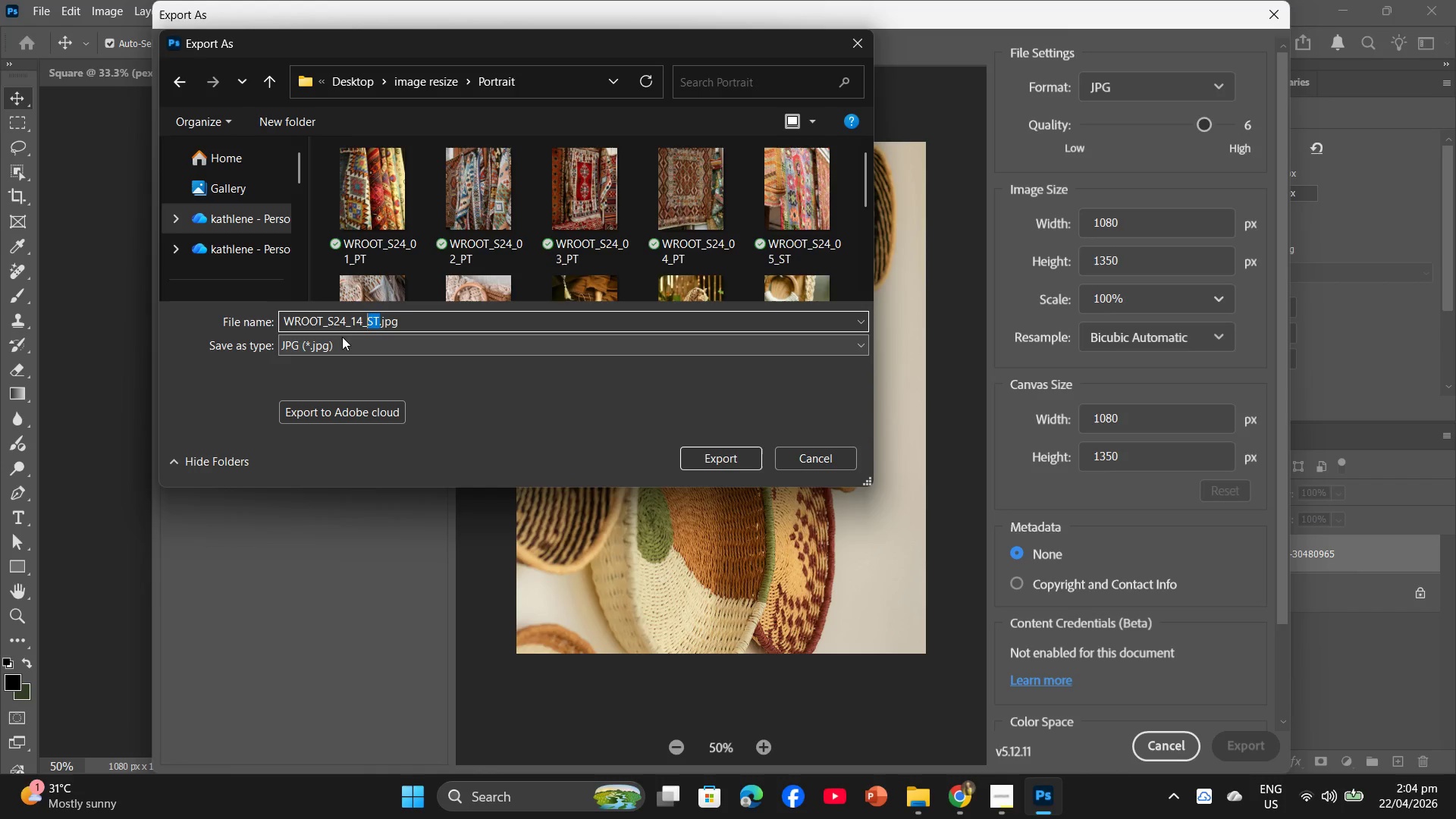 
type(PT)
 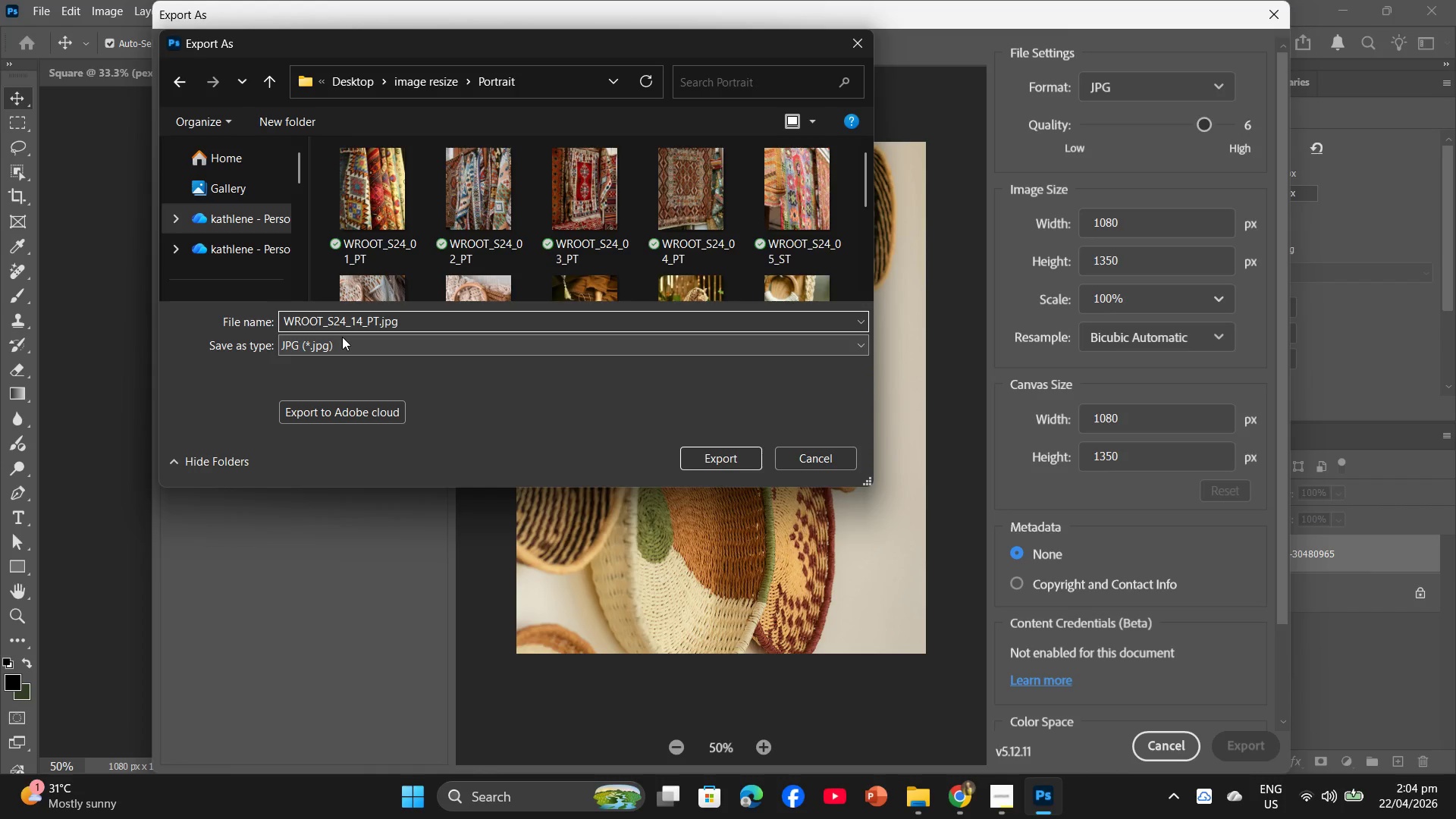 
key(Enter)
 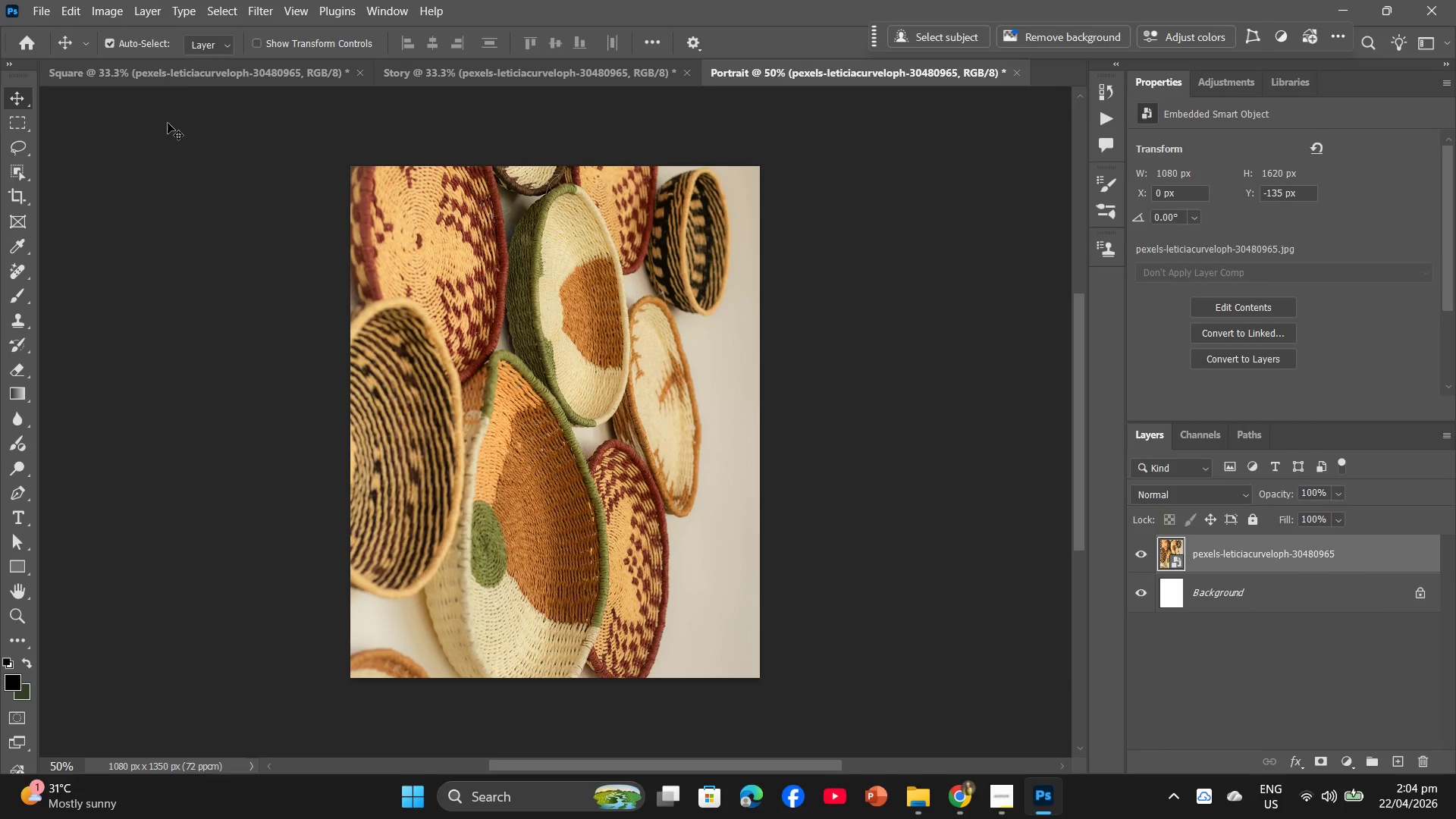 
left_click([205, 82])
 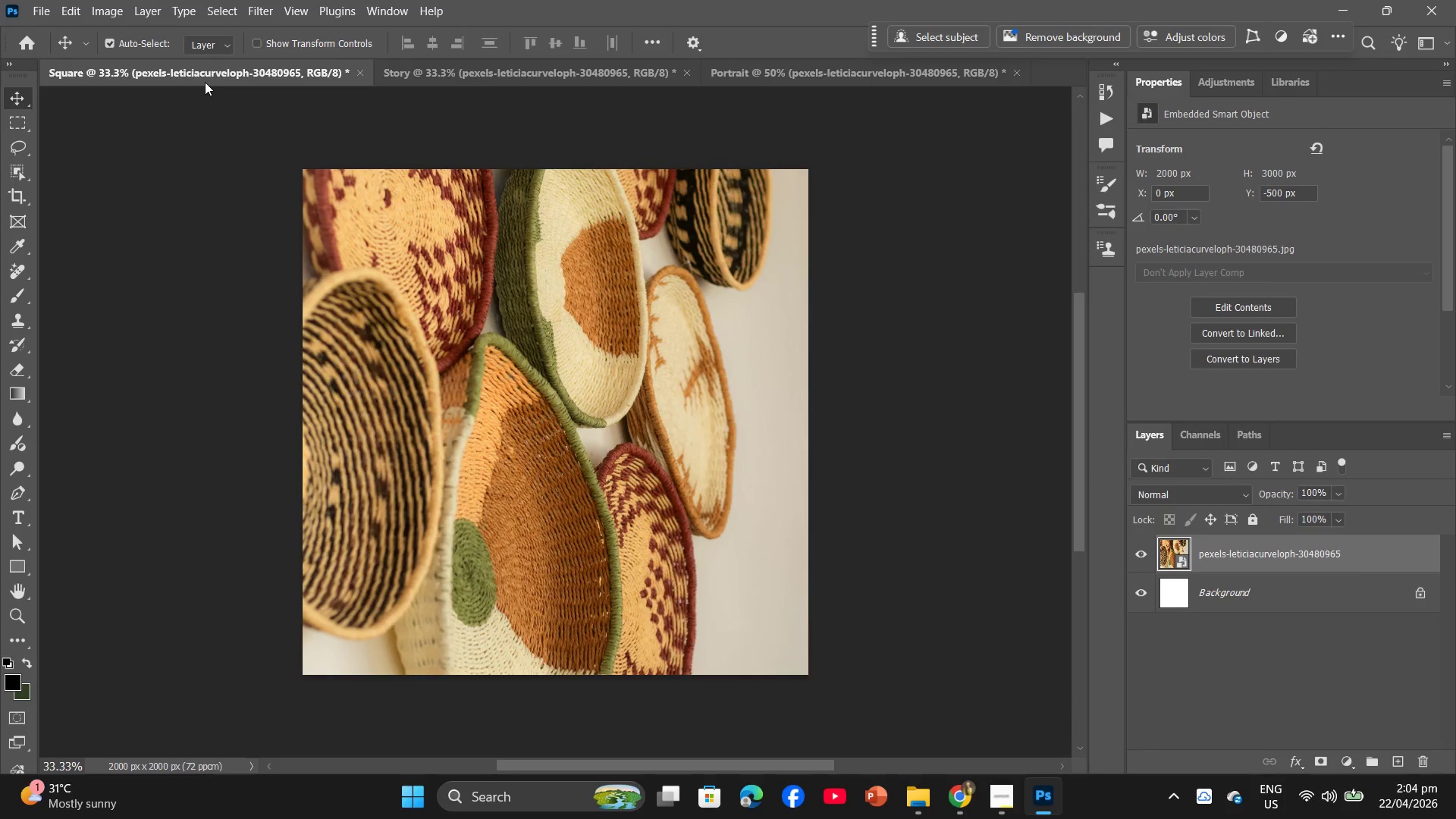 
key(Backspace)
 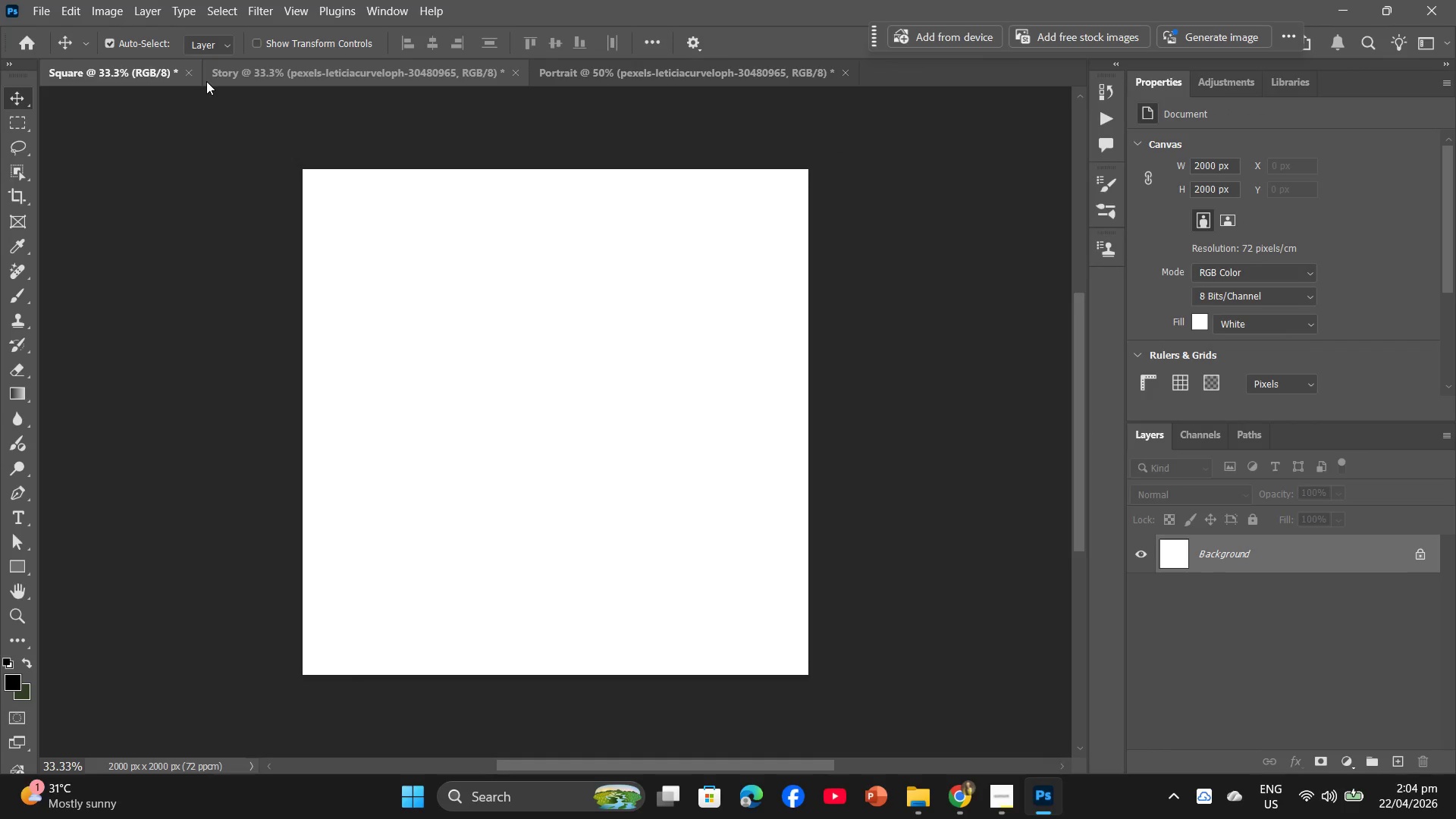 
left_click([224, 79])
 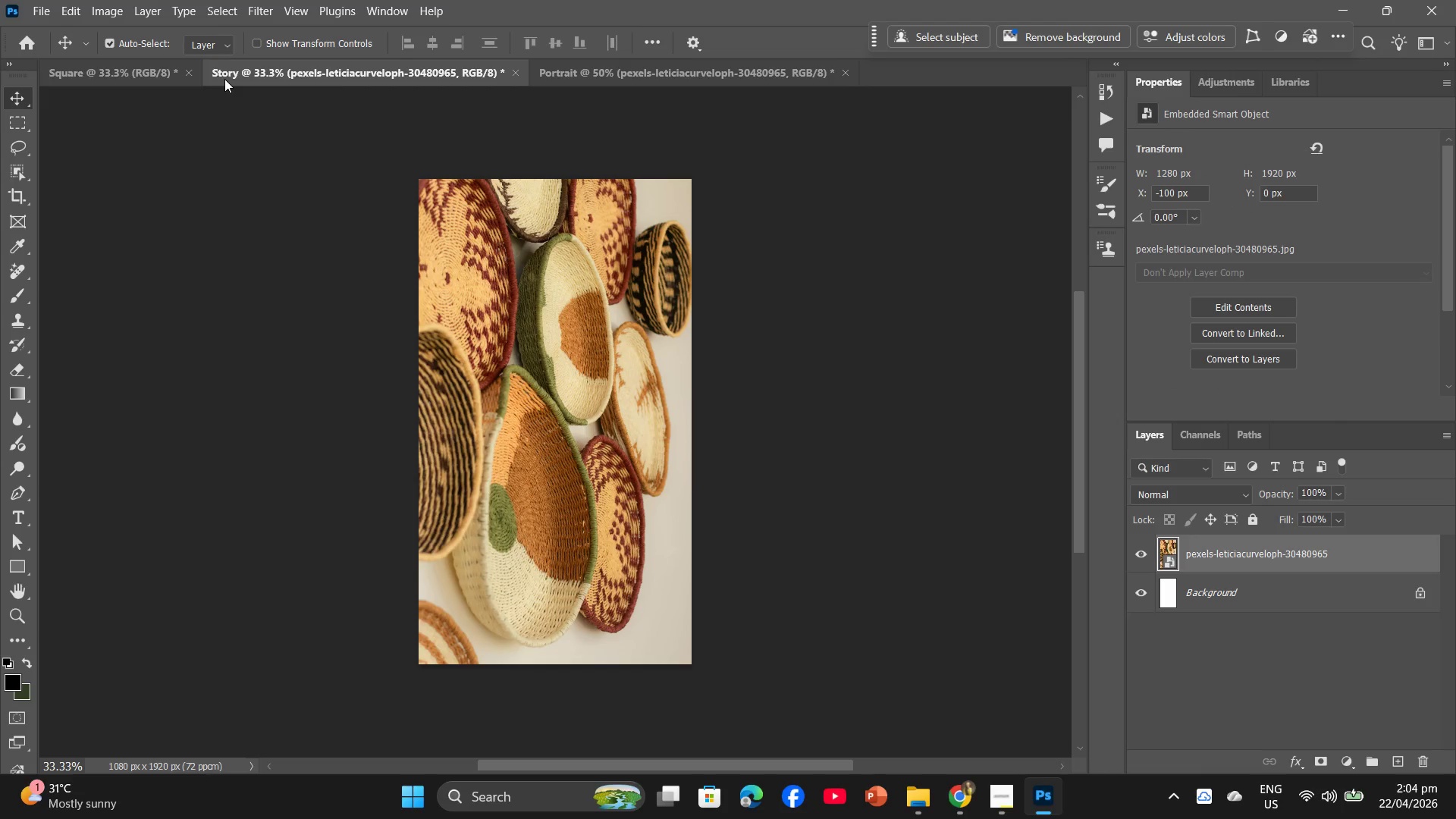 
key(Backspace)
 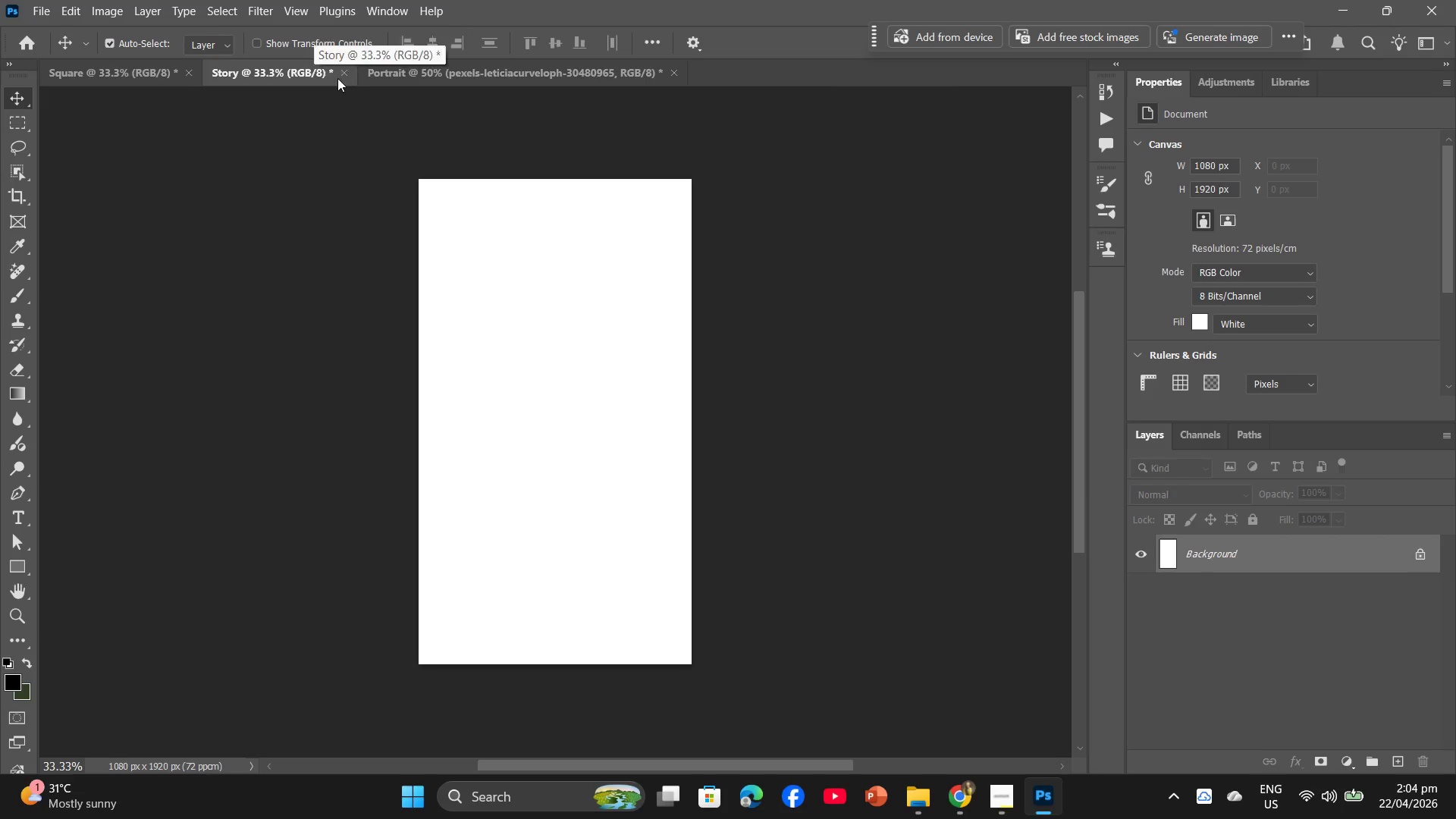 
left_click([386, 74])
 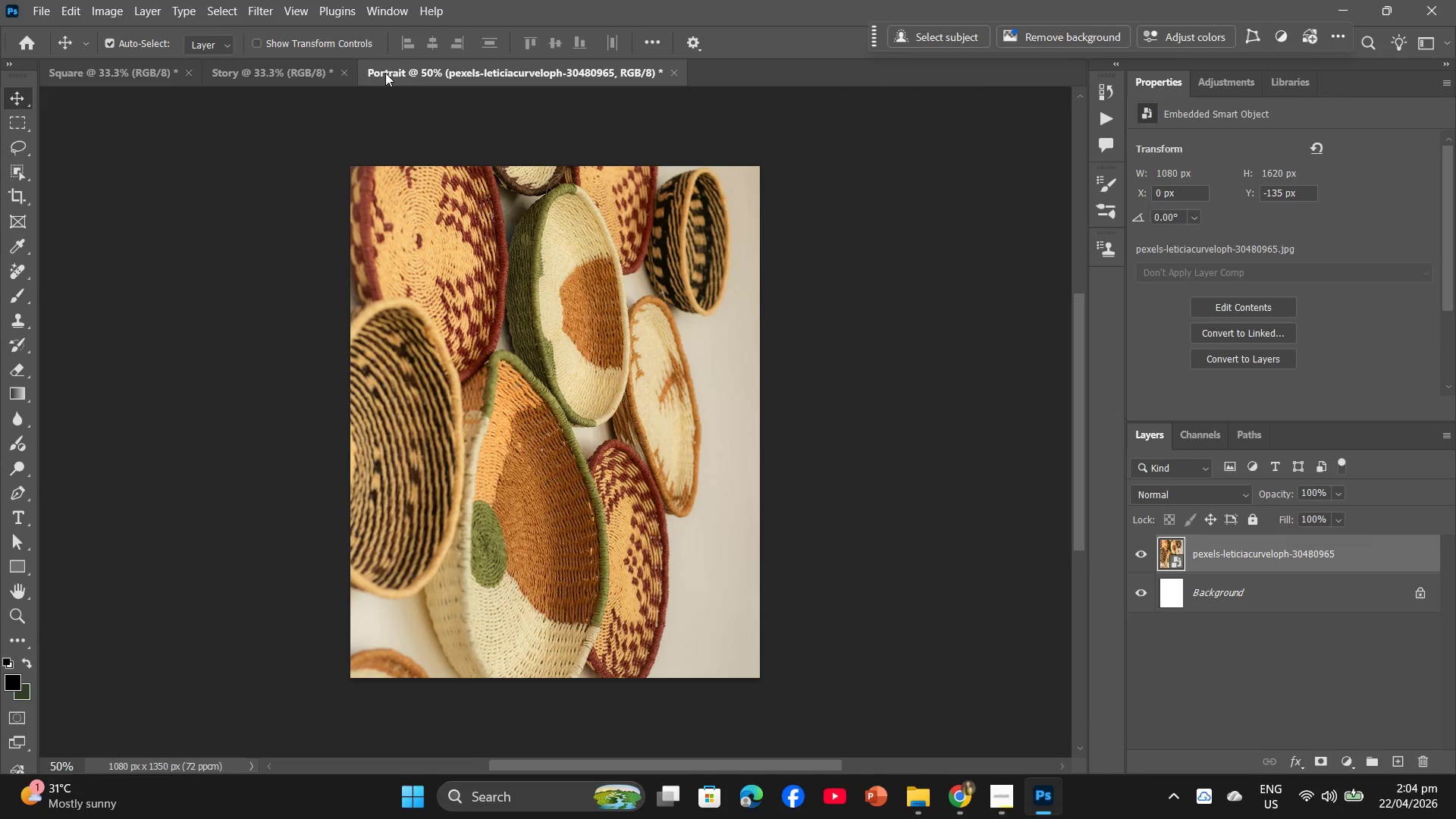 
key(Backspace)
 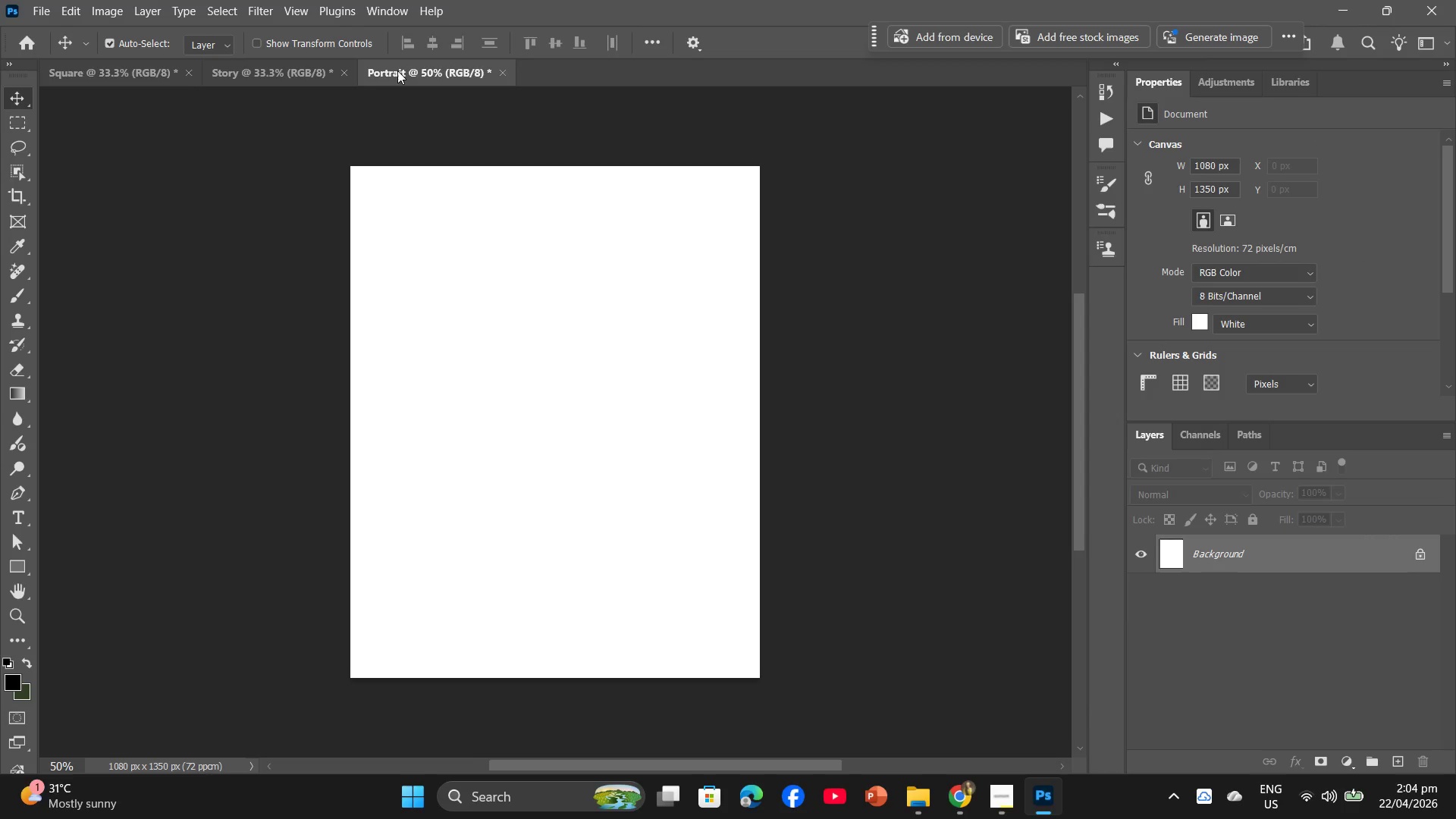 
key(Alt+Tab)
 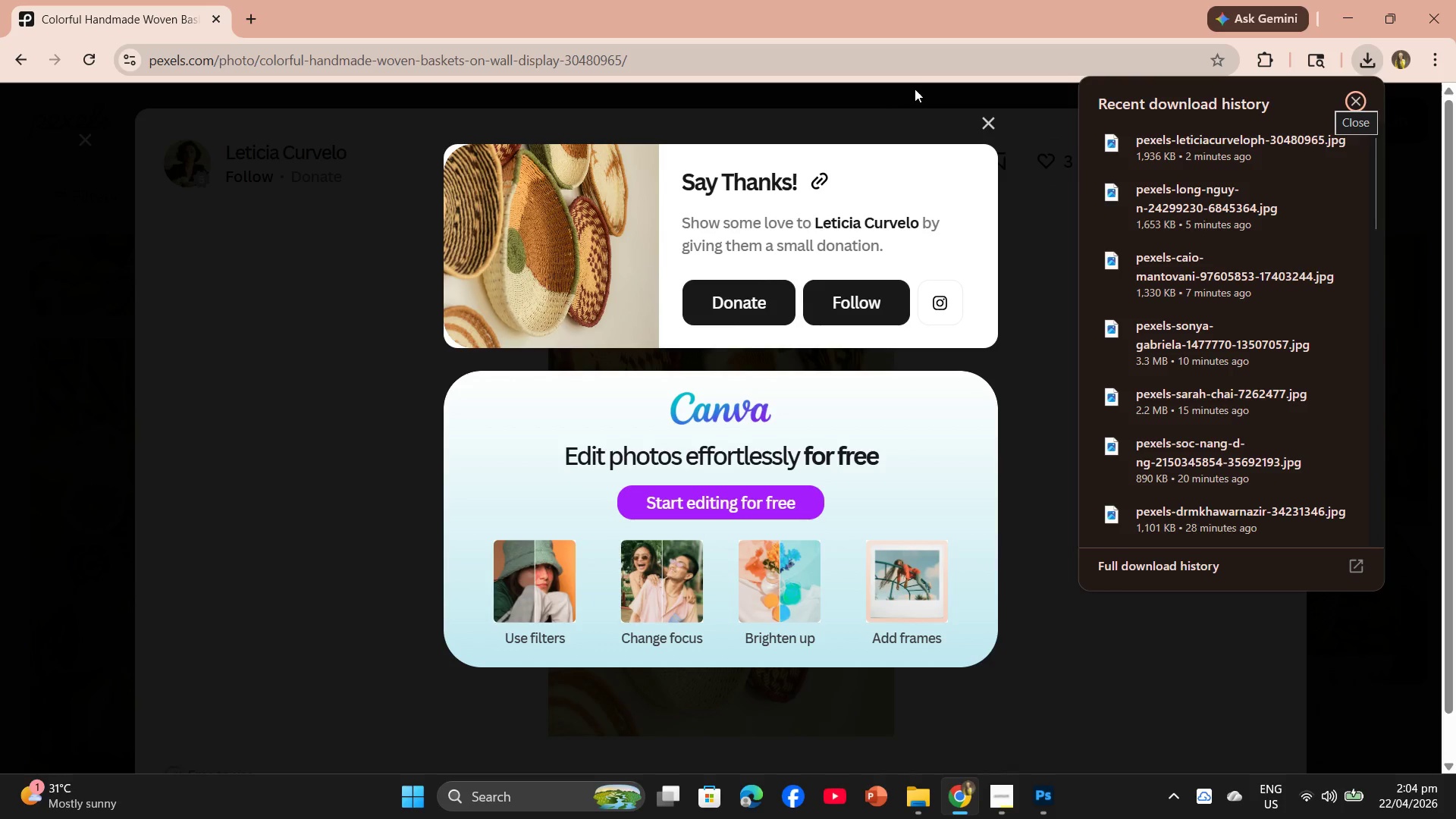 
left_click([987, 118])
 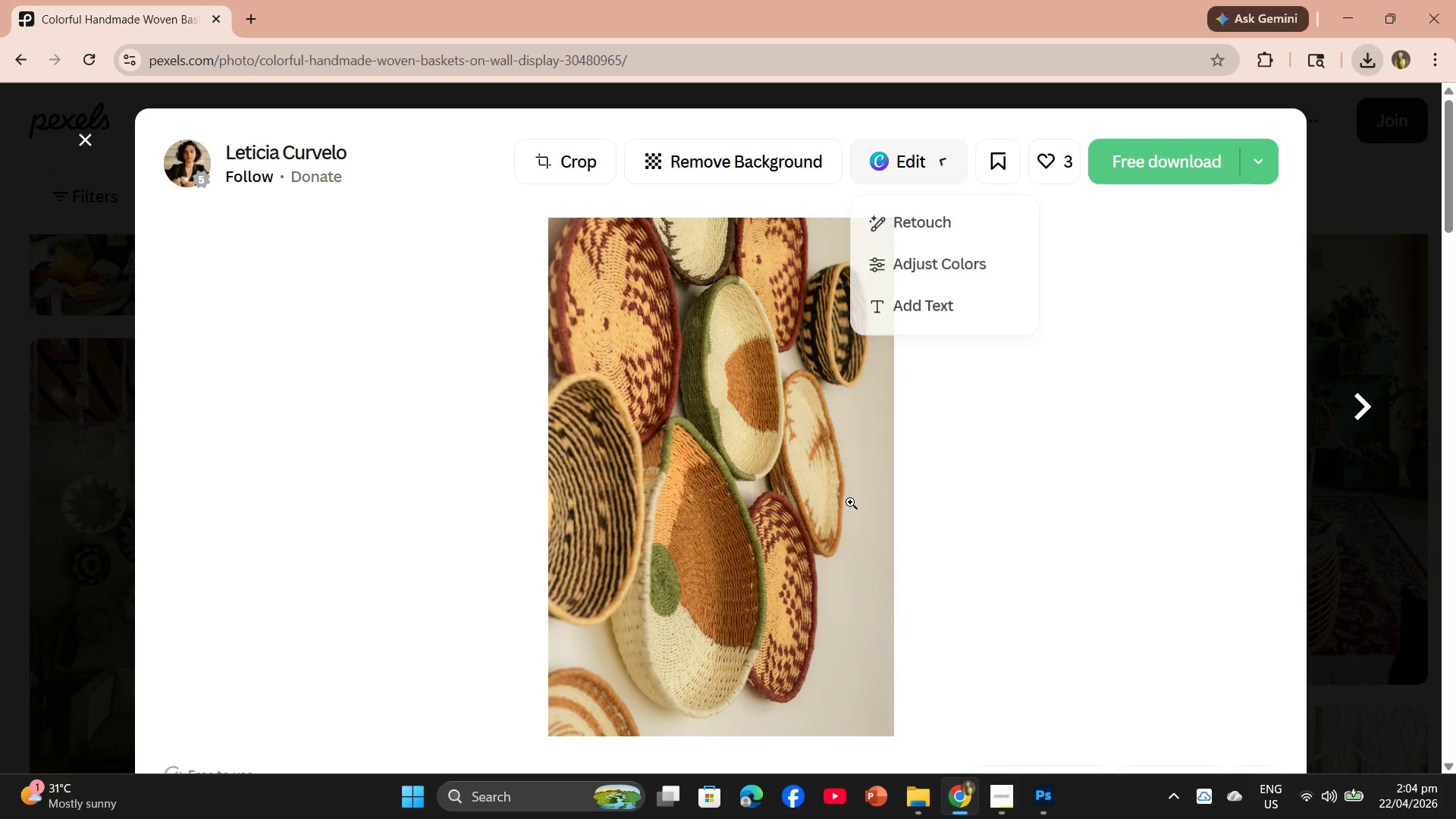 
scroll: coordinate [891, 462], scroll_direction: down, amount: 23.0
 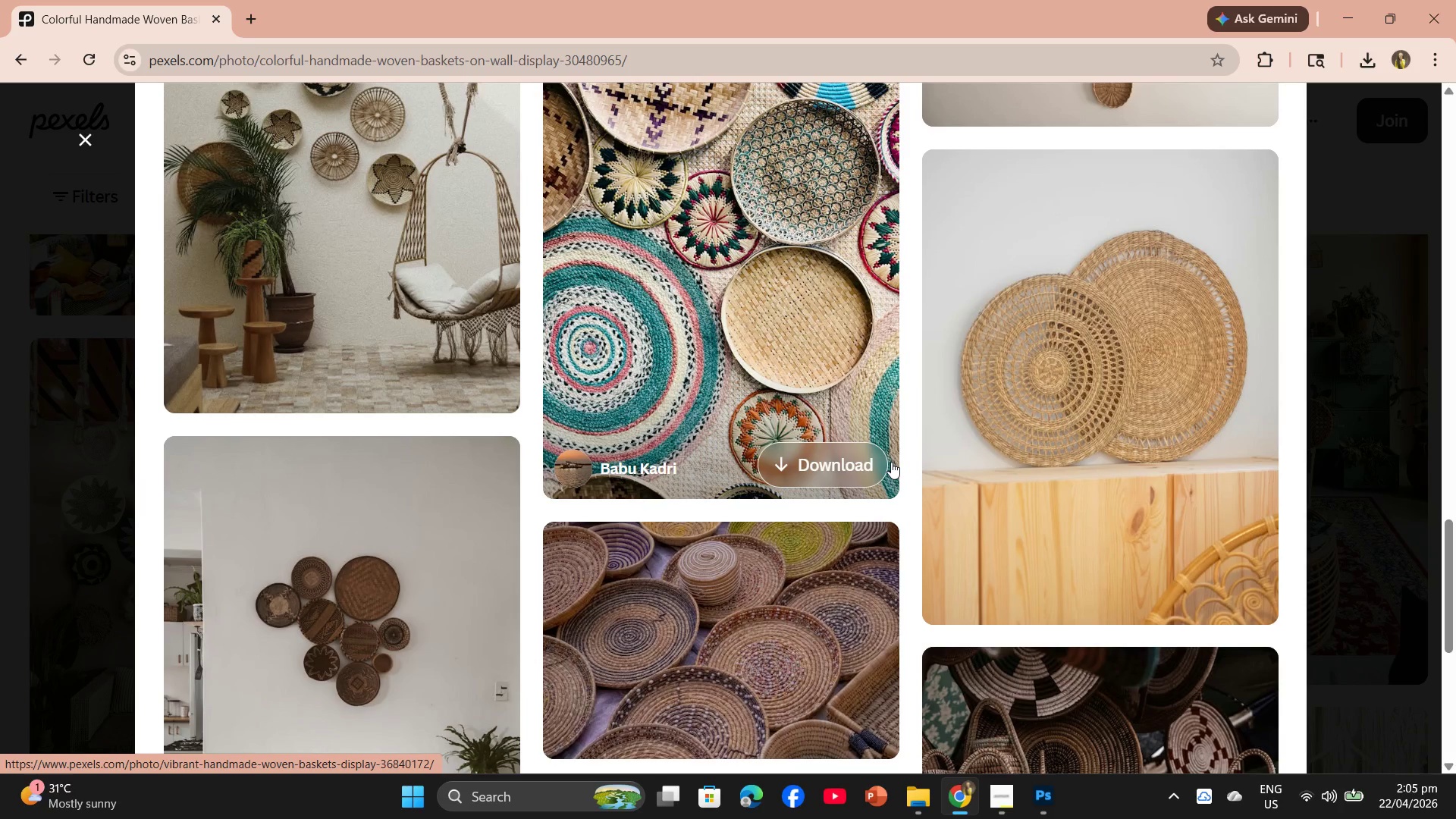 
scroll: coordinate [891, 462], scroll_direction: up, amount: 2.0
 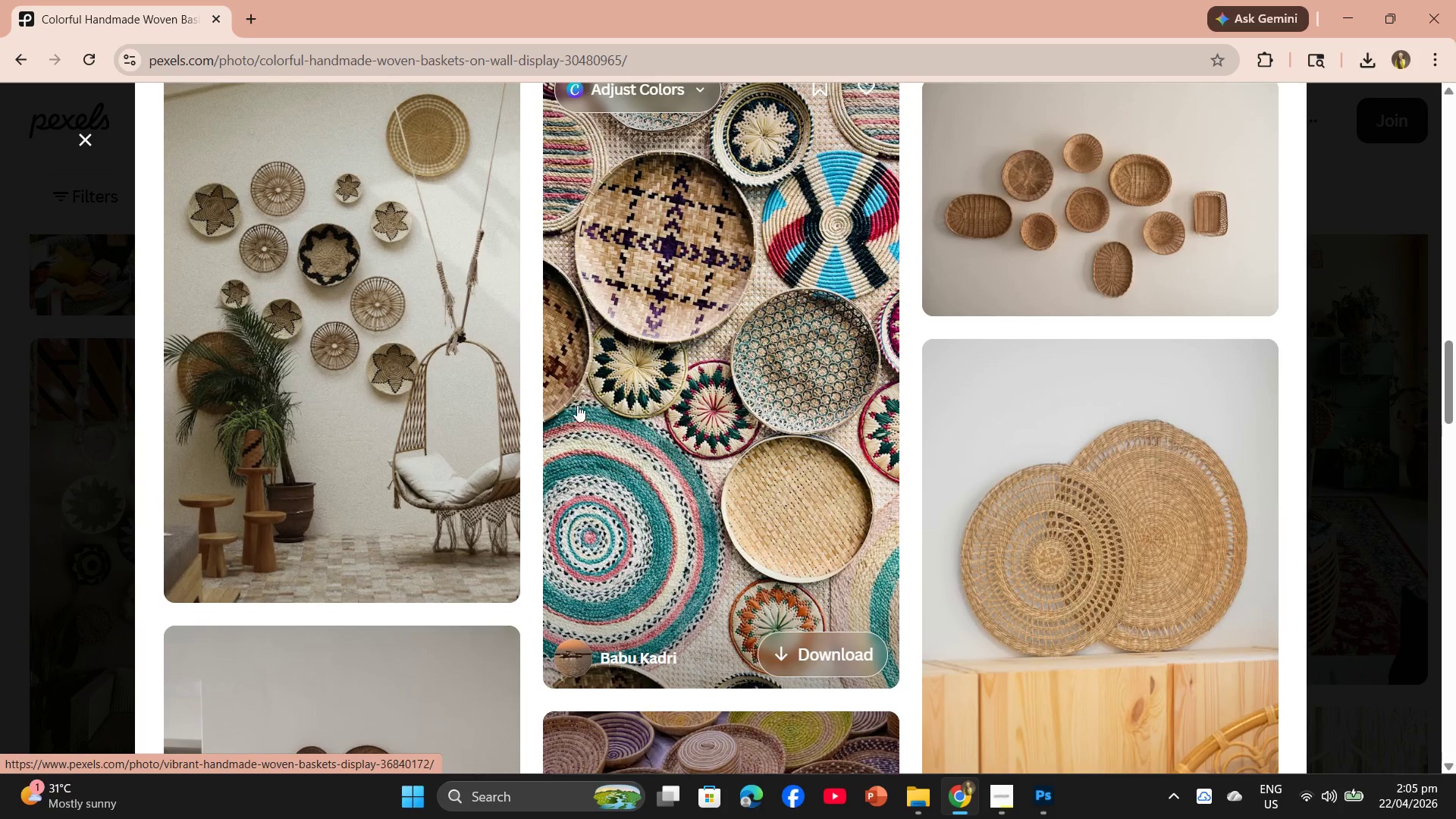 
left_click([463, 354])
 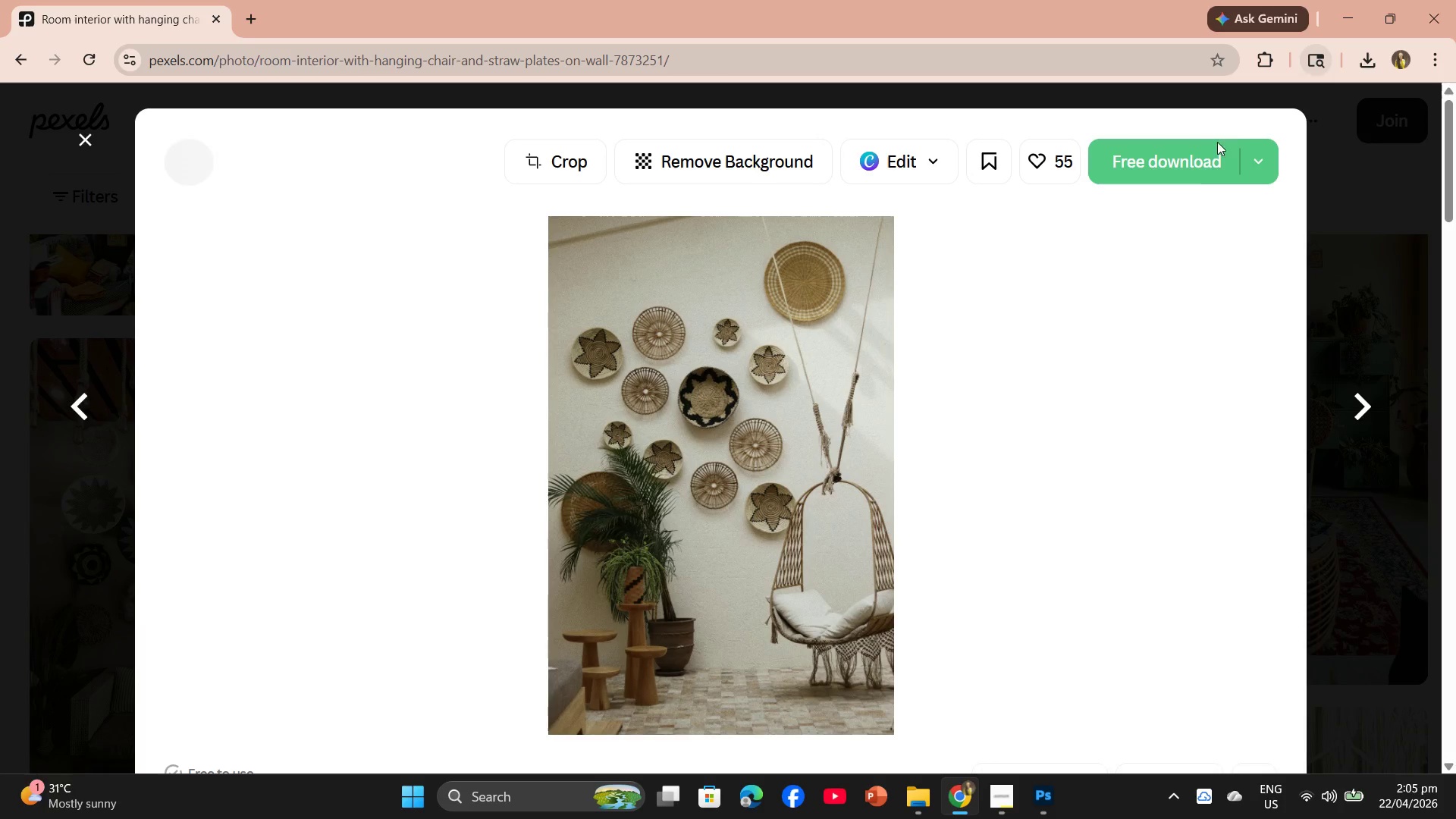 
left_click([1178, 179])
 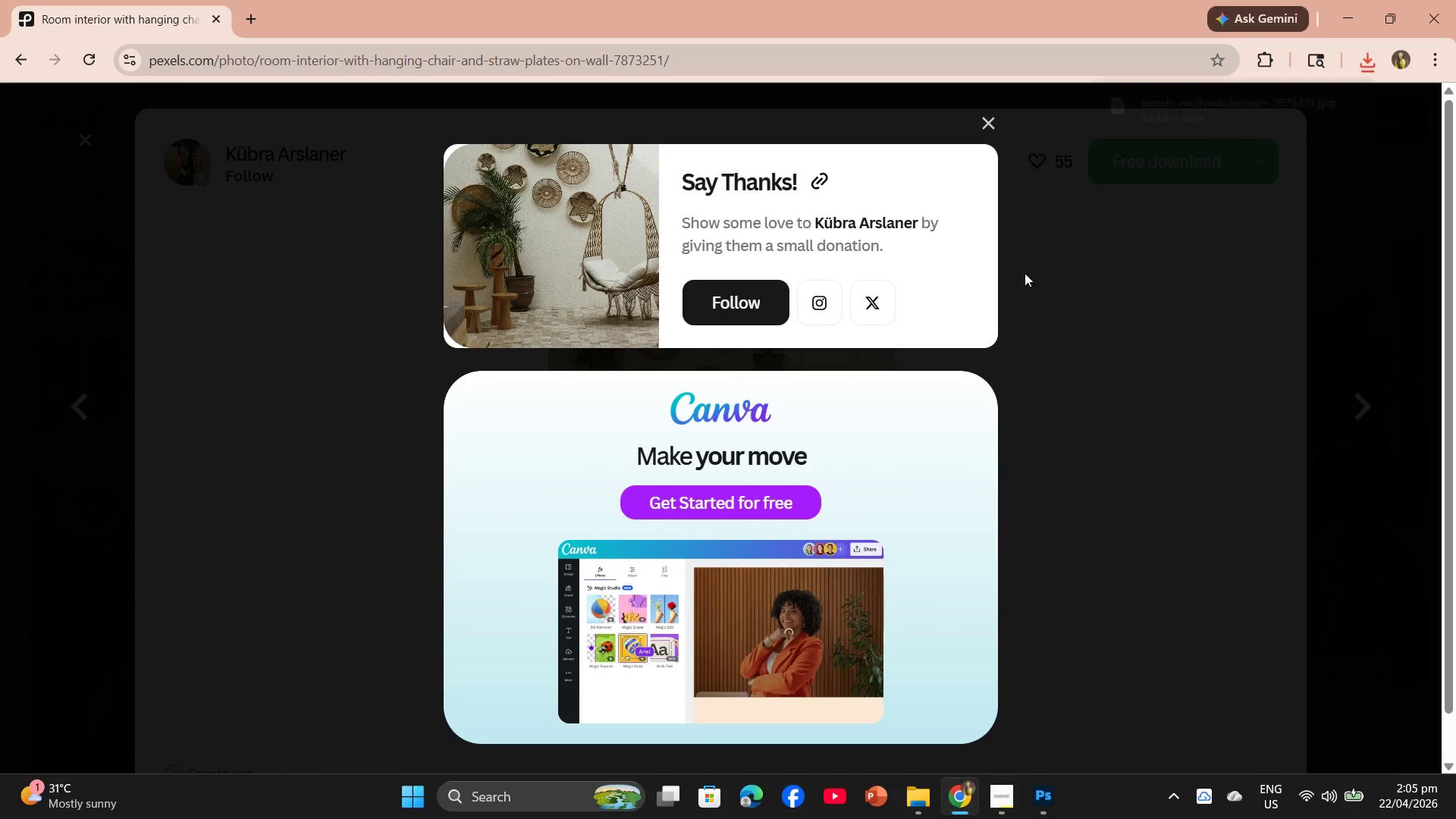 
left_click_drag(start_coordinate=[1223, 118], to_coordinate=[620, 426])
 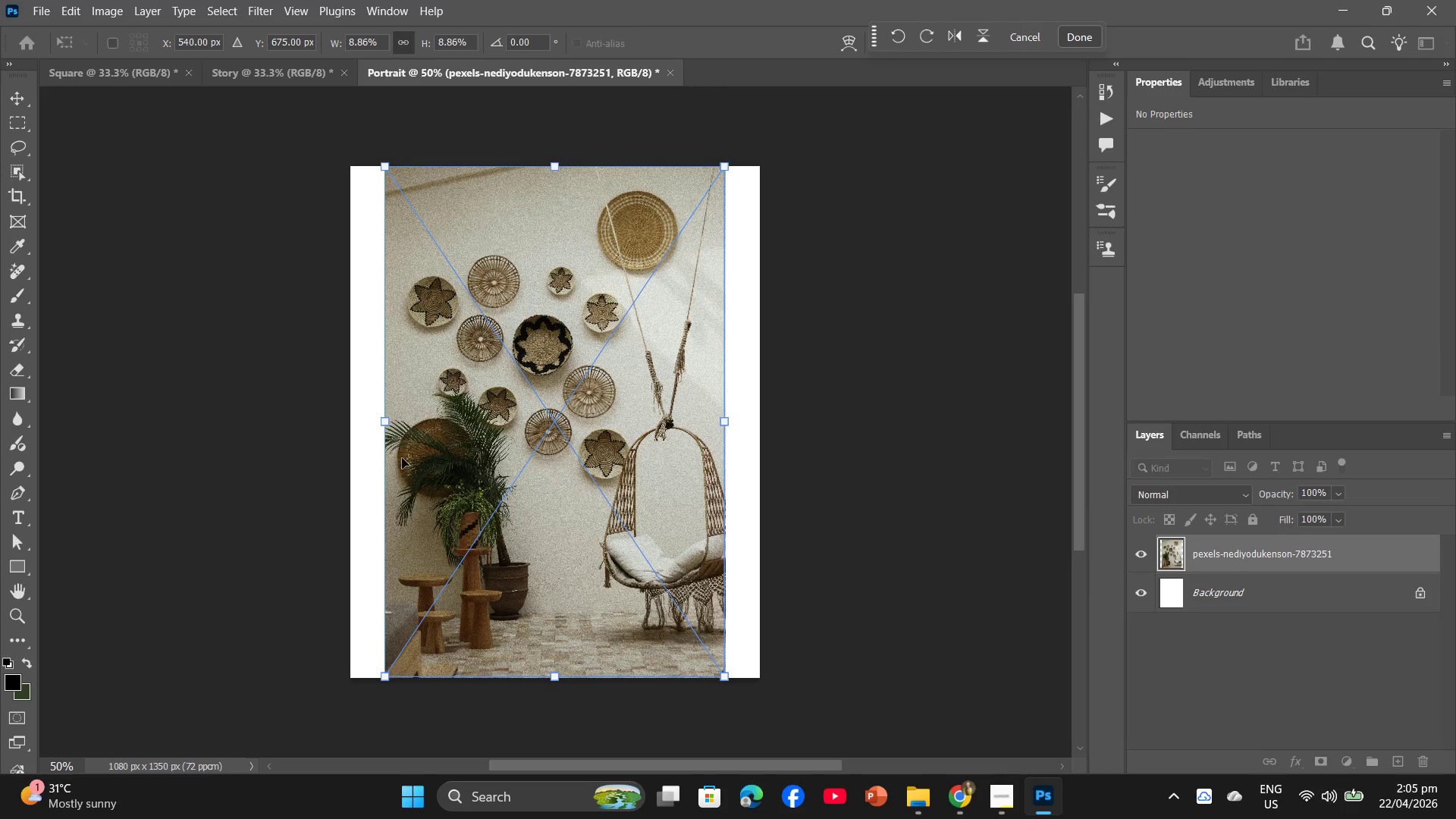 
left_click_drag(start_coordinate=[384, 423], to_coordinate=[355, 422])
 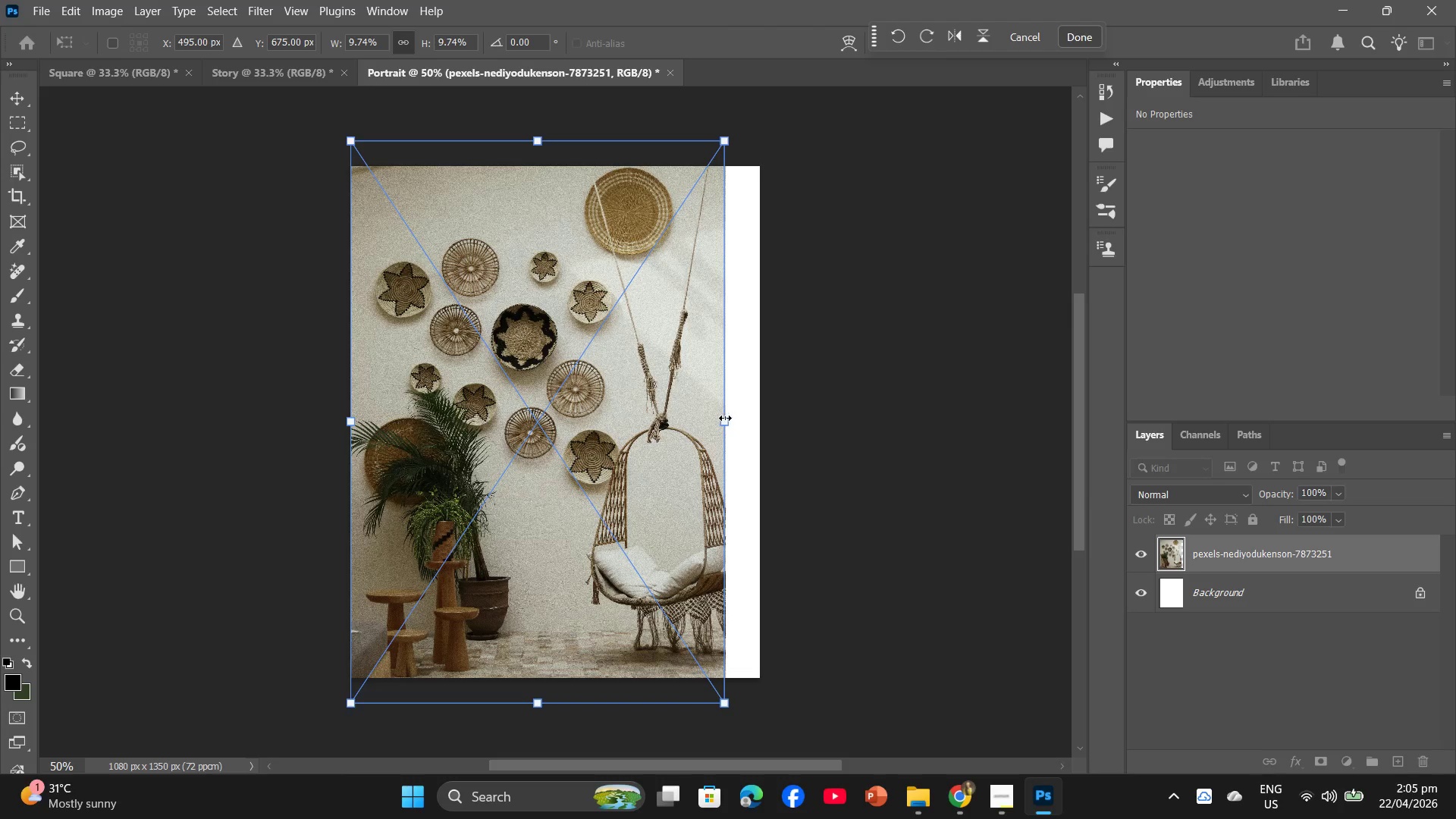 
left_click_drag(start_coordinate=[725, 418], to_coordinate=[757, 417])
 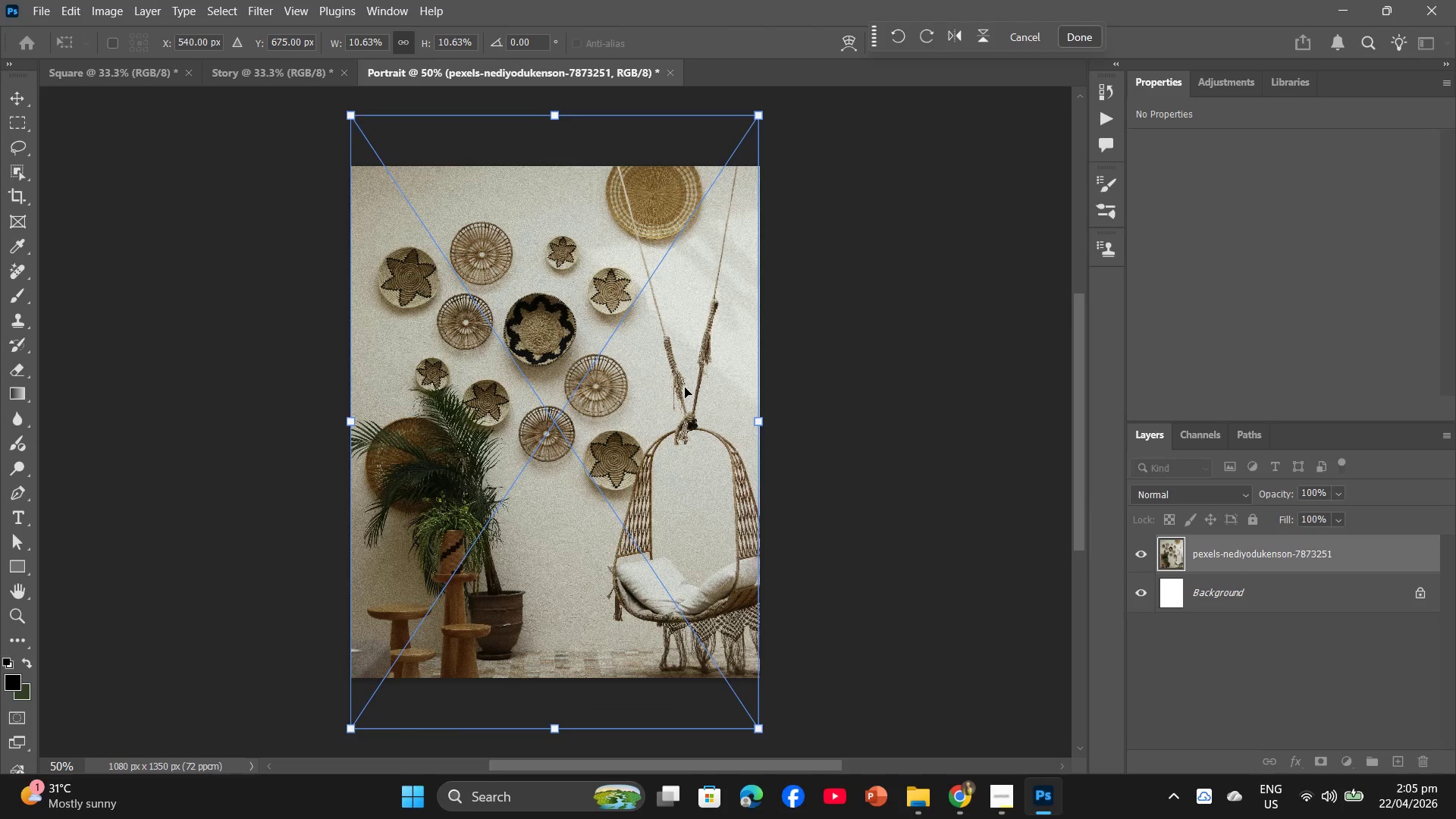 
left_click_drag(start_coordinate=[685, 388], to_coordinate=[687, 403])
 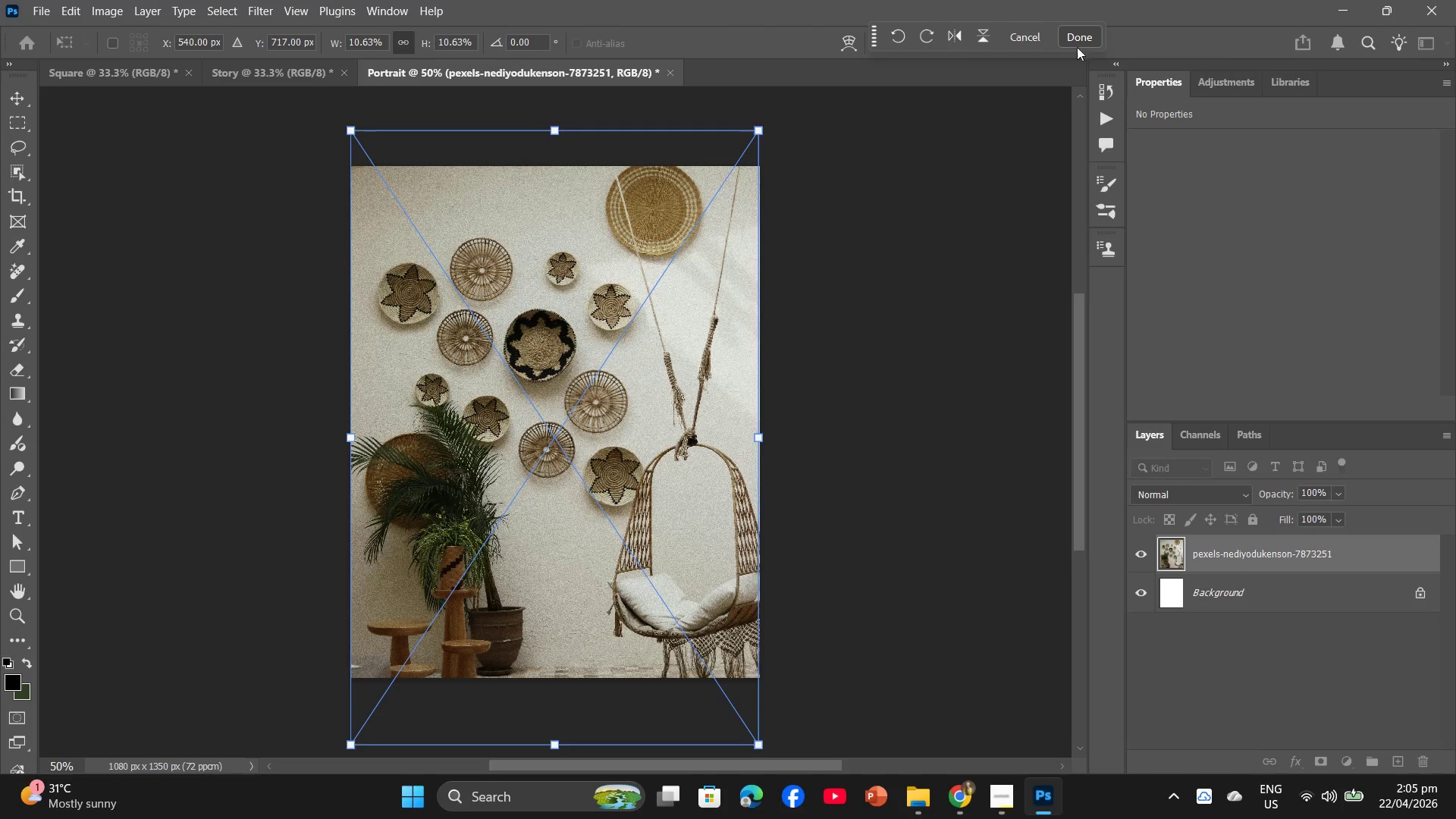 
left_click([1070, 38])
 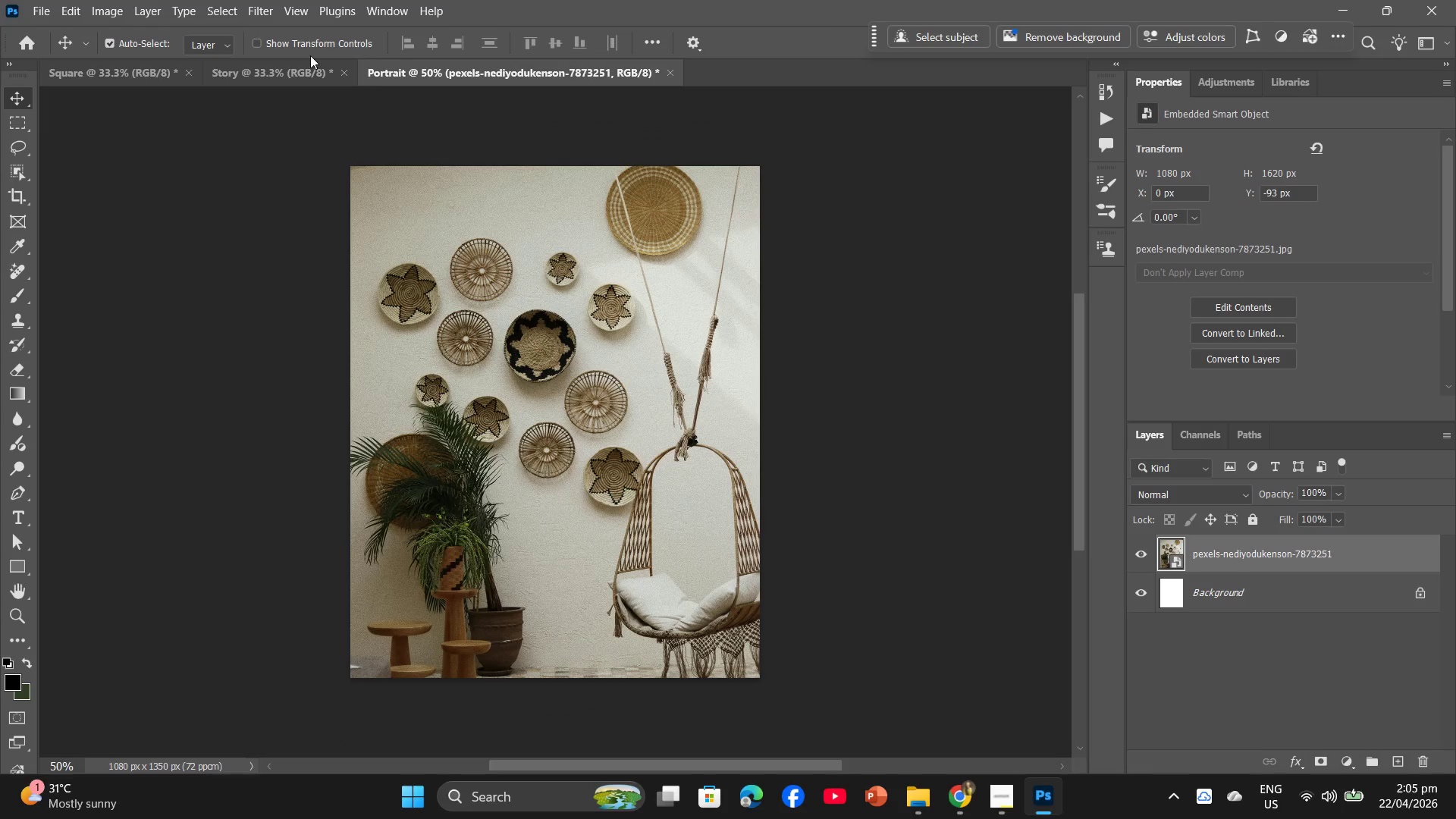 
left_click([287, 66])
 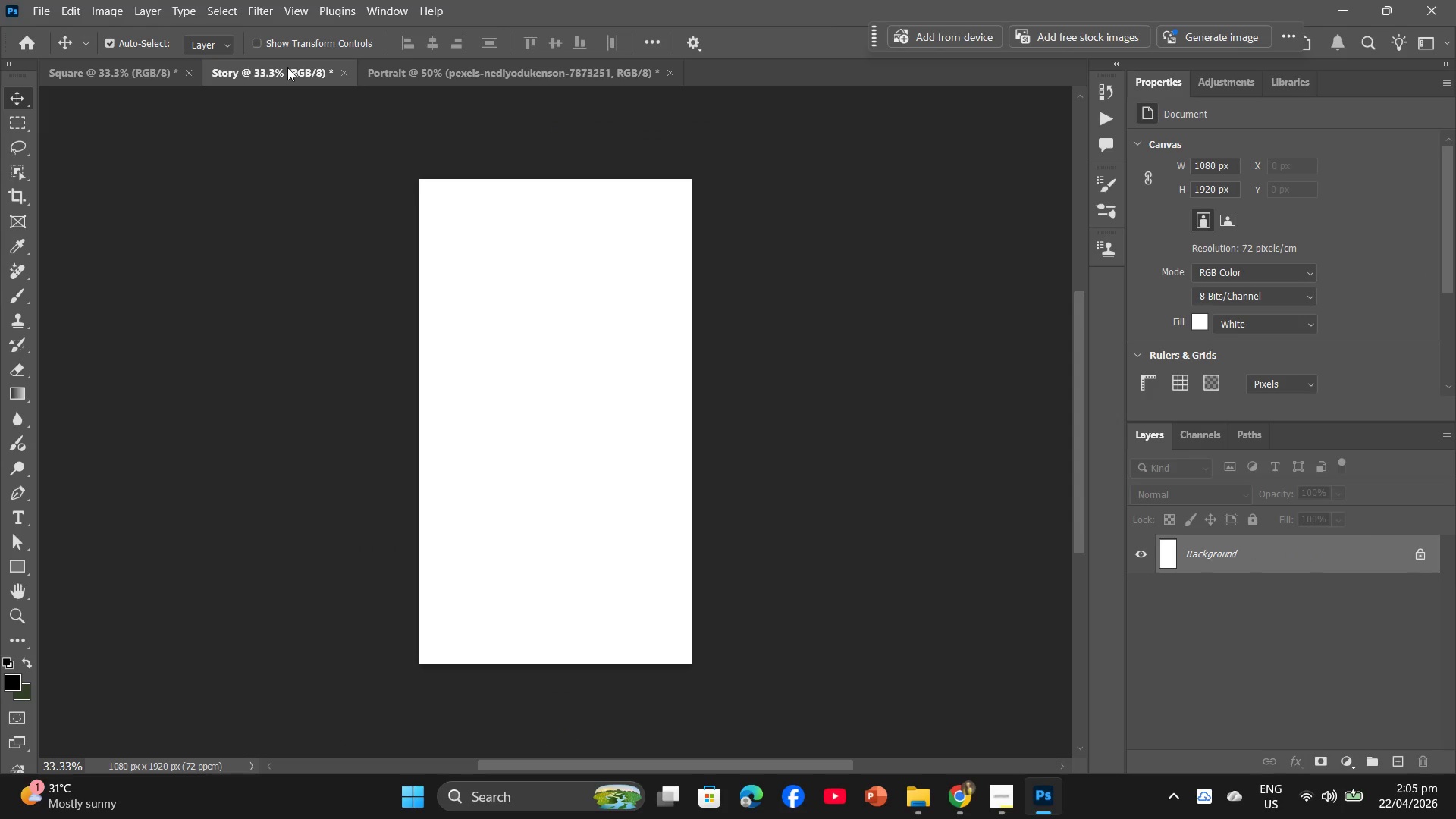 
key(Alt+Tab)
 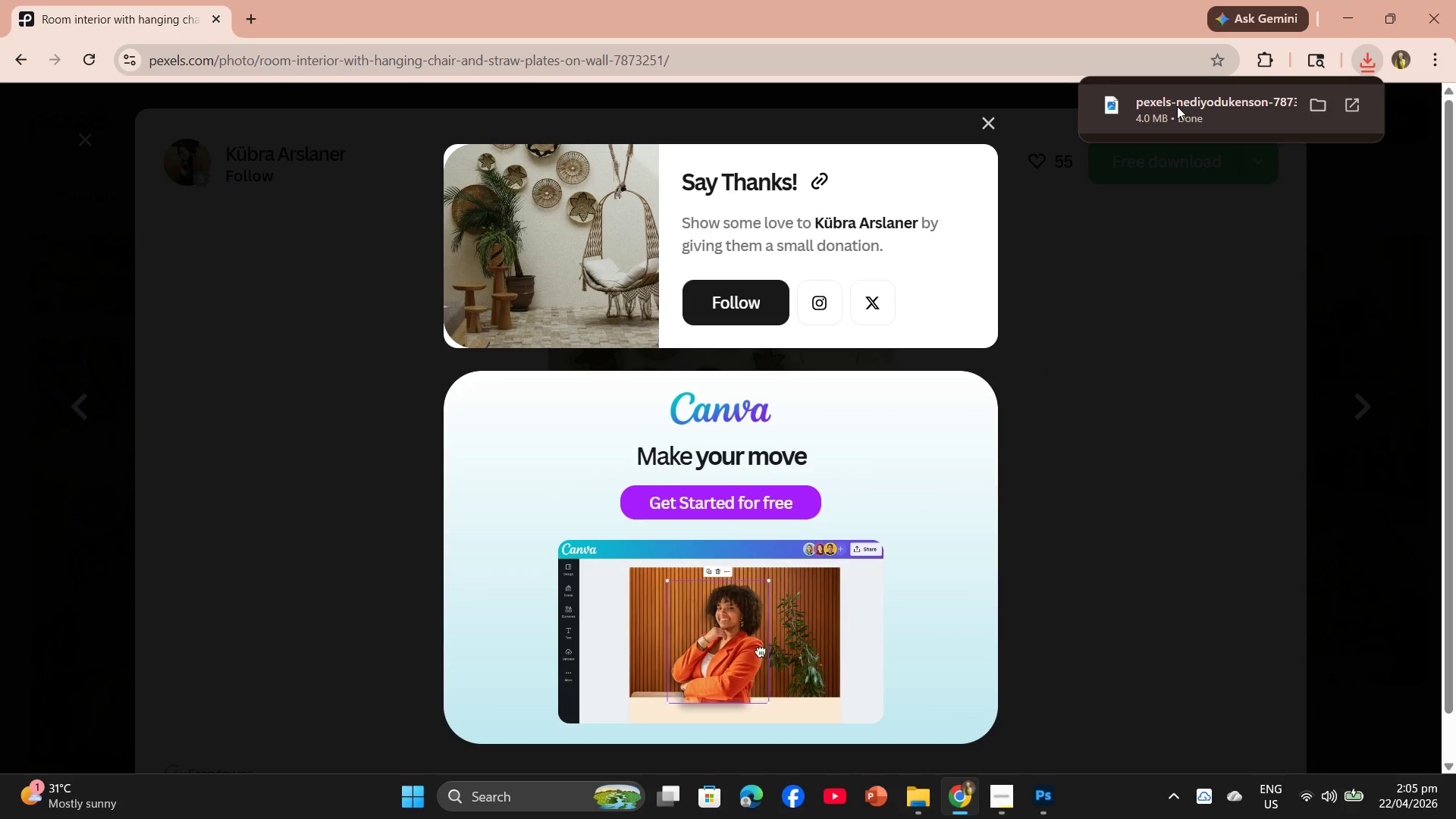 
left_click_drag(start_coordinate=[1177, 106], to_coordinate=[601, 497])
 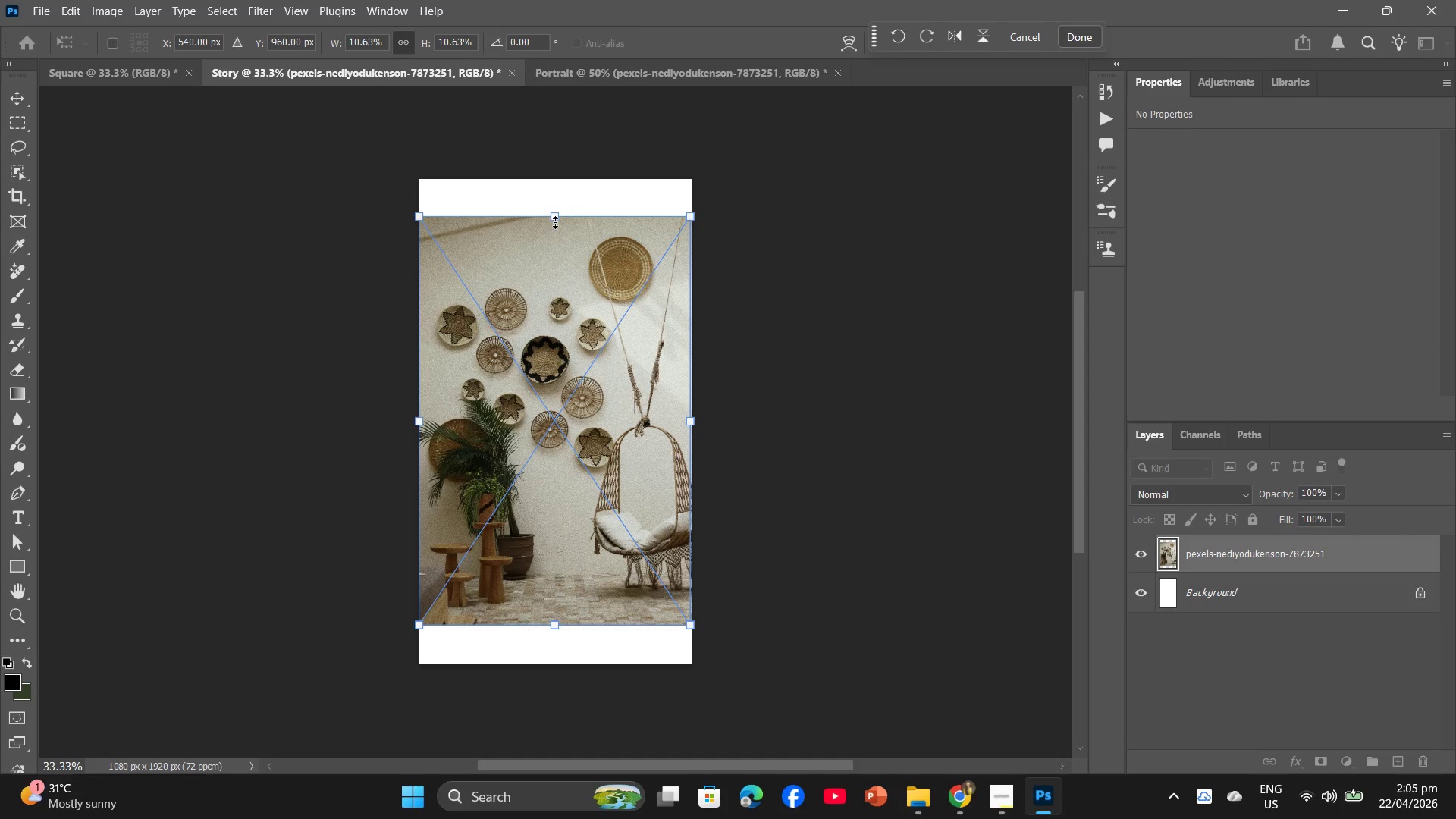 
left_click_drag(start_coordinate=[555, 215], to_coordinate=[563, 176])
 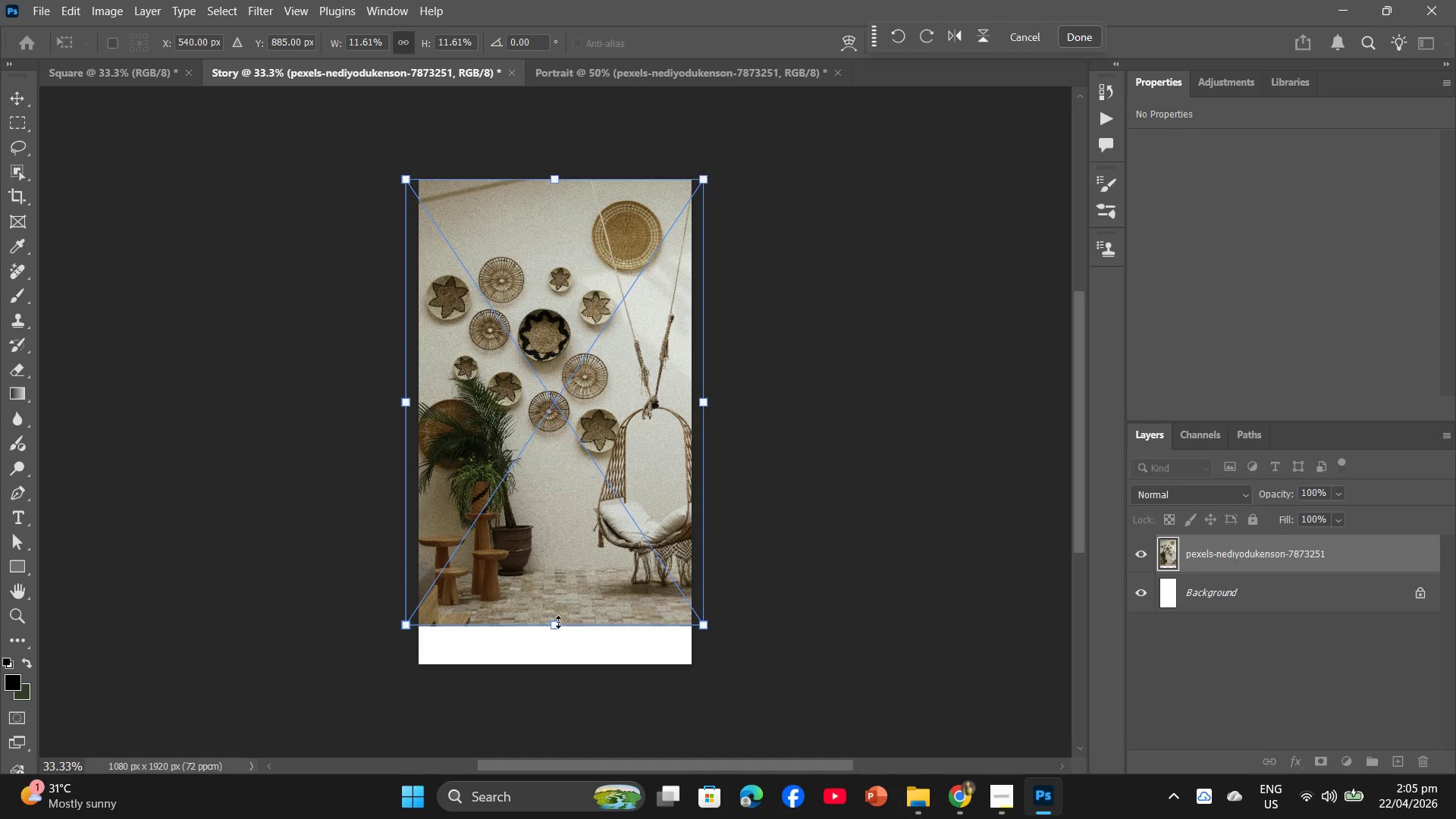 
left_click_drag(start_coordinate=[558, 622], to_coordinate=[551, 654])
 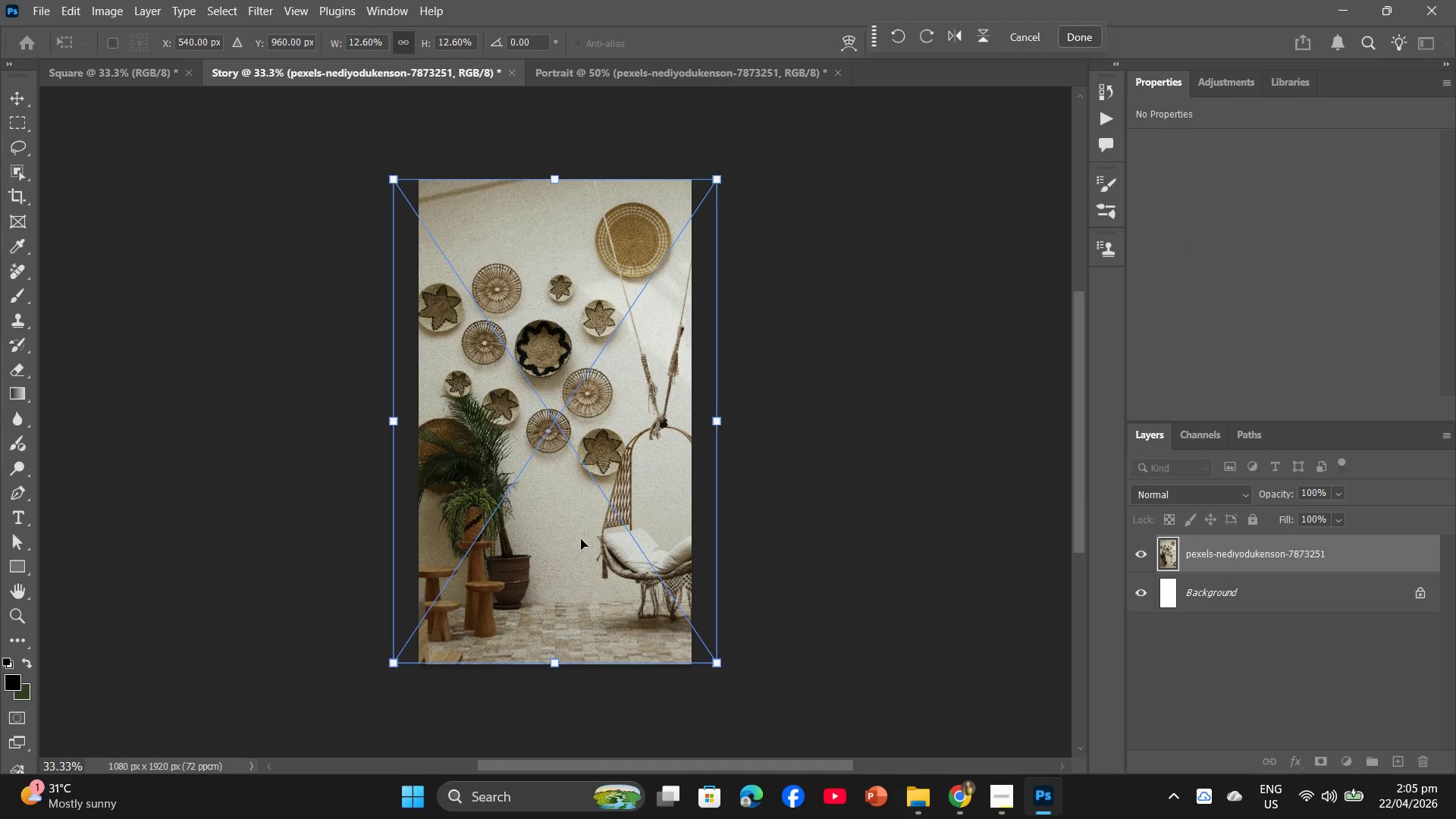 
left_click_drag(start_coordinate=[581, 539], to_coordinate=[573, 539])
 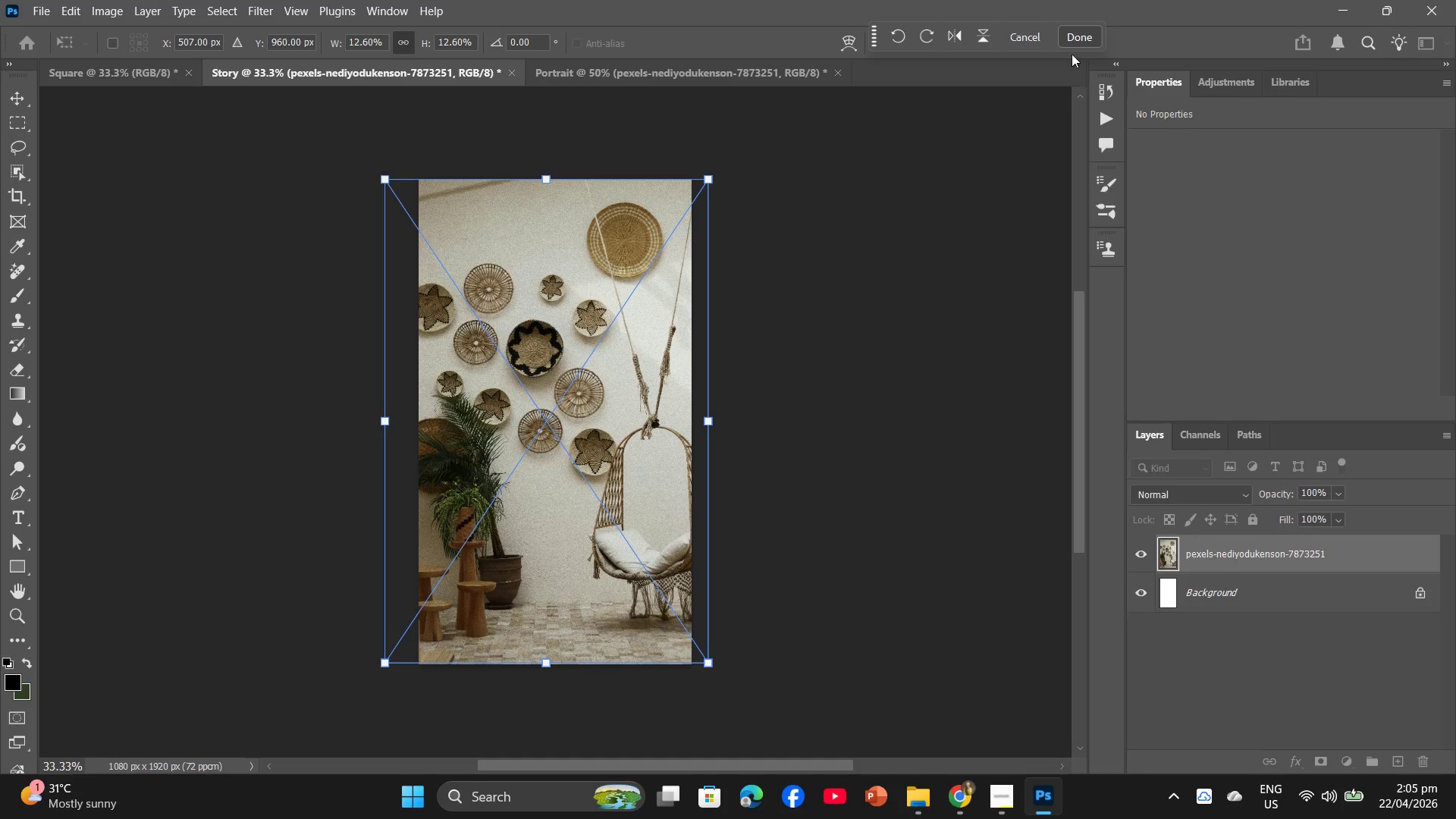 
left_click([1073, 30])
 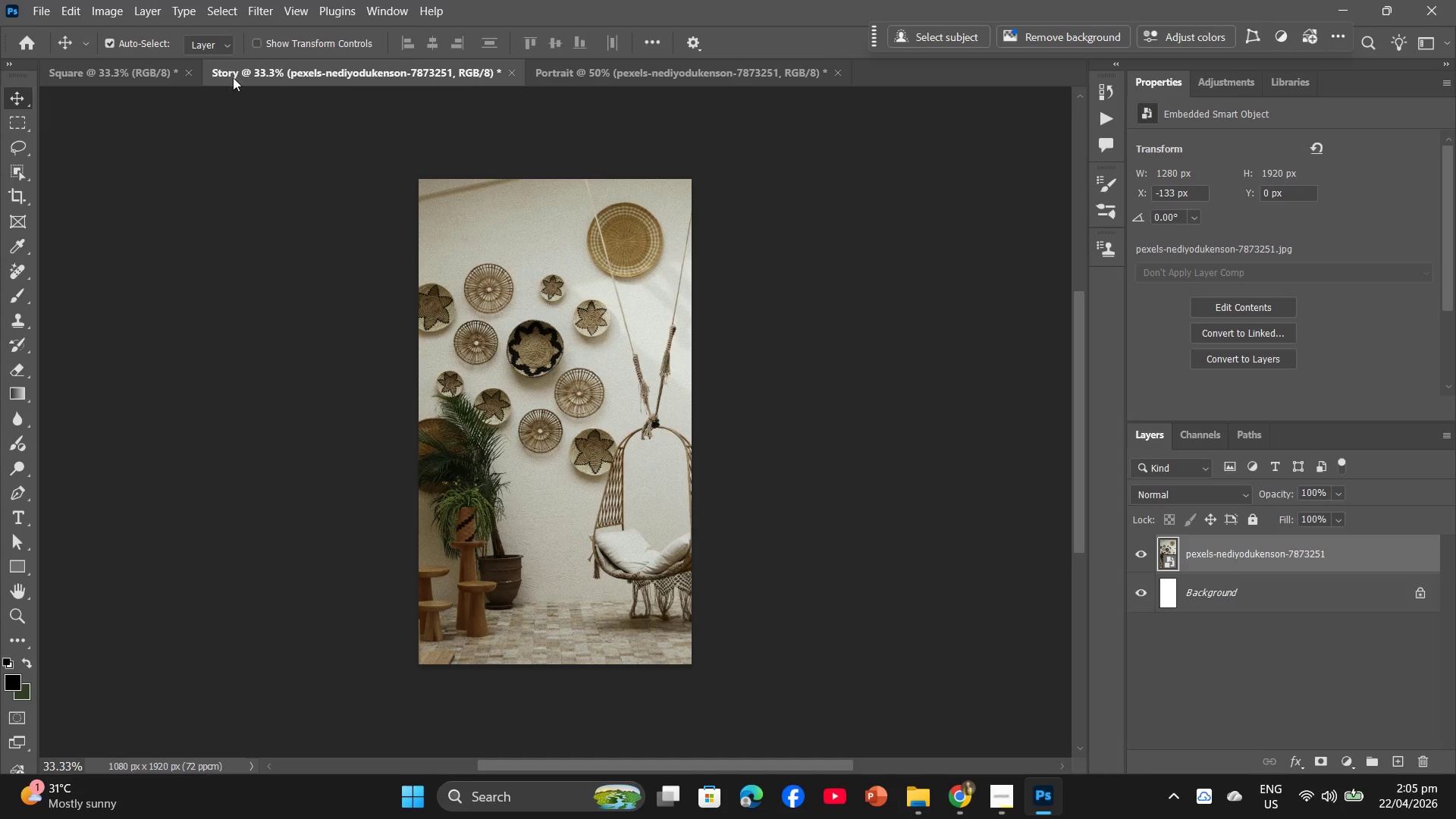 
left_click([127, 75])
 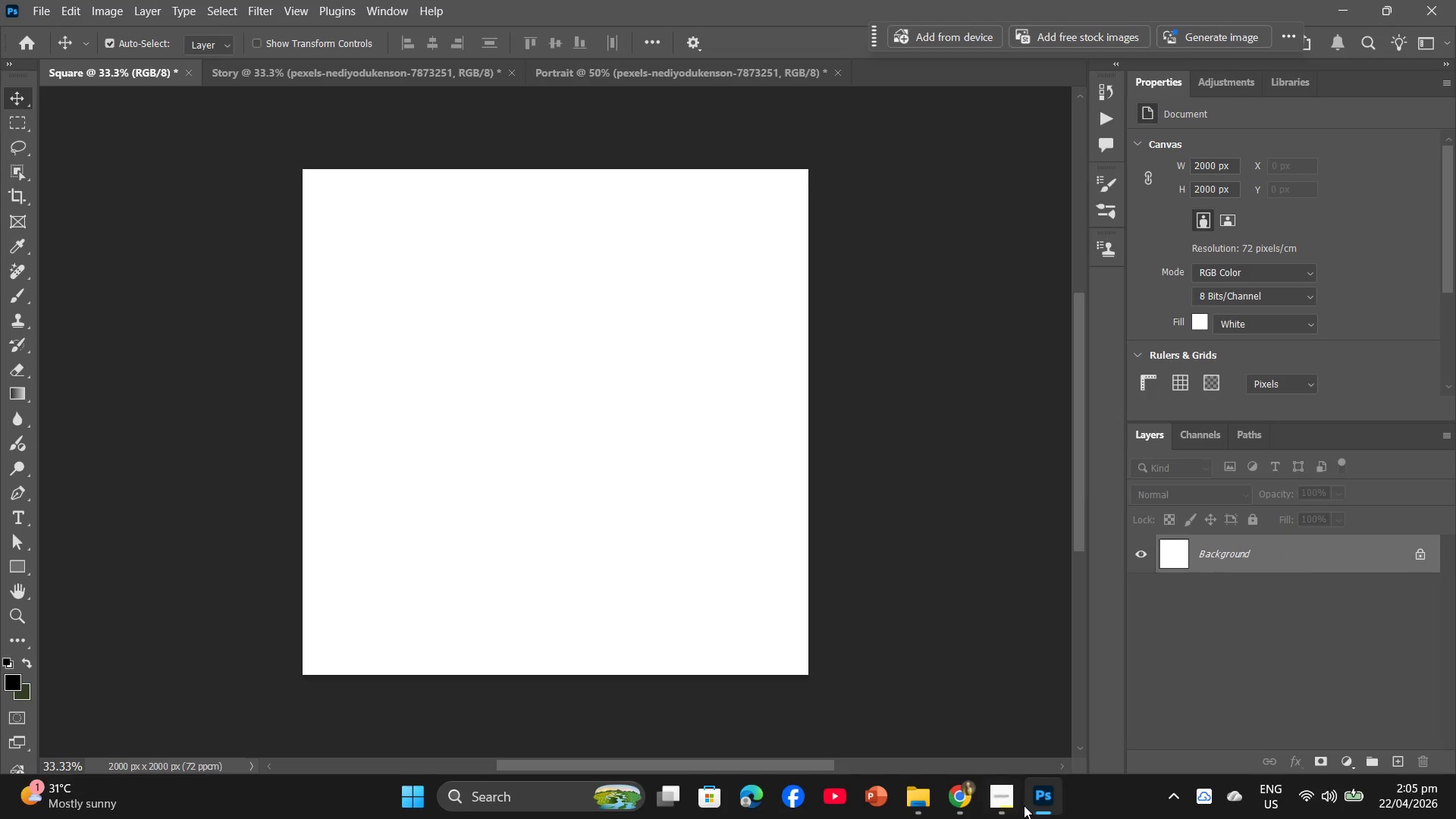 
wait(5.17)
 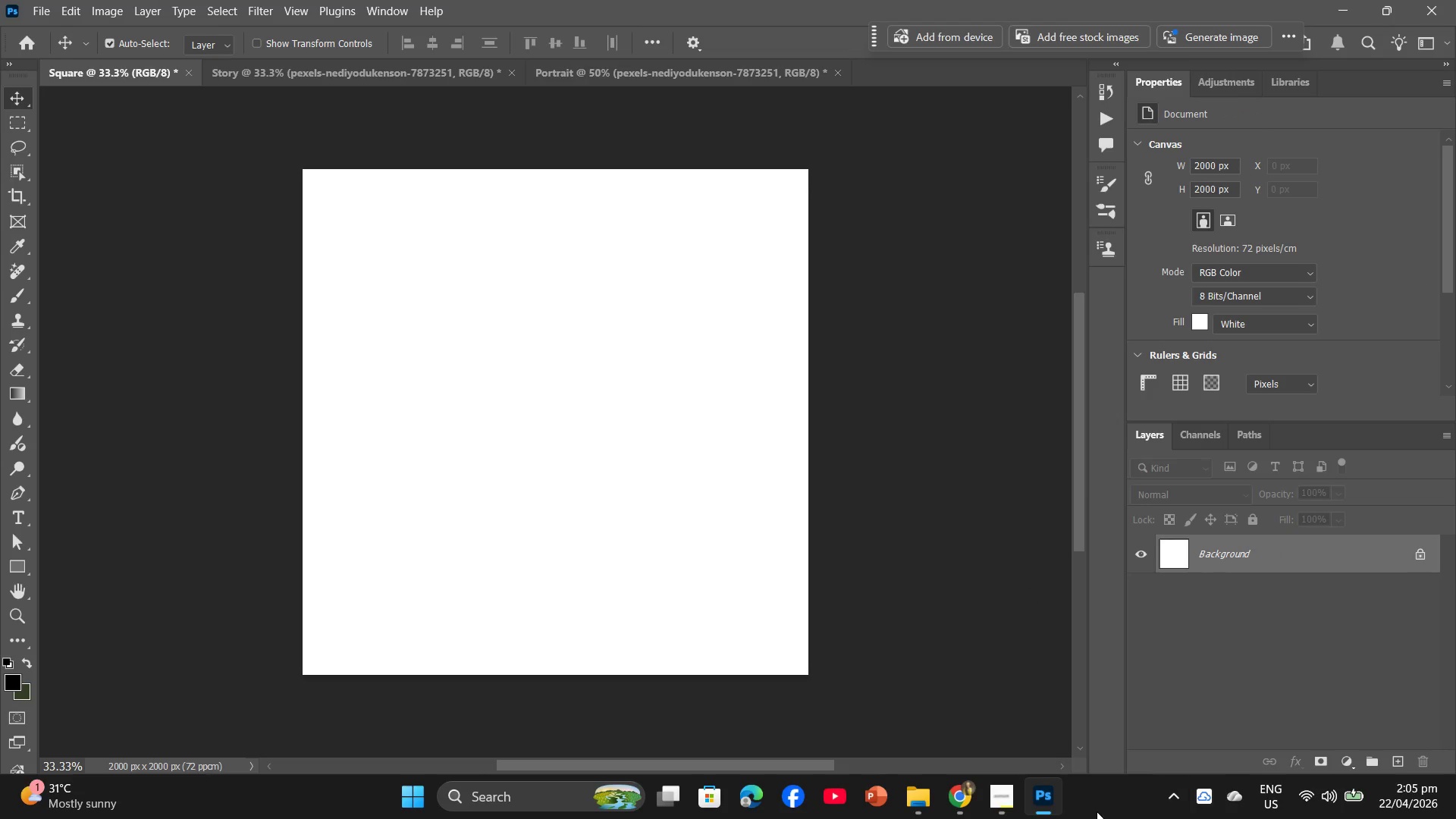 
key(Alt+Tab)
 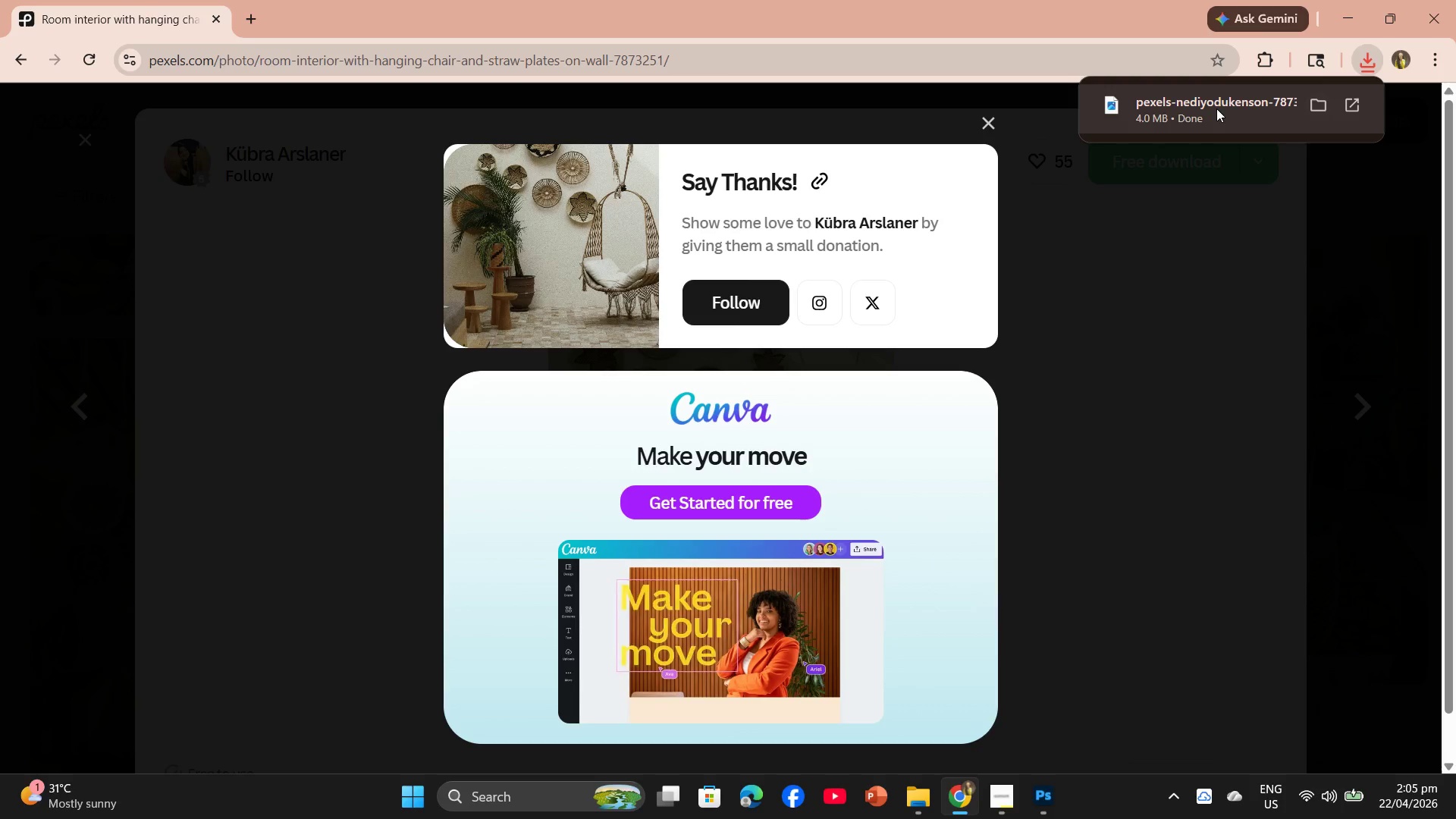 
left_click_drag(start_coordinate=[1216, 108], to_coordinate=[677, 538])
 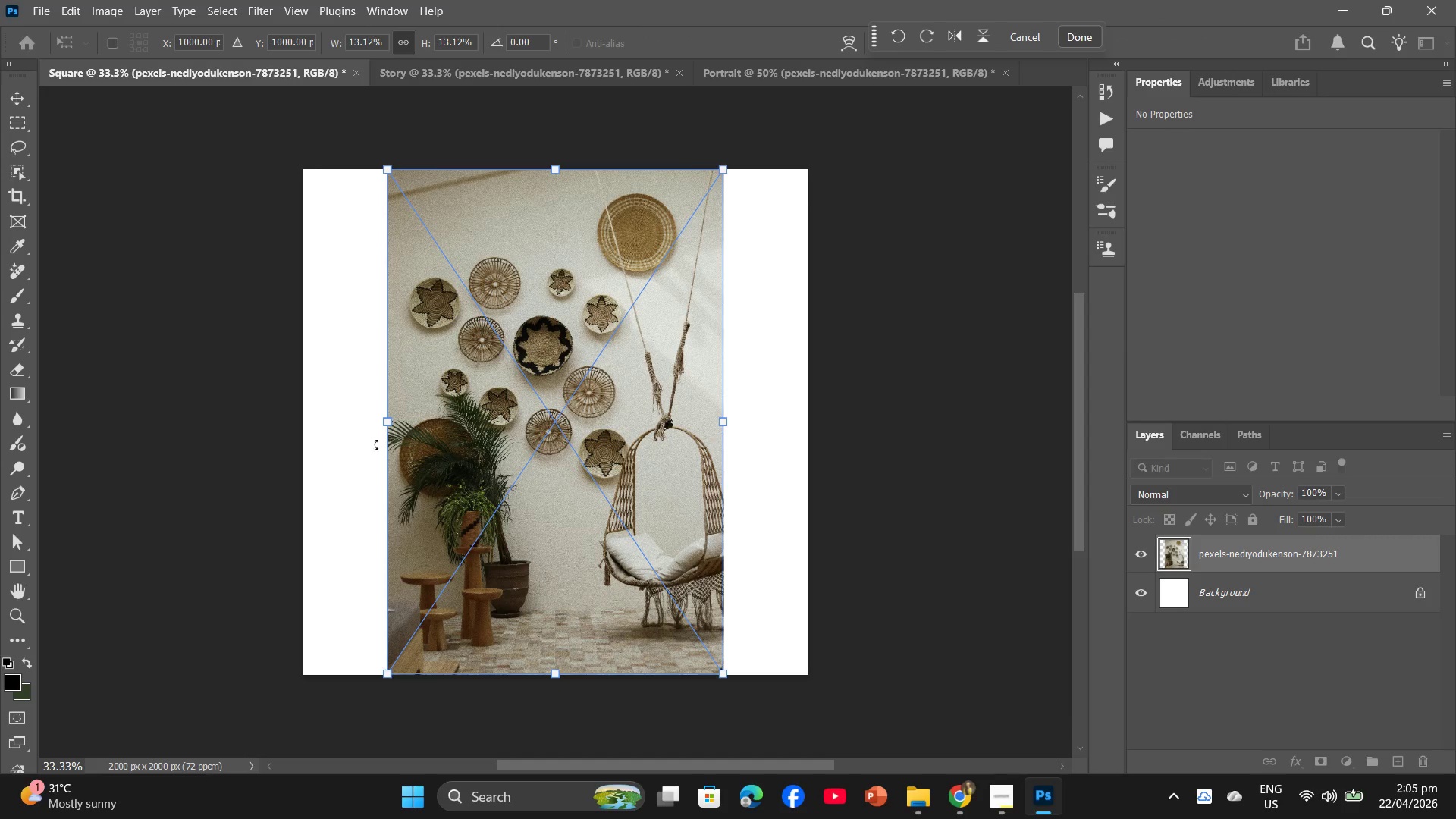 
left_click_drag(start_coordinate=[389, 421], to_coordinate=[308, 422])
 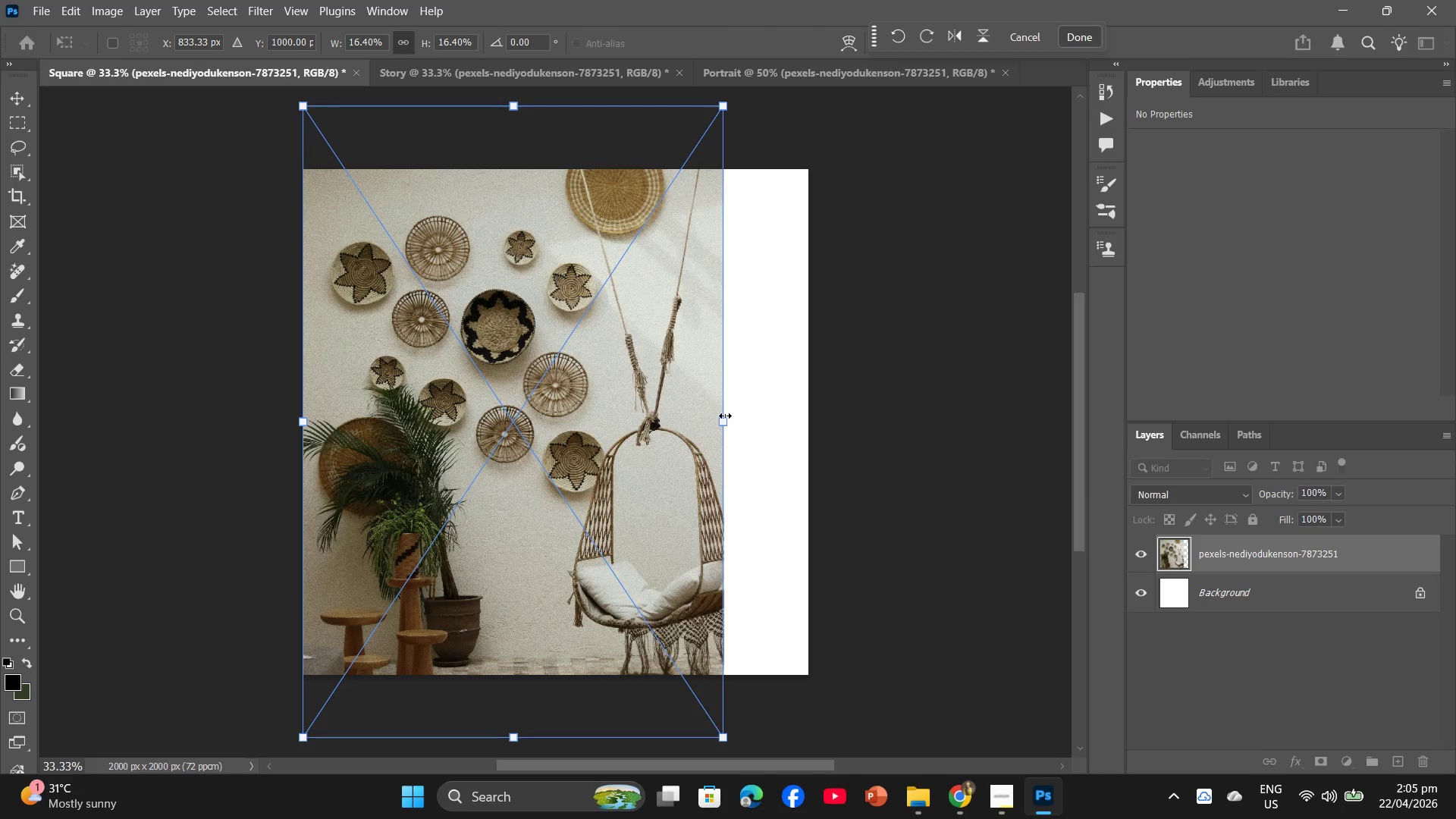 
left_click_drag(start_coordinate=[721, 423], to_coordinate=[801, 420])
 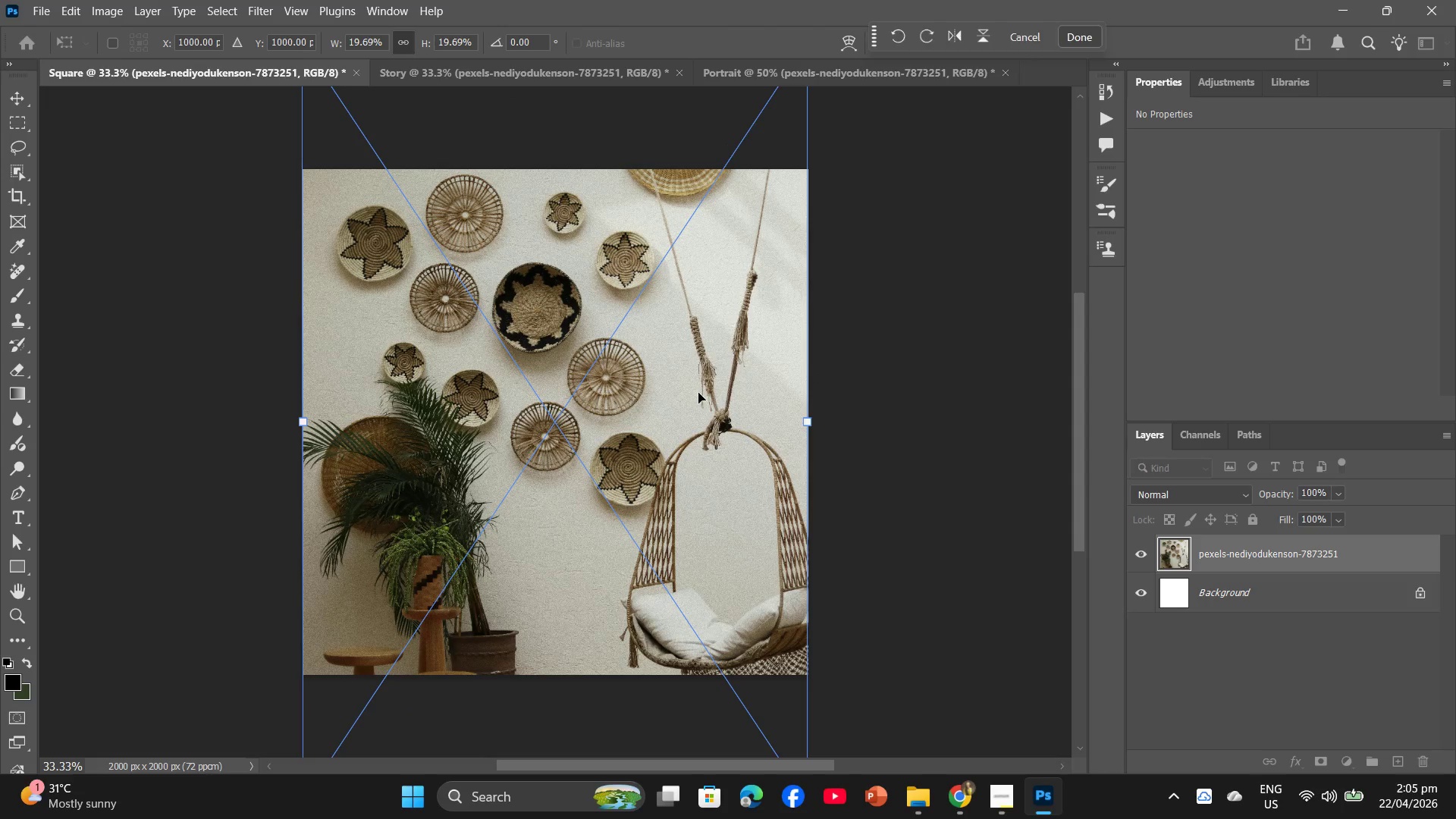 
left_click_drag(start_coordinate=[698, 393], to_coordinate=[698, 435])
 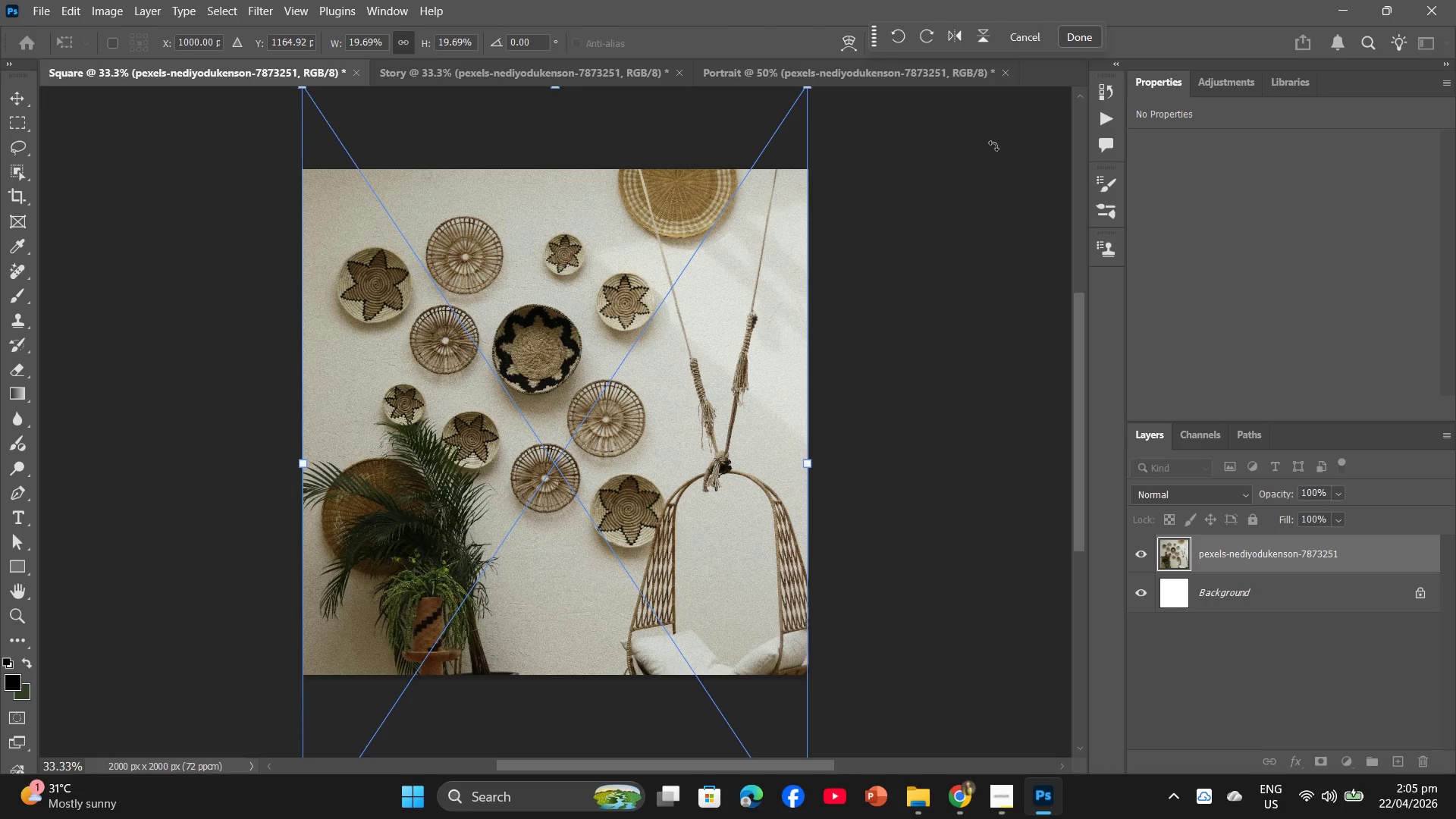 
left_click([1072, 30])
 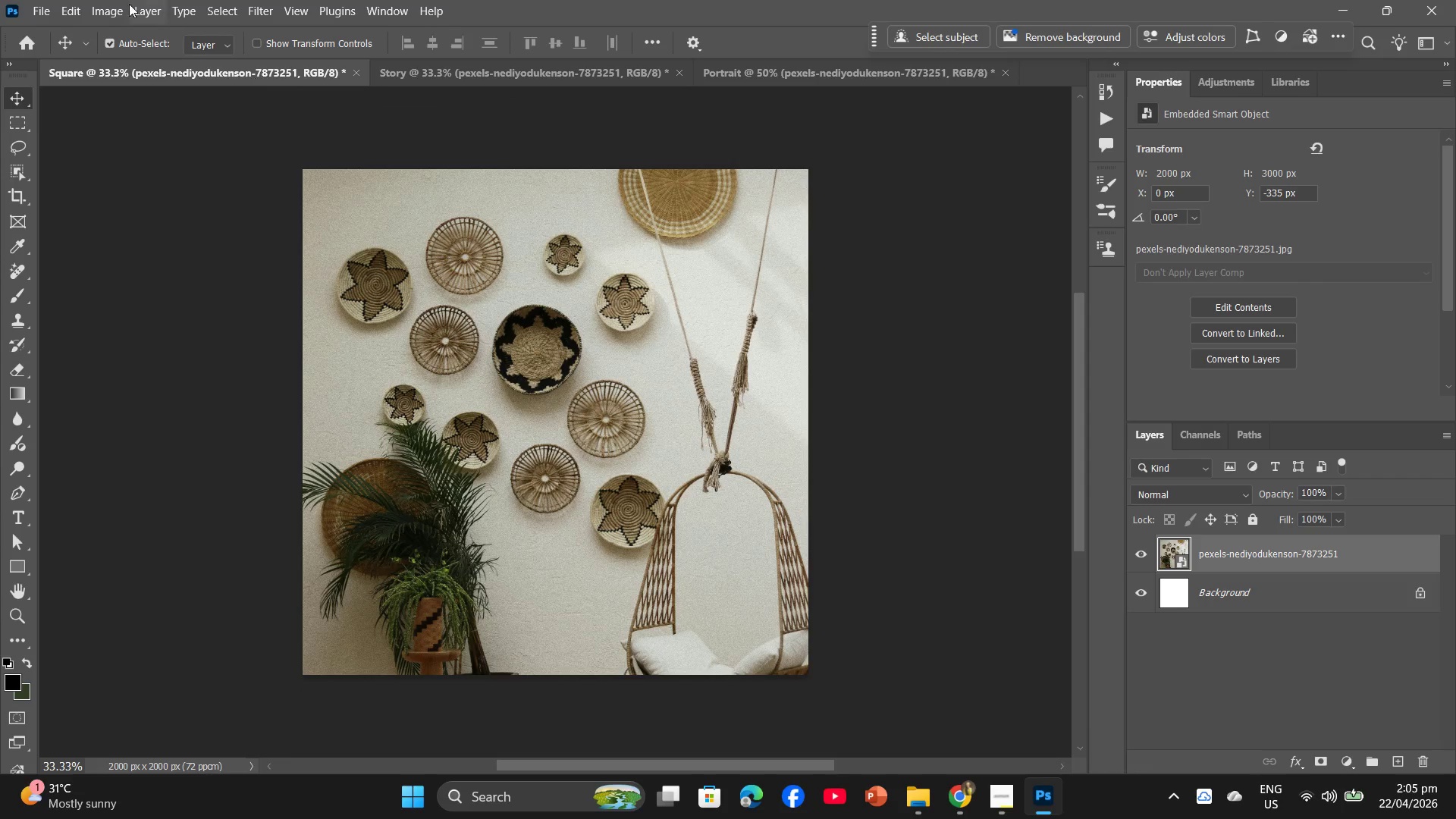 
left_click([42, 0])
 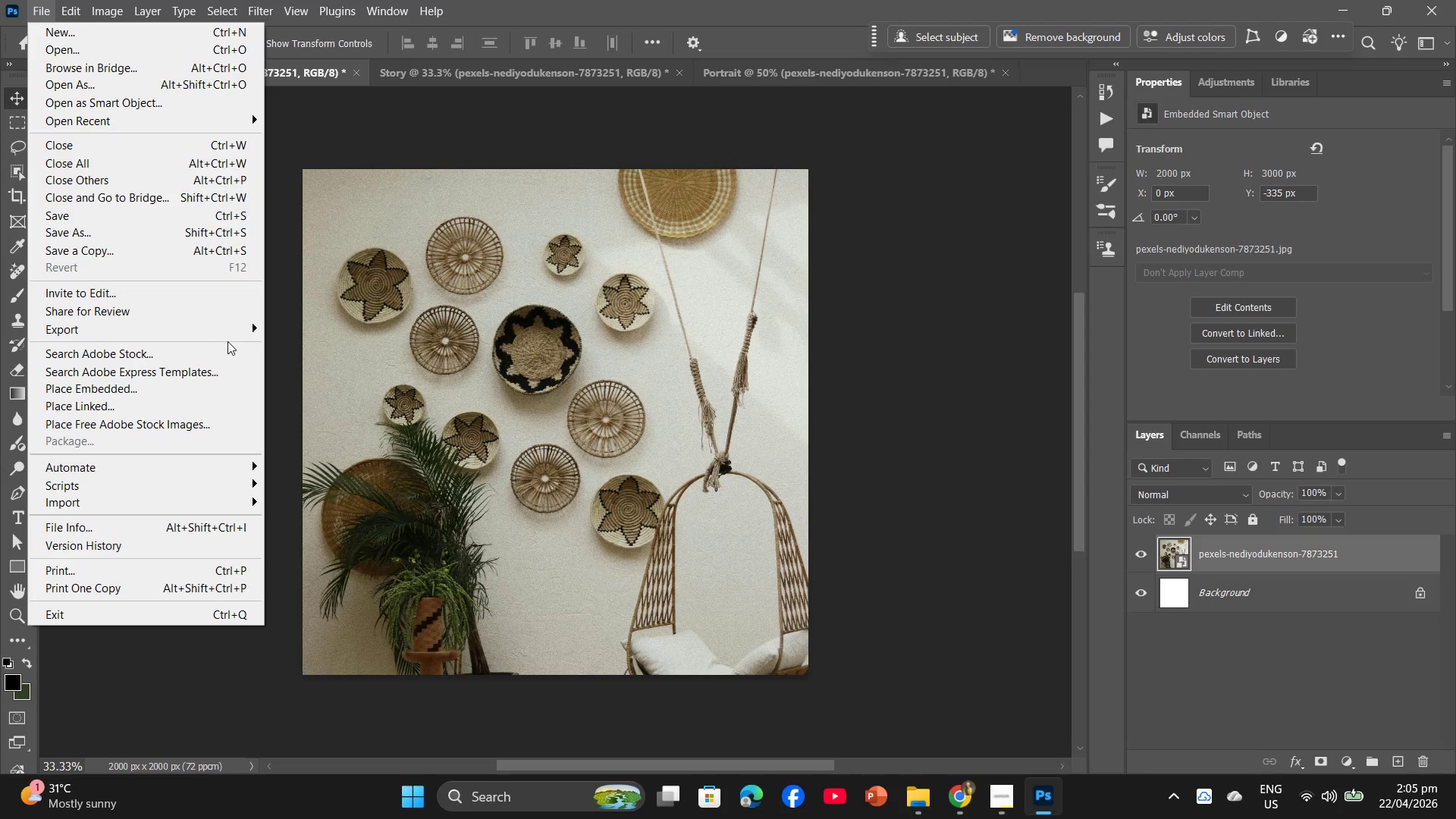 
left_click([235, 332])
 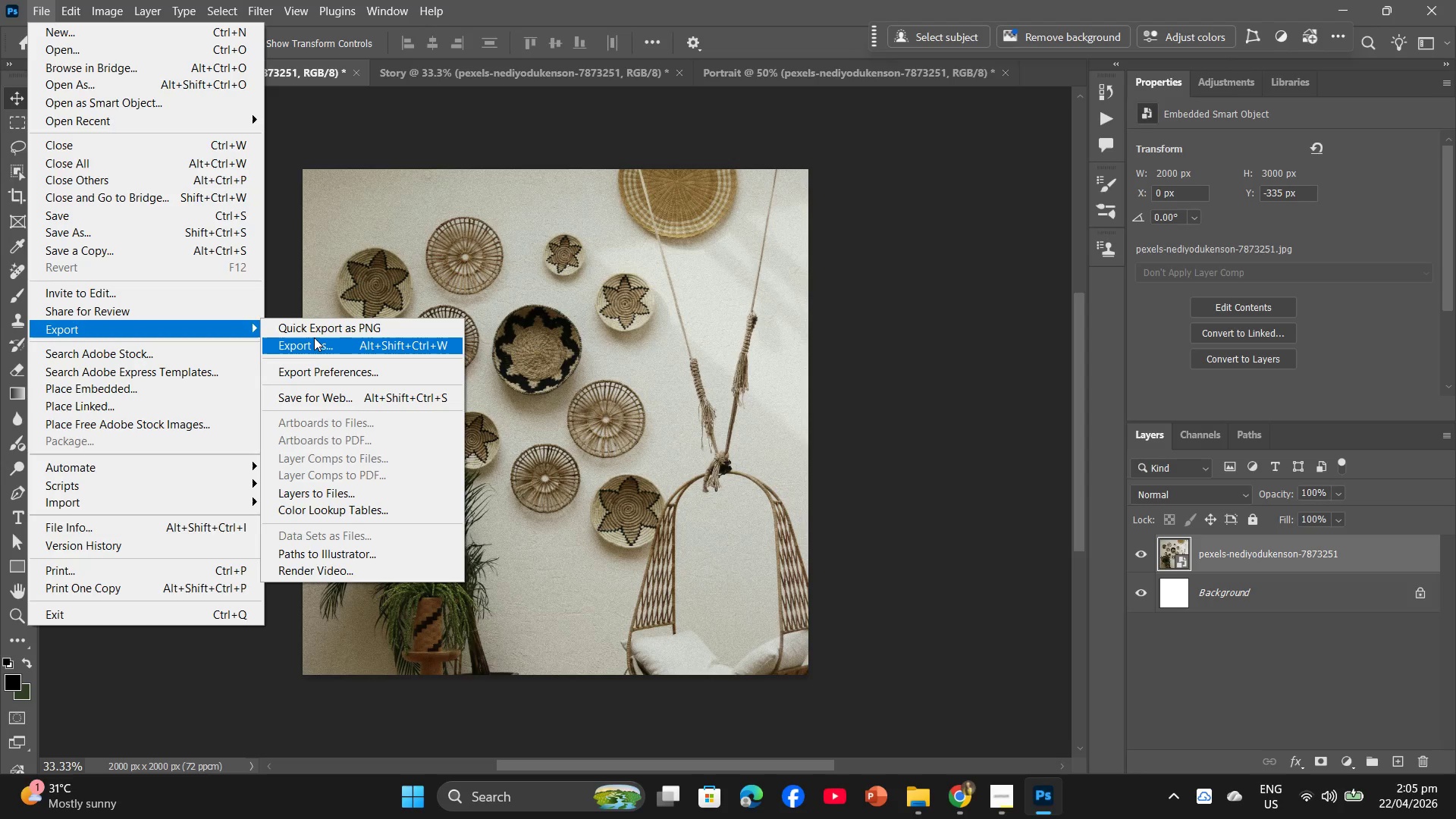 
left_click([315, 341])
 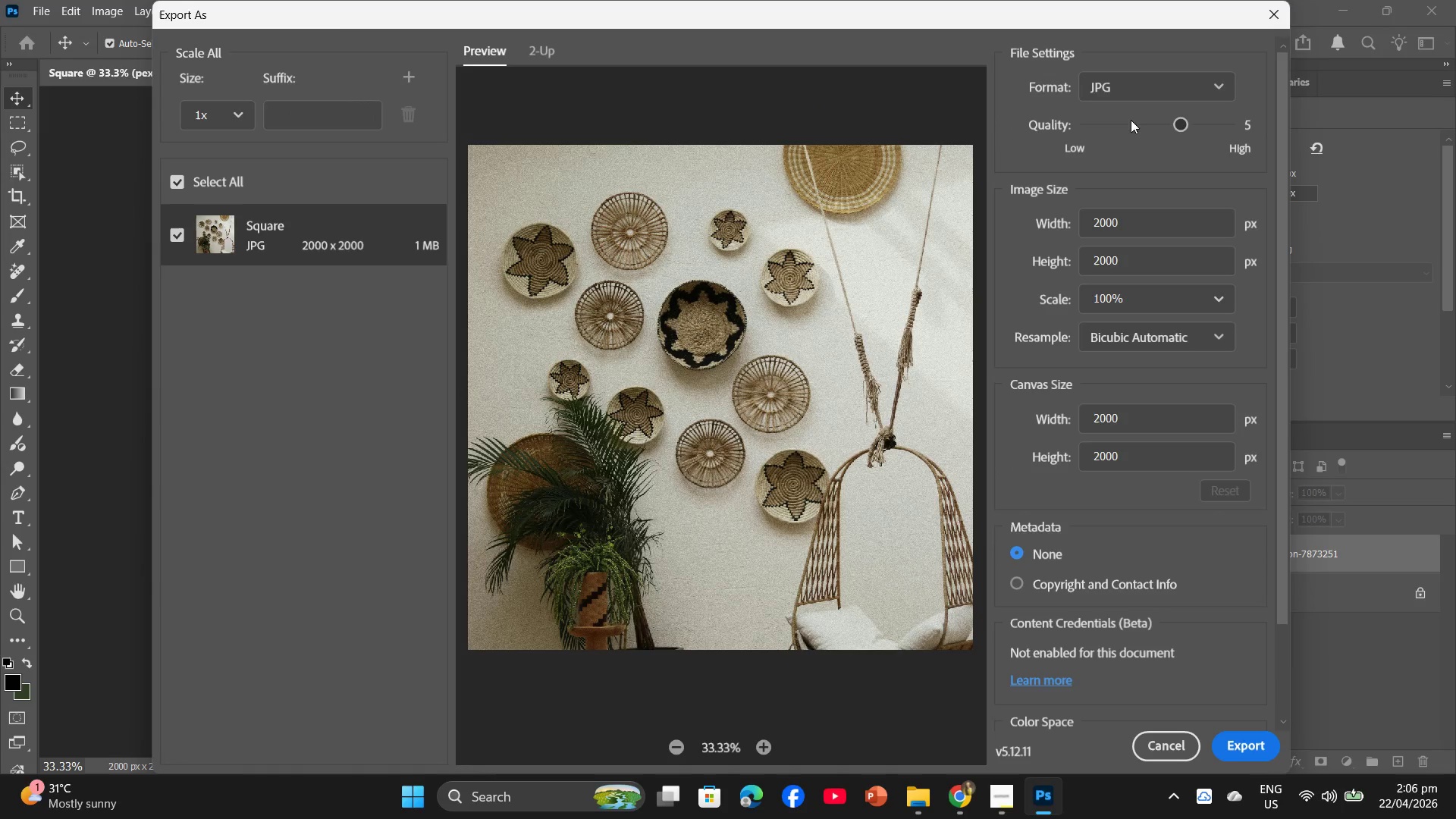 
left_click_drag(start_coordinate=[1177, 126], to_coordinate=[1169, 128])
 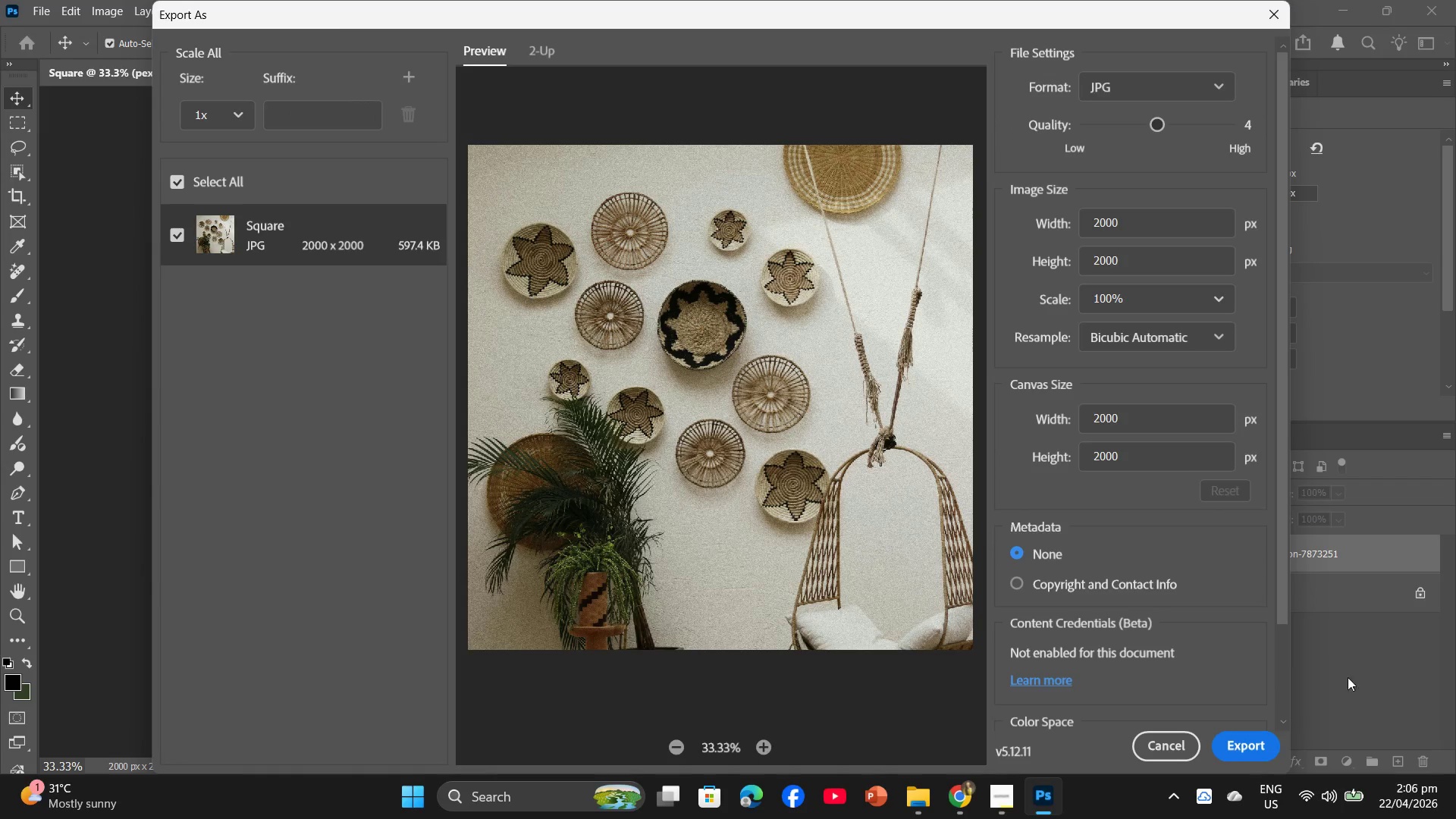 
left_click([1245, 752])
 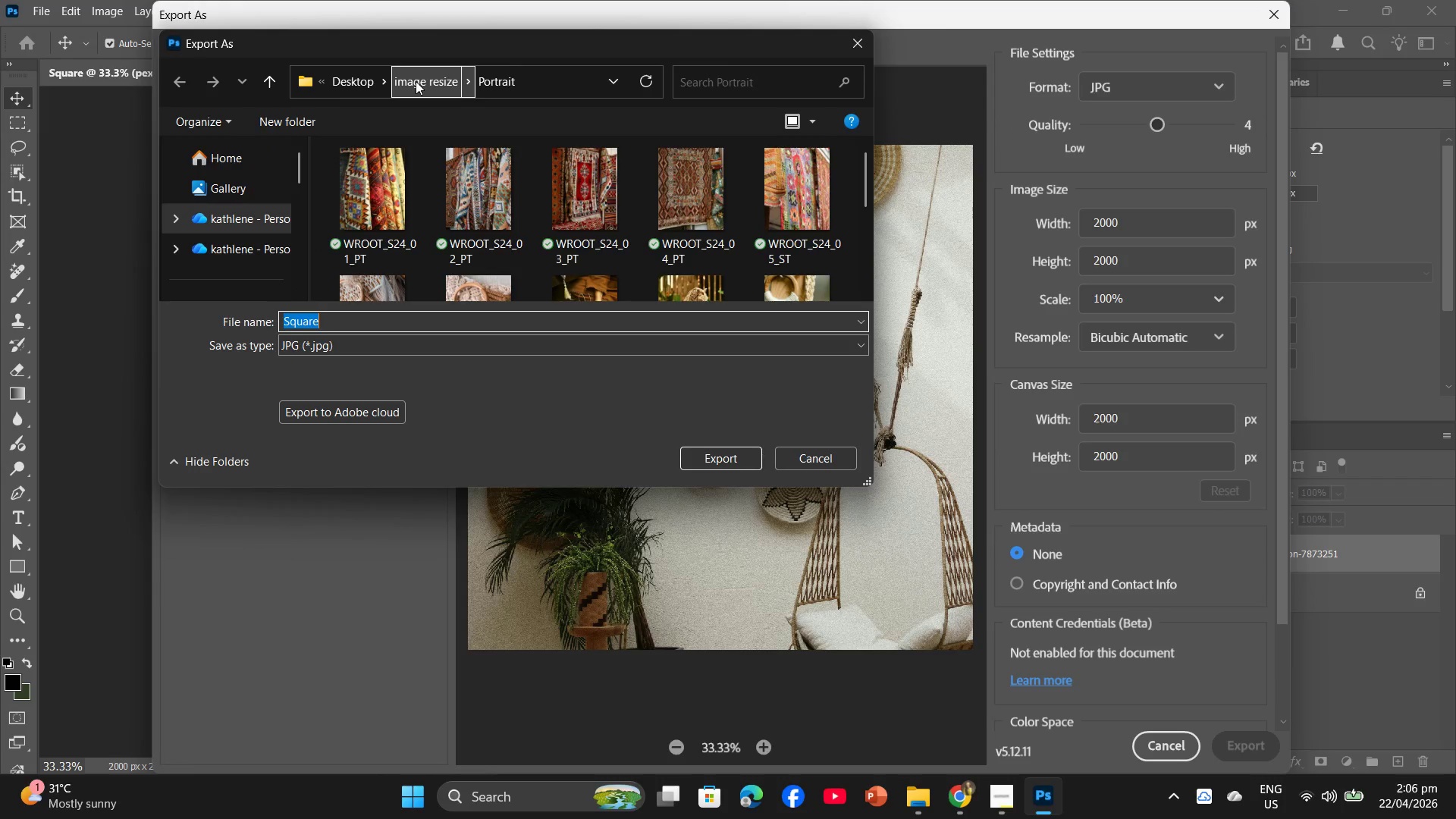 
left_click([420, 81])
 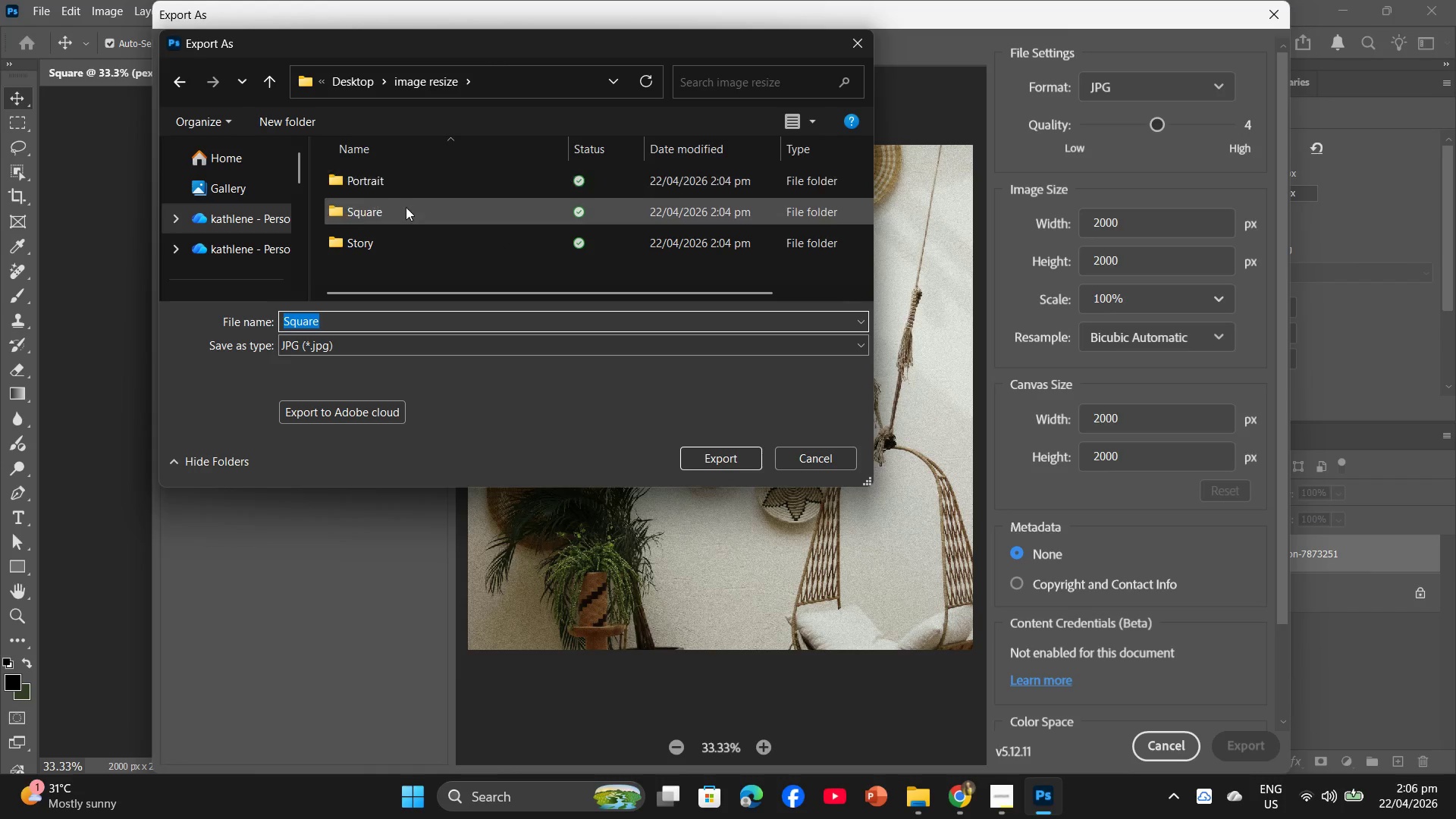 
double_click([413, 204])
 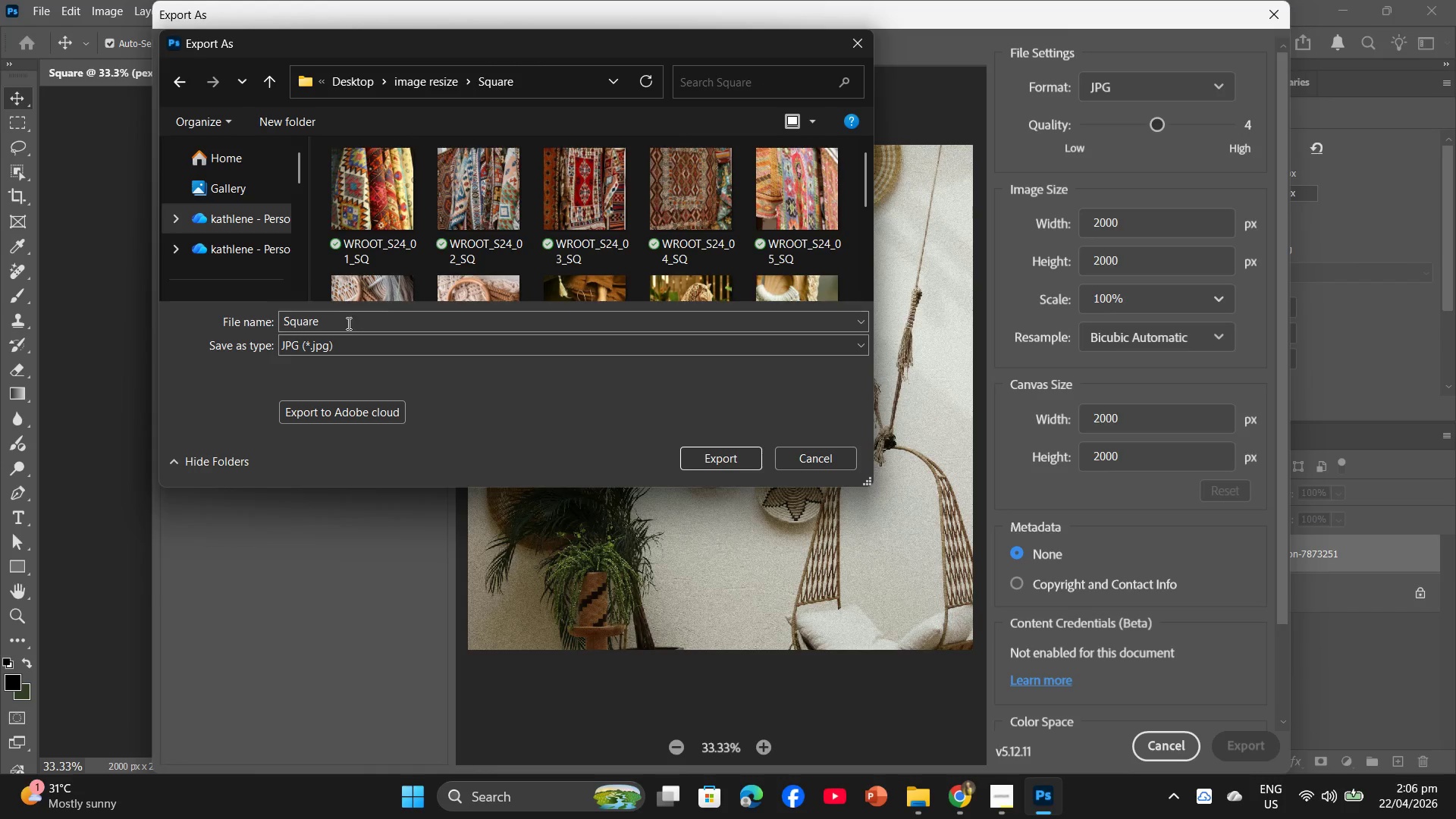 
left_click([347, 324])
 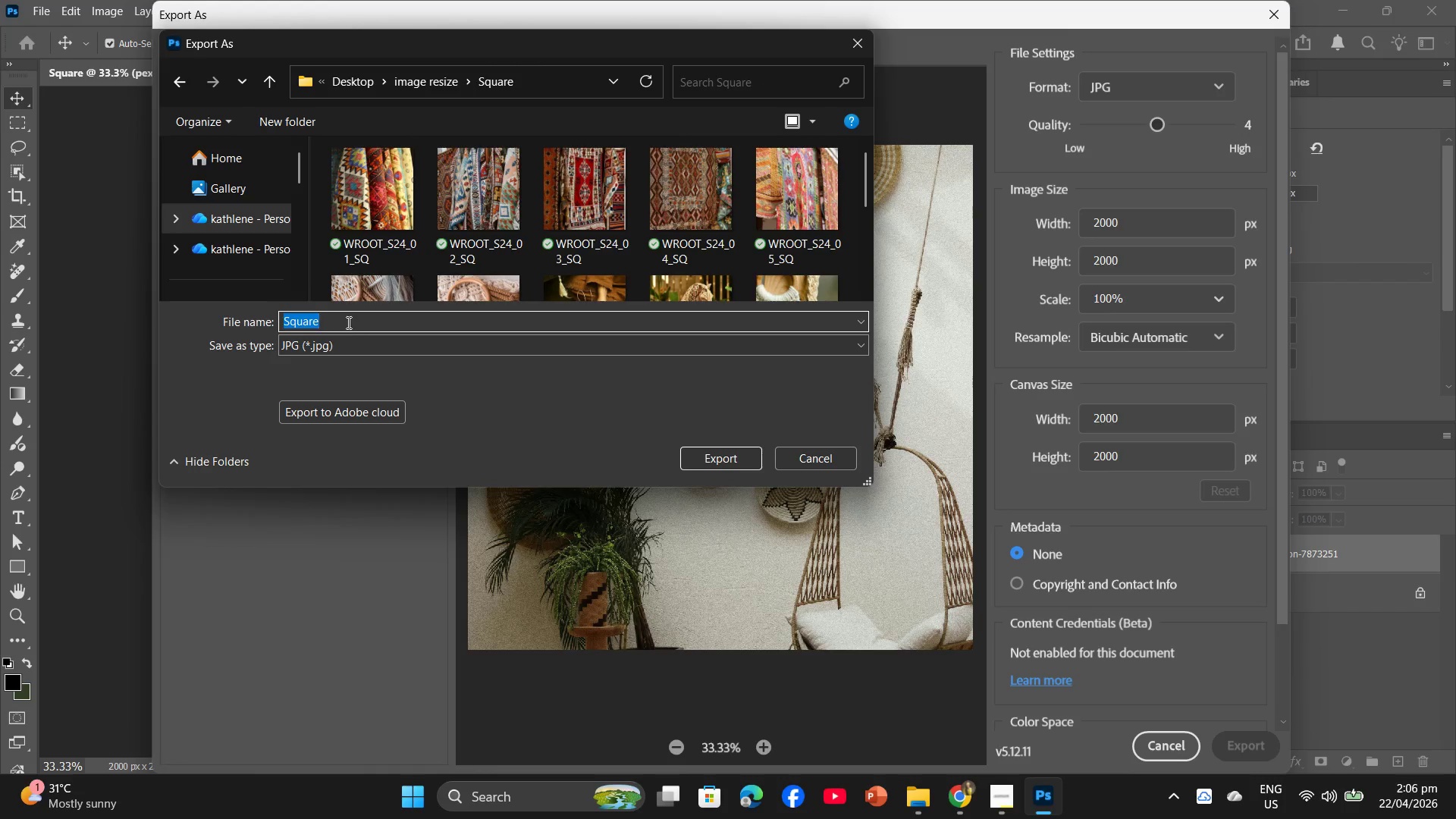 
key(Control+V)
 